 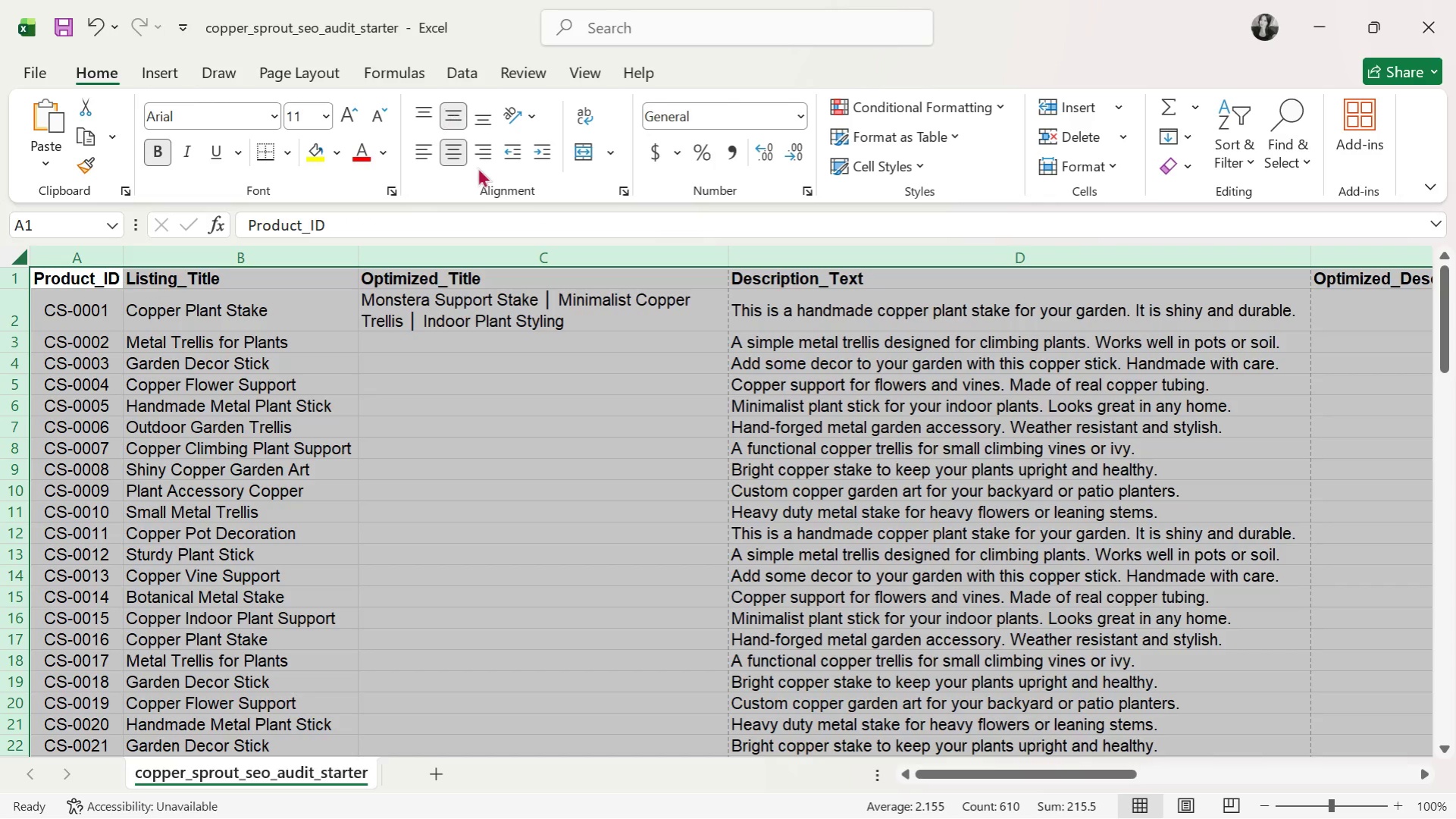 
left_click([460, 474])
 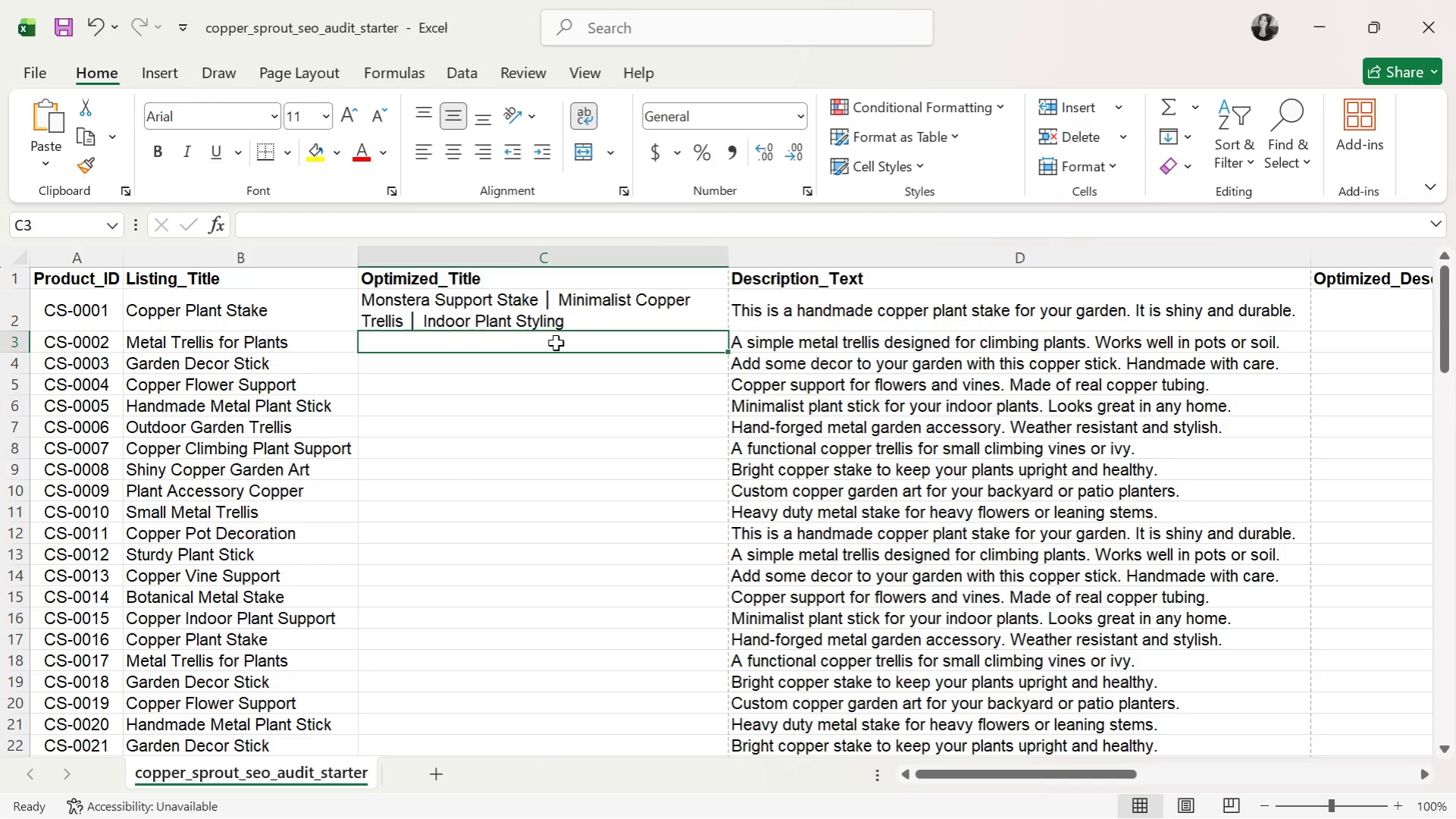 
double_click([576, 313])
 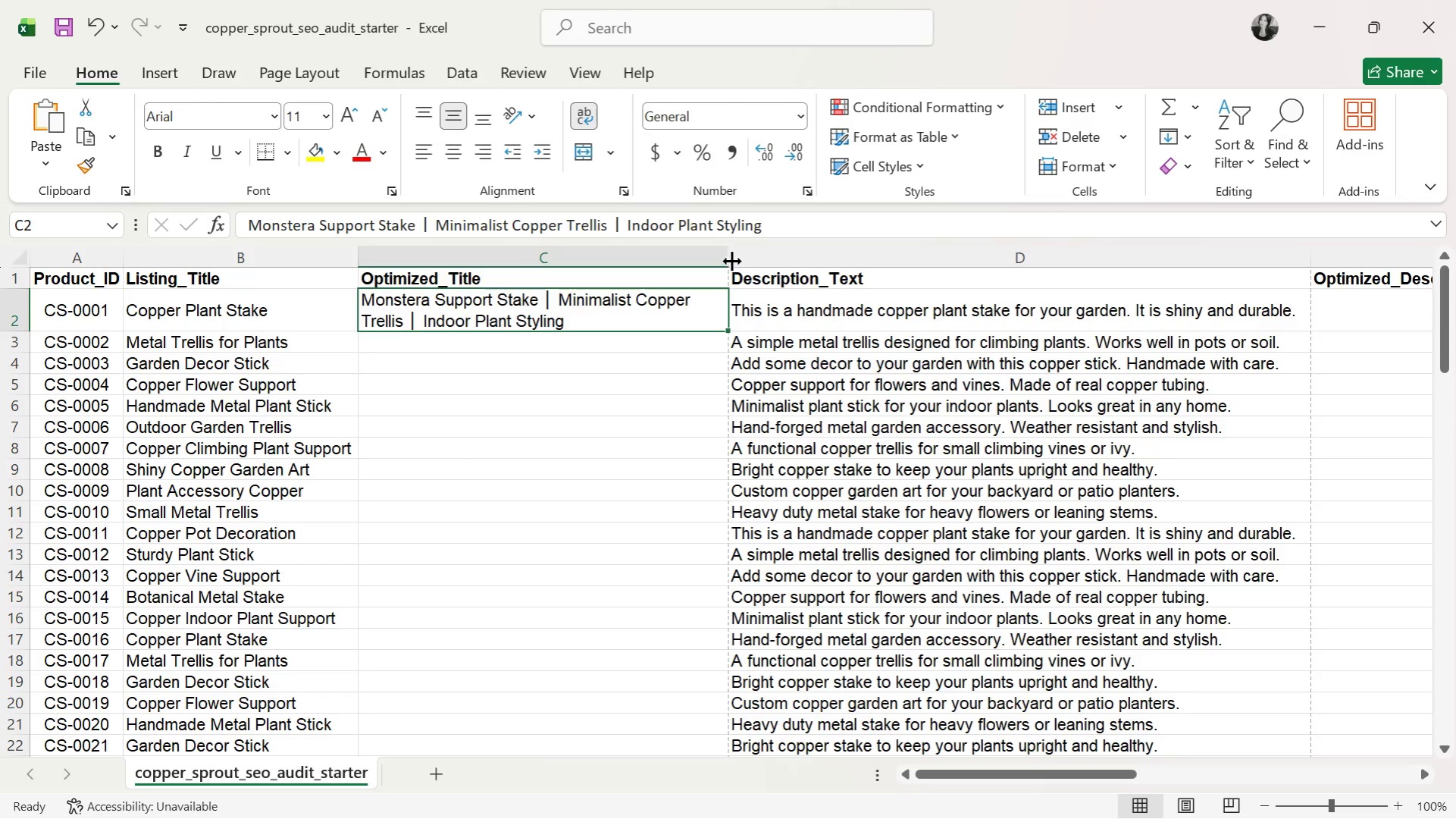 
left_click_drag(start_coordinate=[731, 261], to_coordinate=[684, 256])
 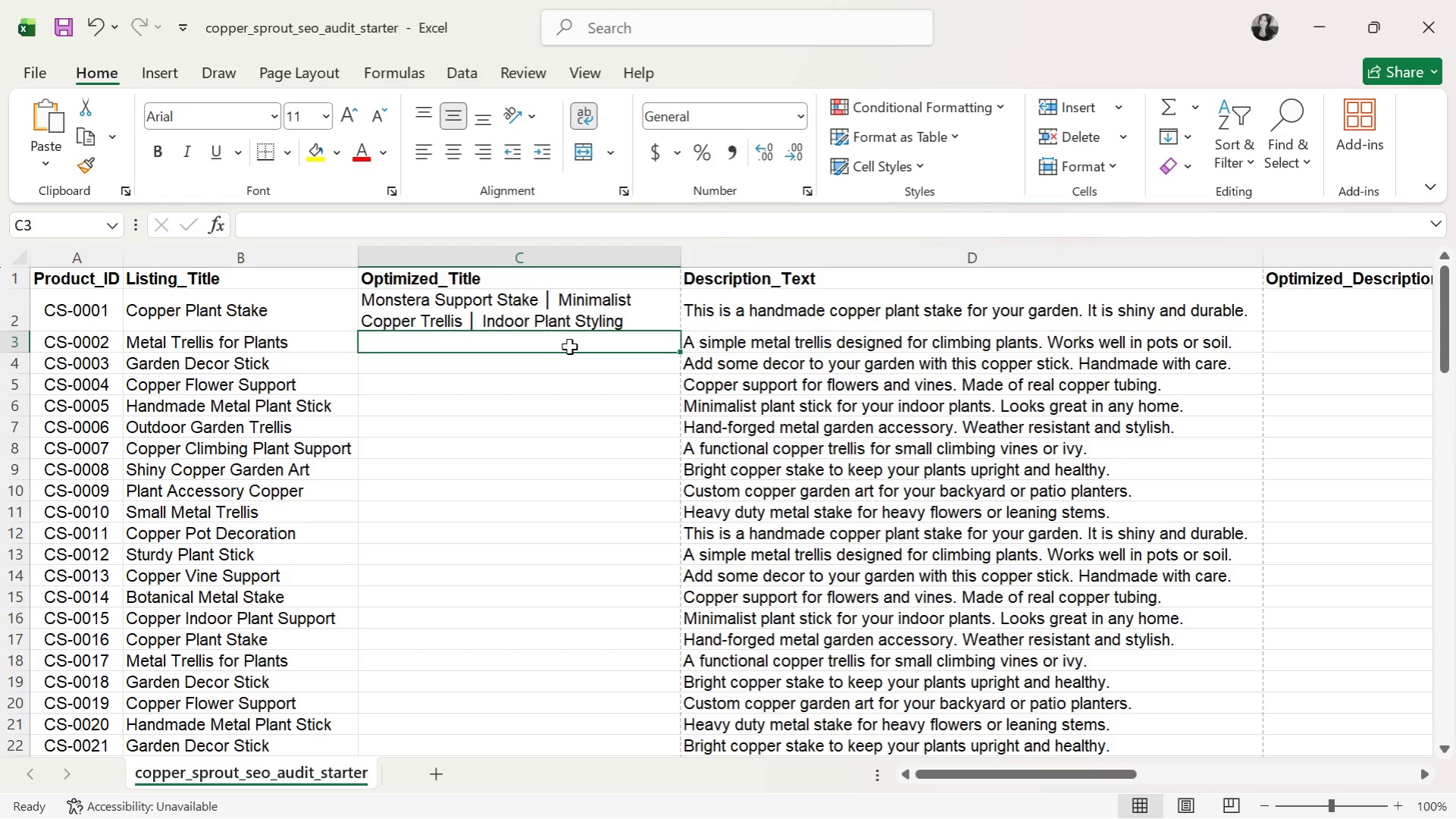 
wait(14.72)
 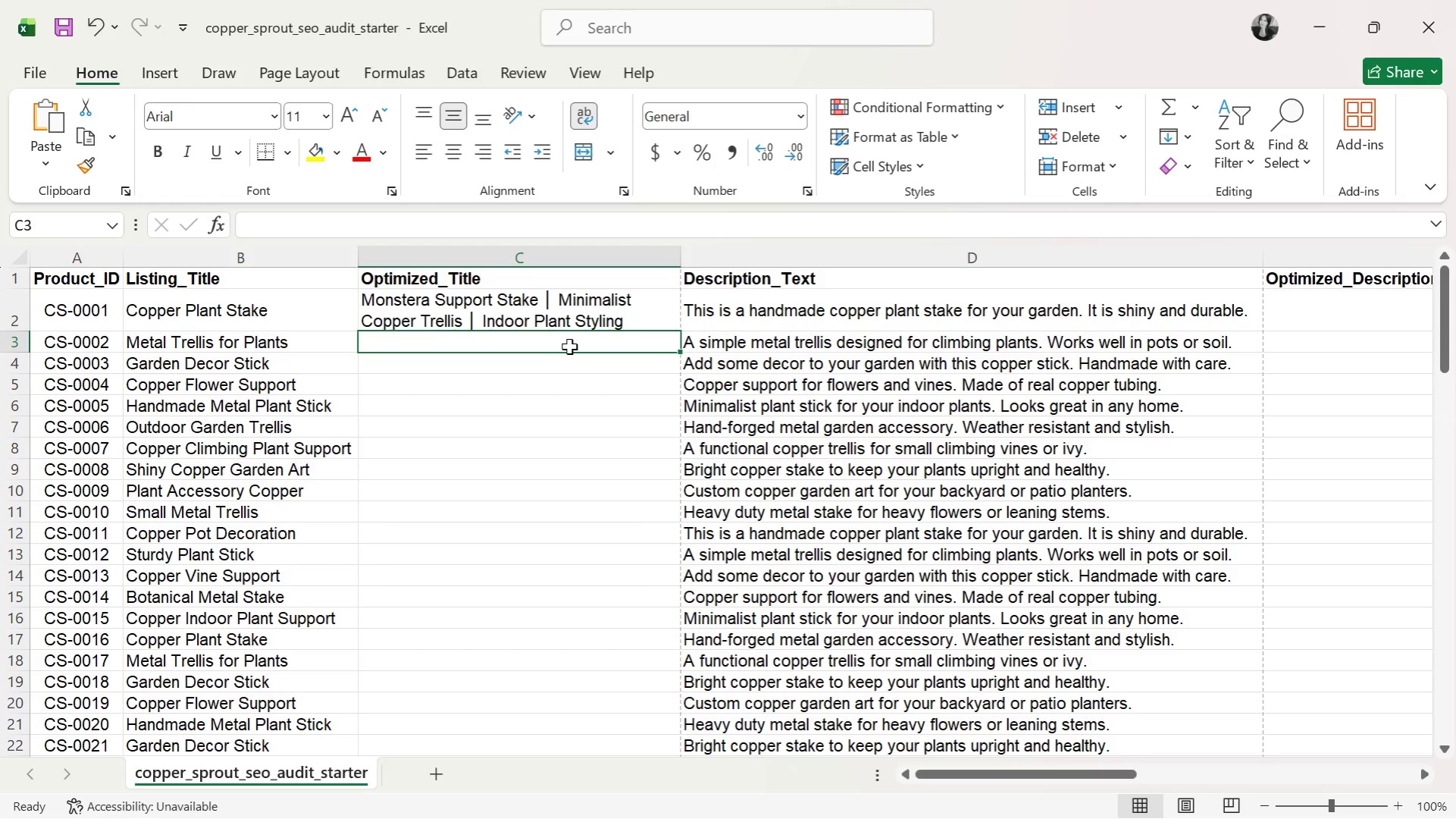 
type(Minimalist Plant Trellli)
key(Backspace)
key(Backspace)
type(is )
 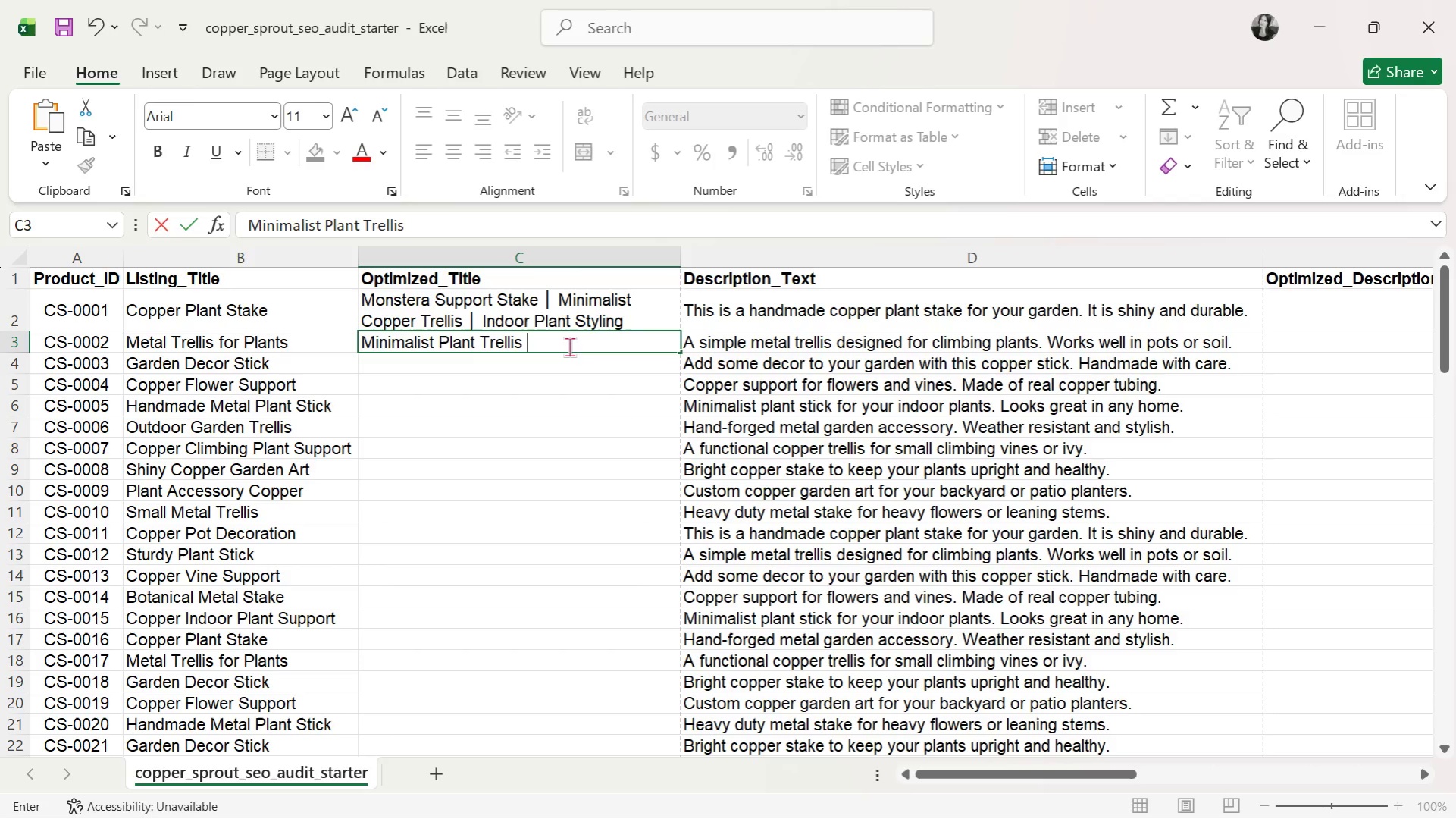 
key(Control+ControlLeft)
 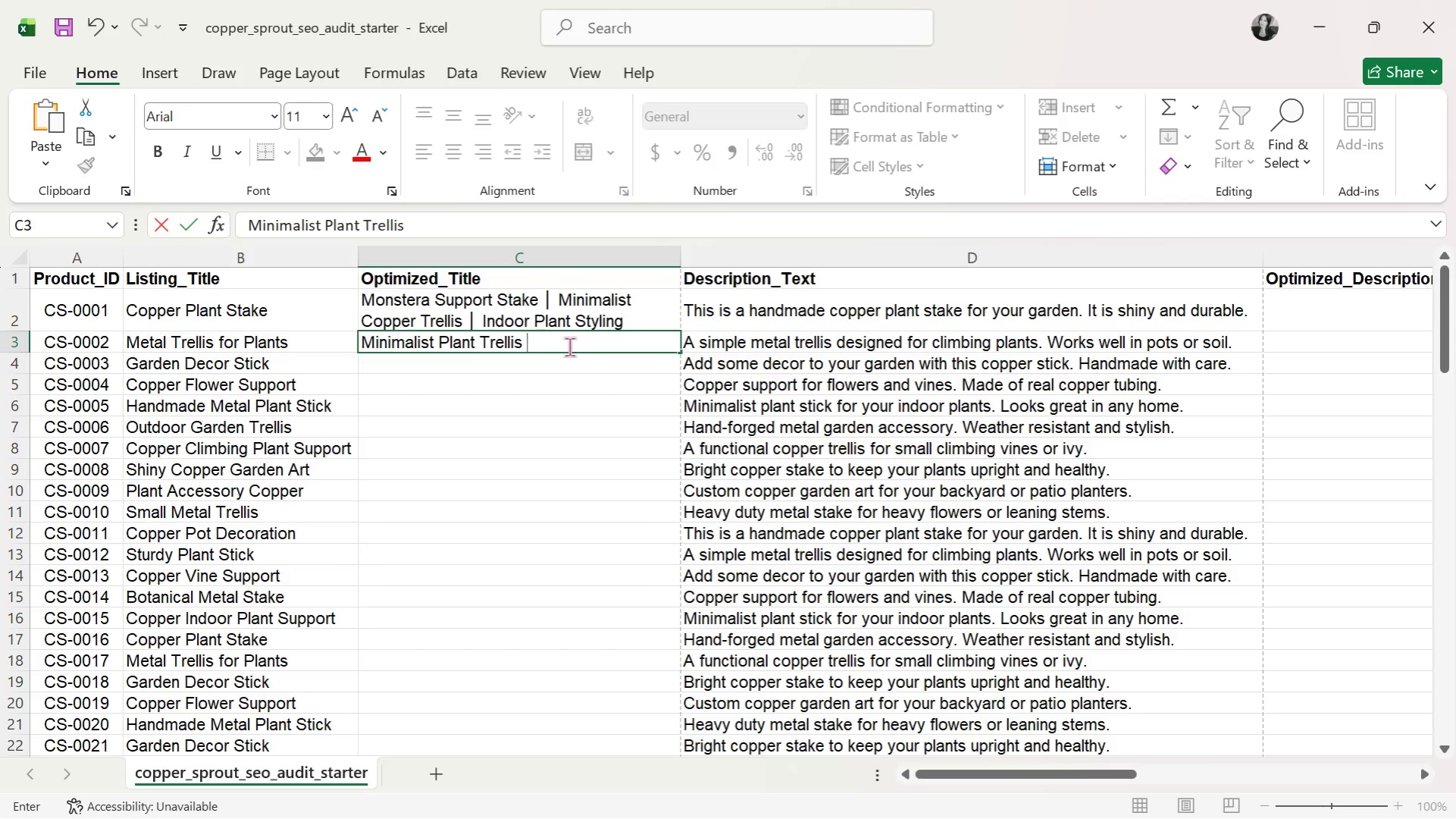 
key(Control+V)
 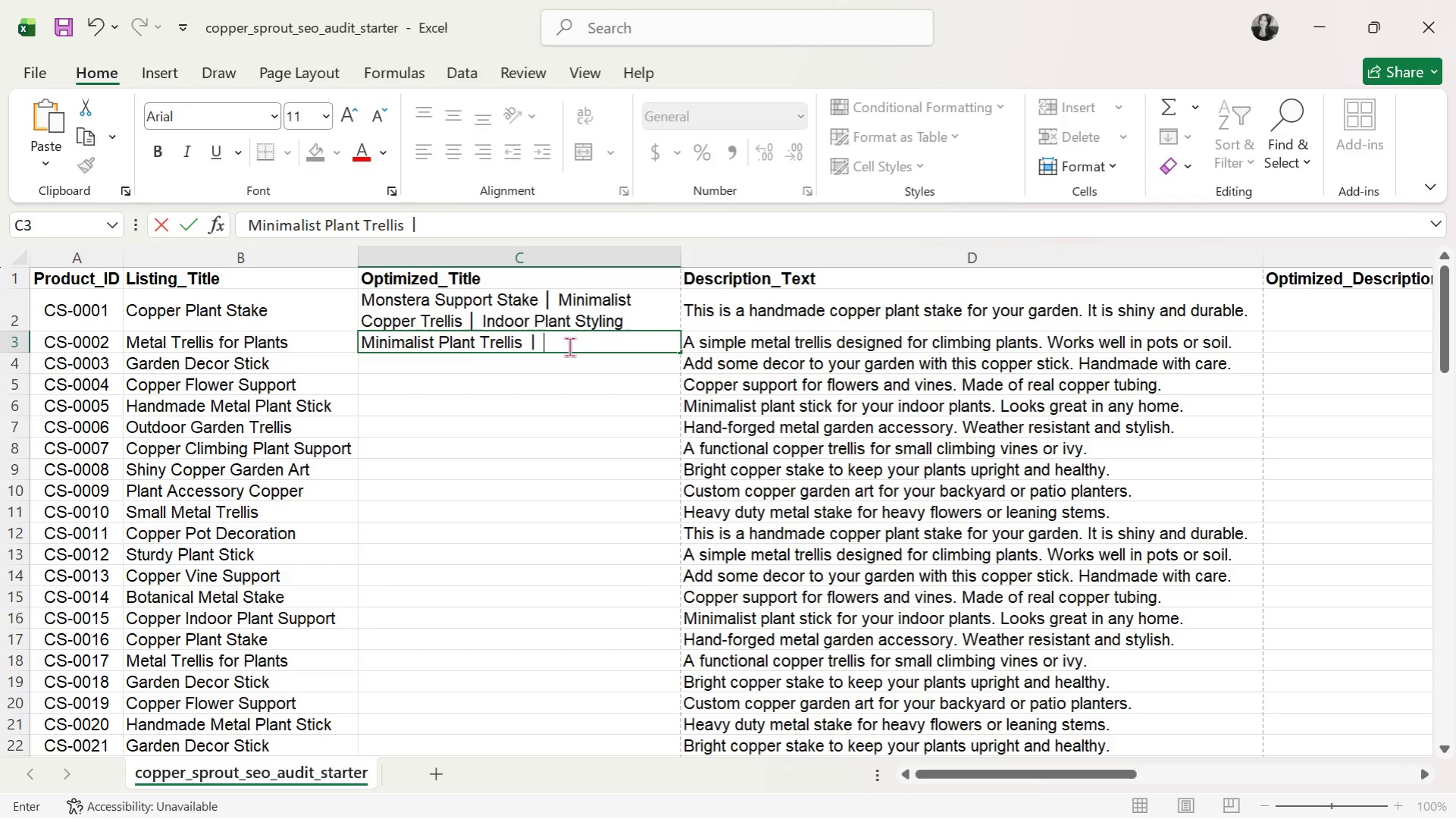 
type( Copper Vine Support )
 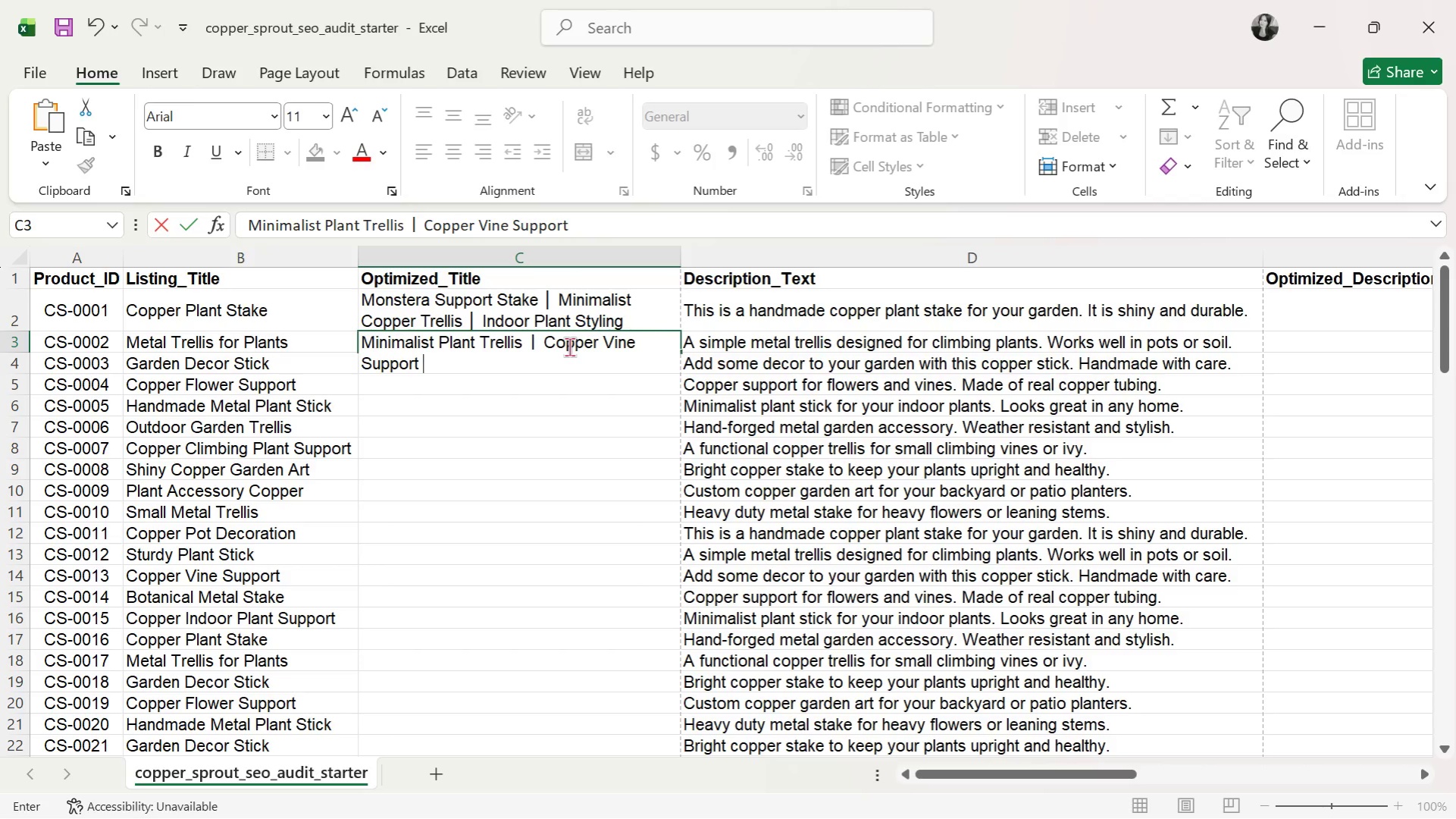 
key(Control+ControlLeft)
 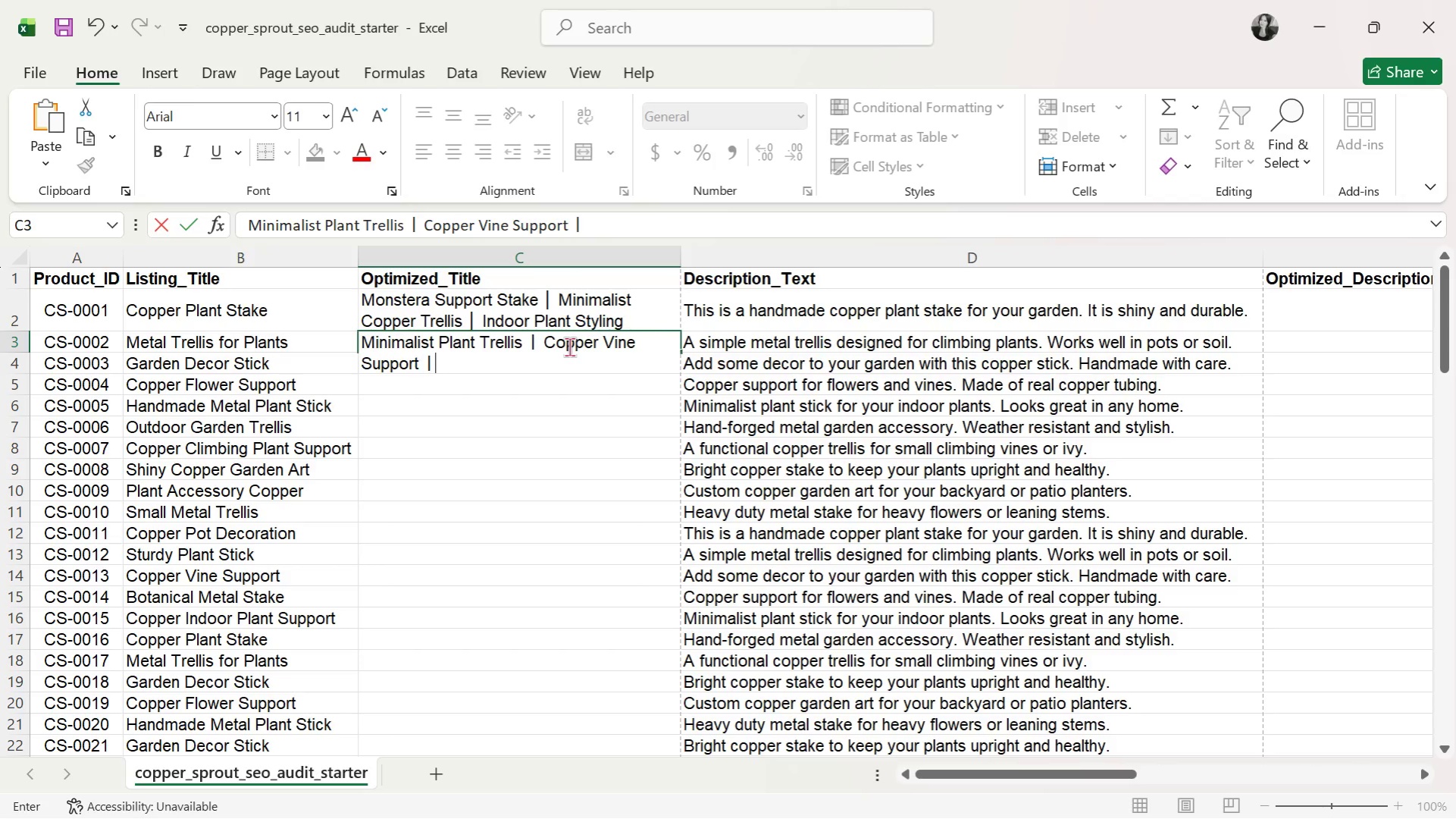 
key(Control+V)
 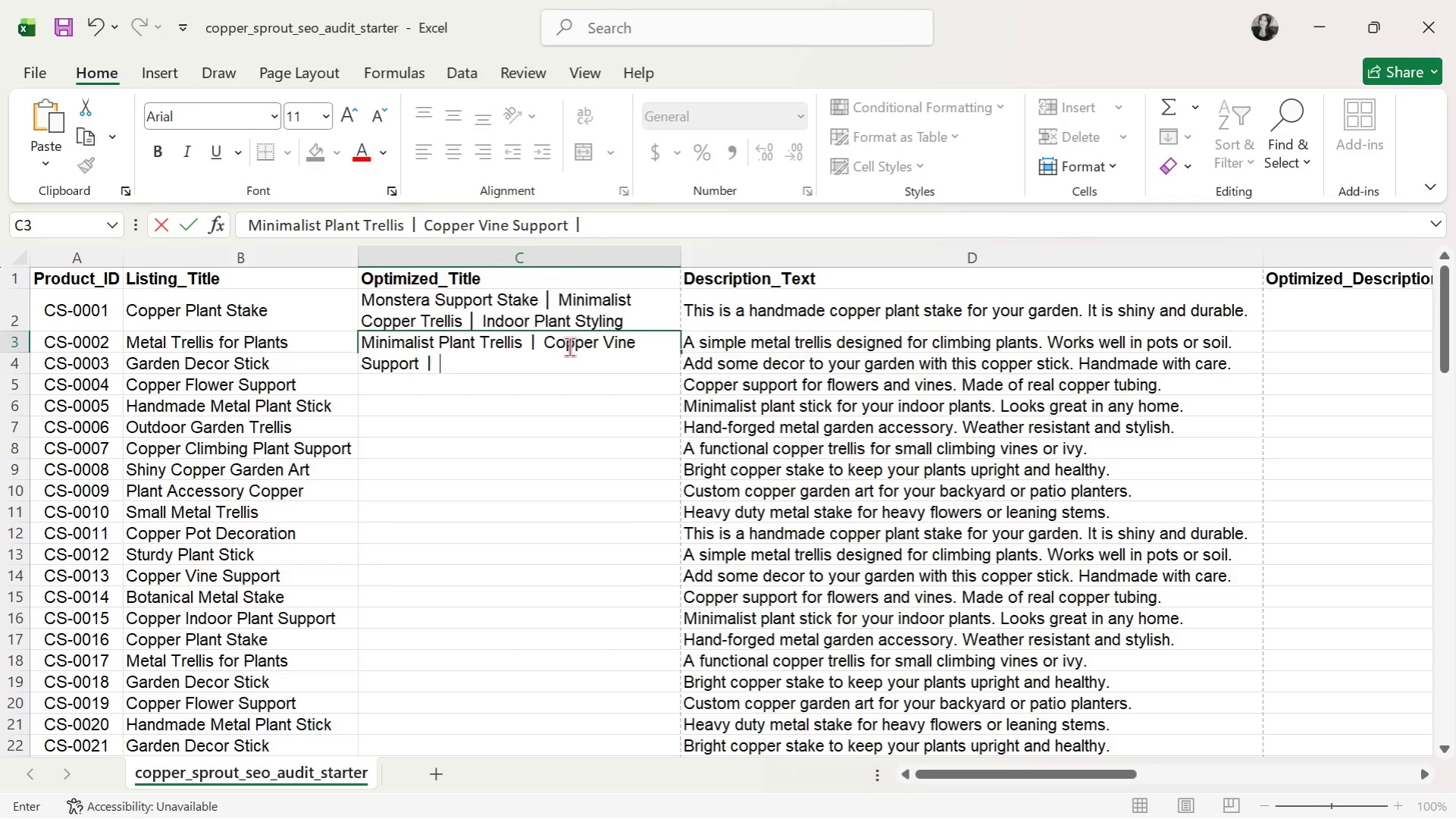 
type( Indoor Climbing Plants)
 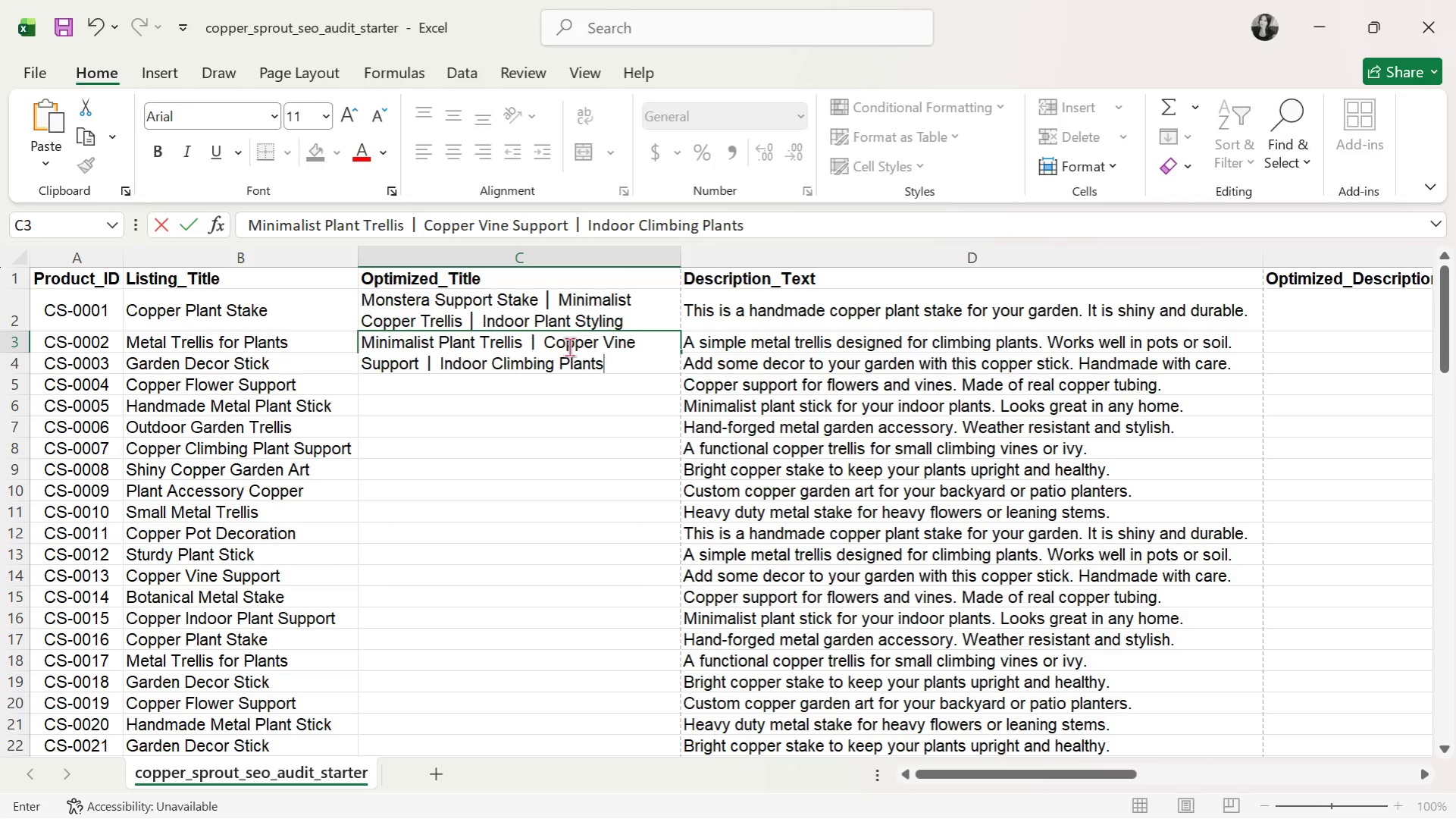 
key(Enter)
 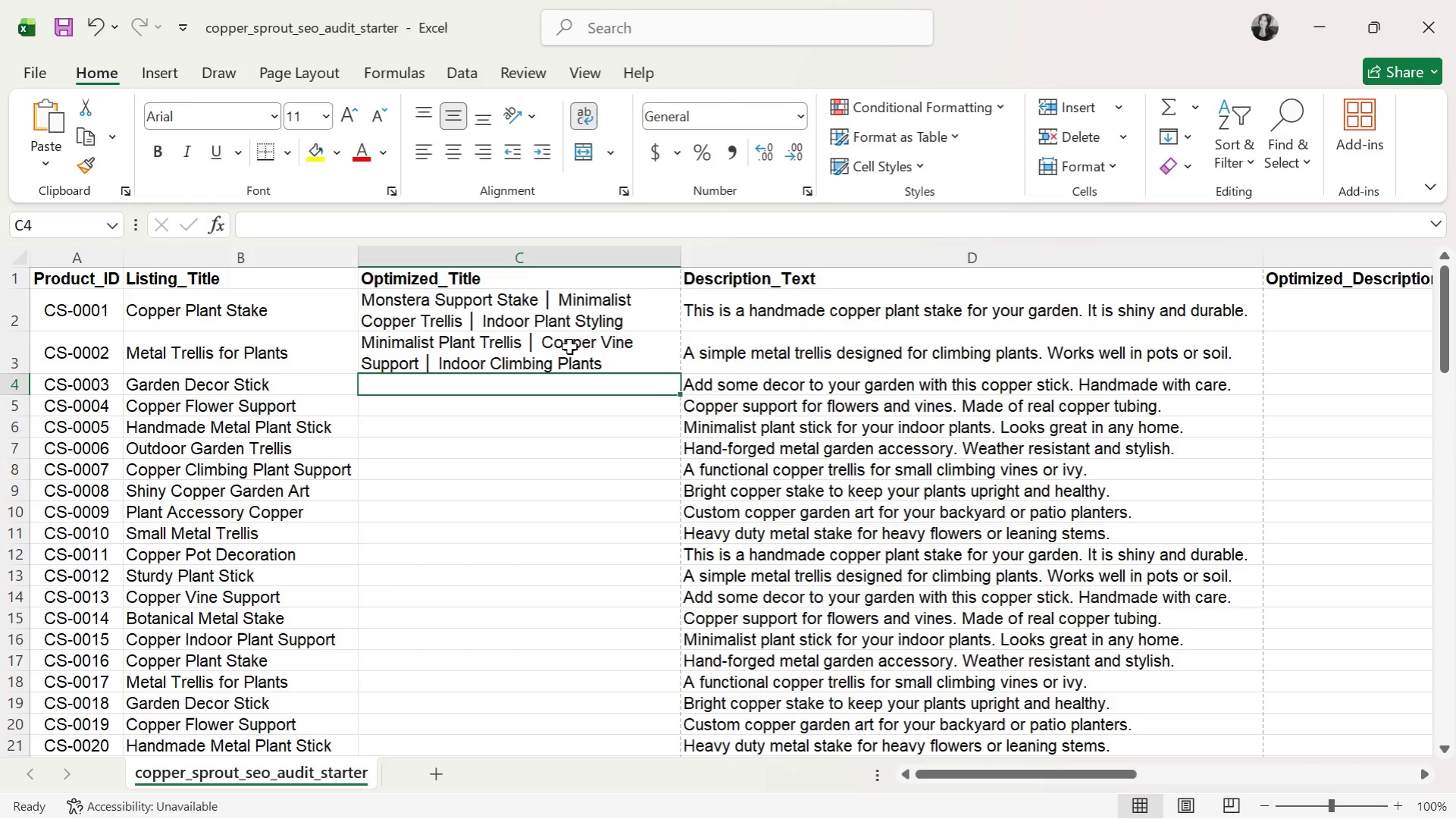 
type(Aesthetic Prog)
key(Backspace)
type(pagation Stake )
 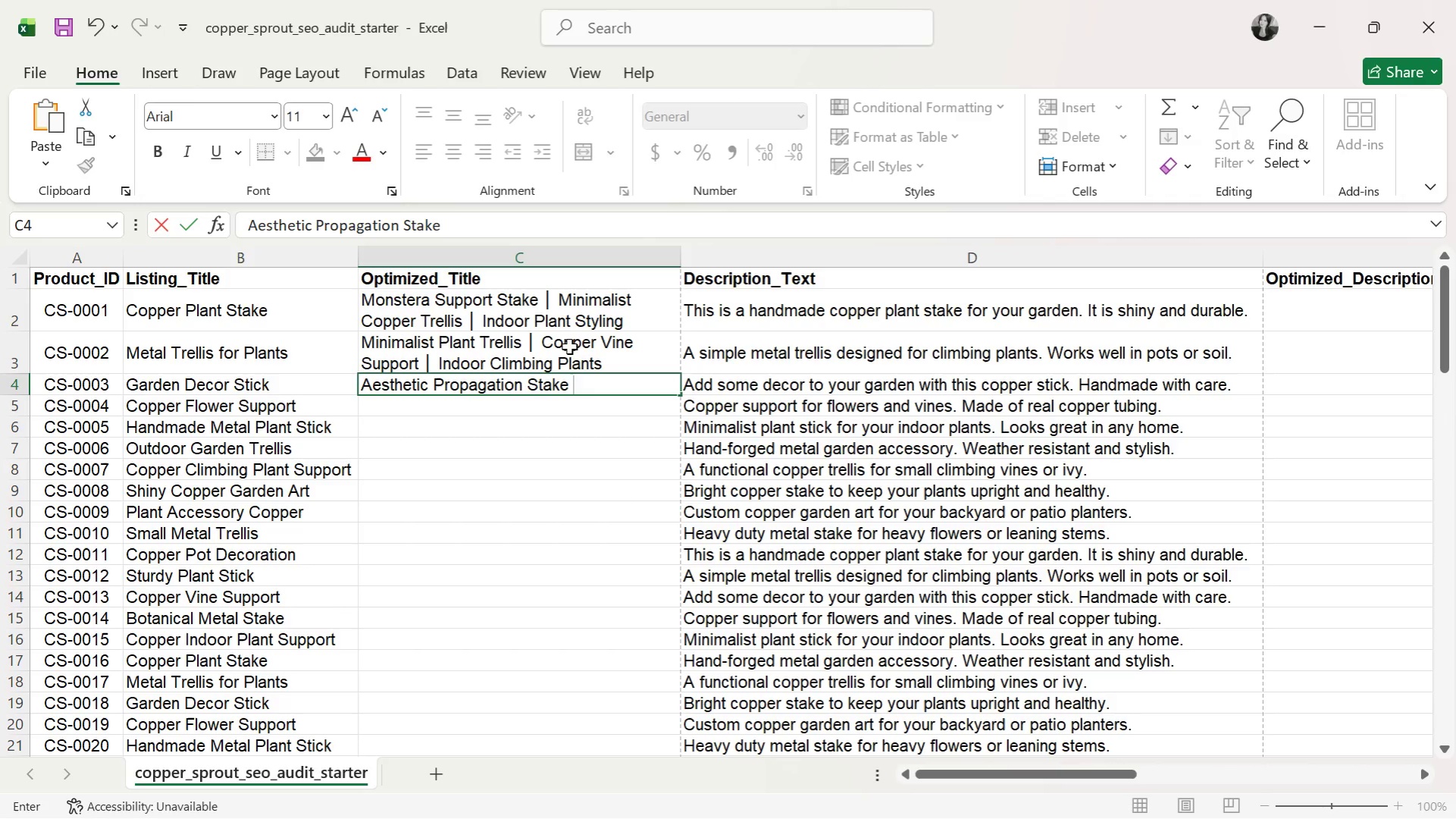 
key(Control+ControlLeft)
 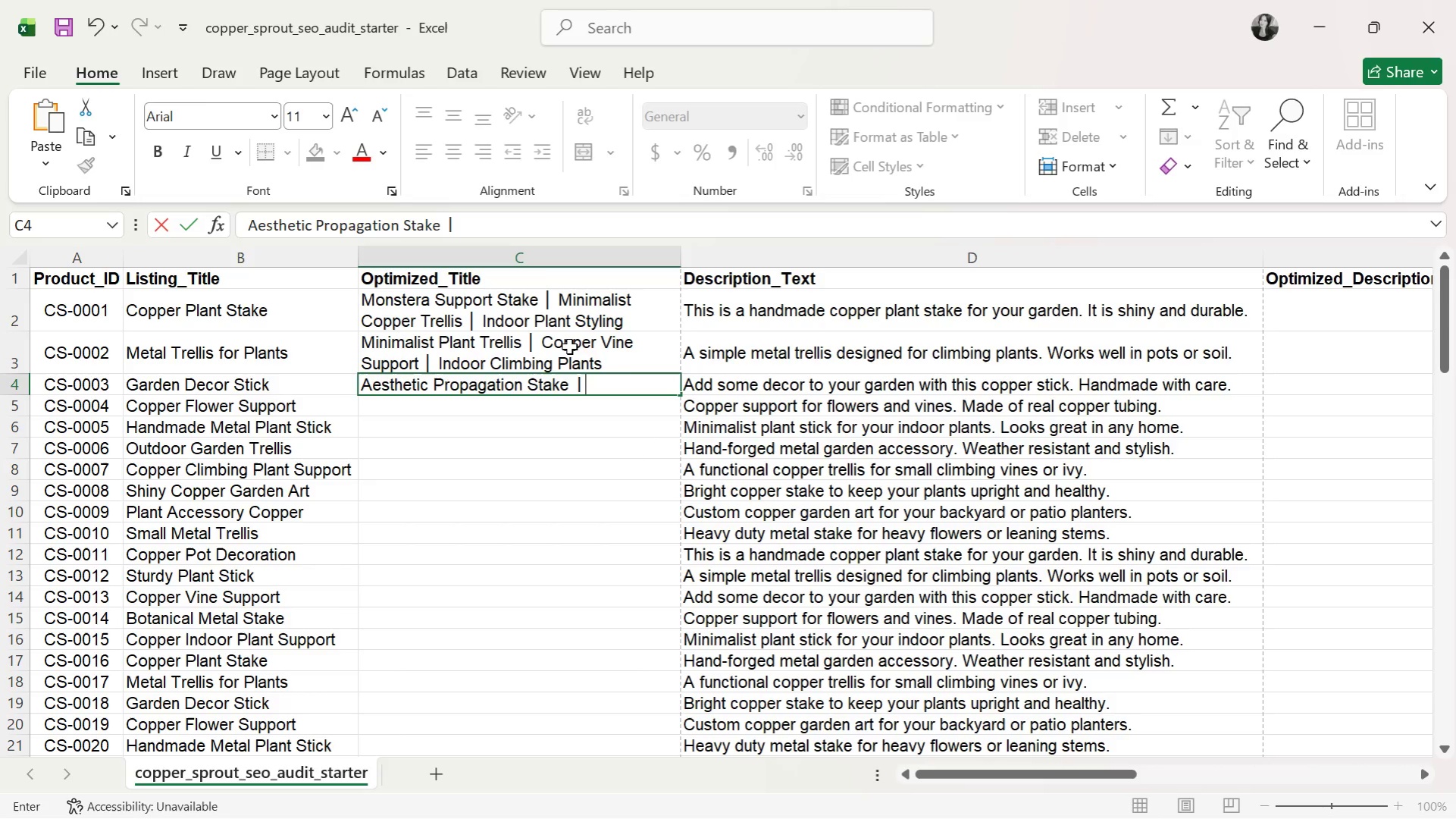 
key(Control+V)
 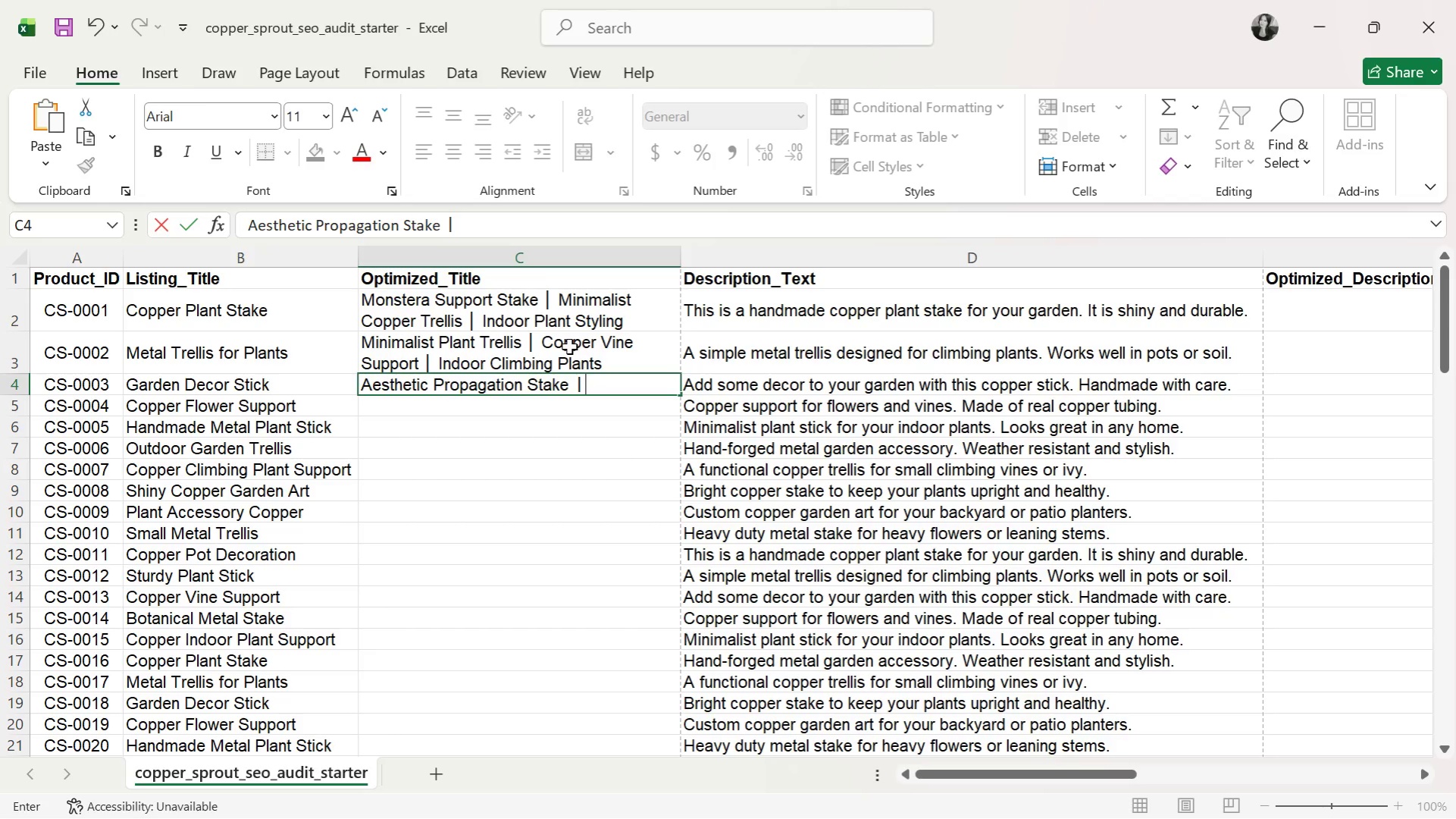 
type( Modern Copper Plant Decor )
 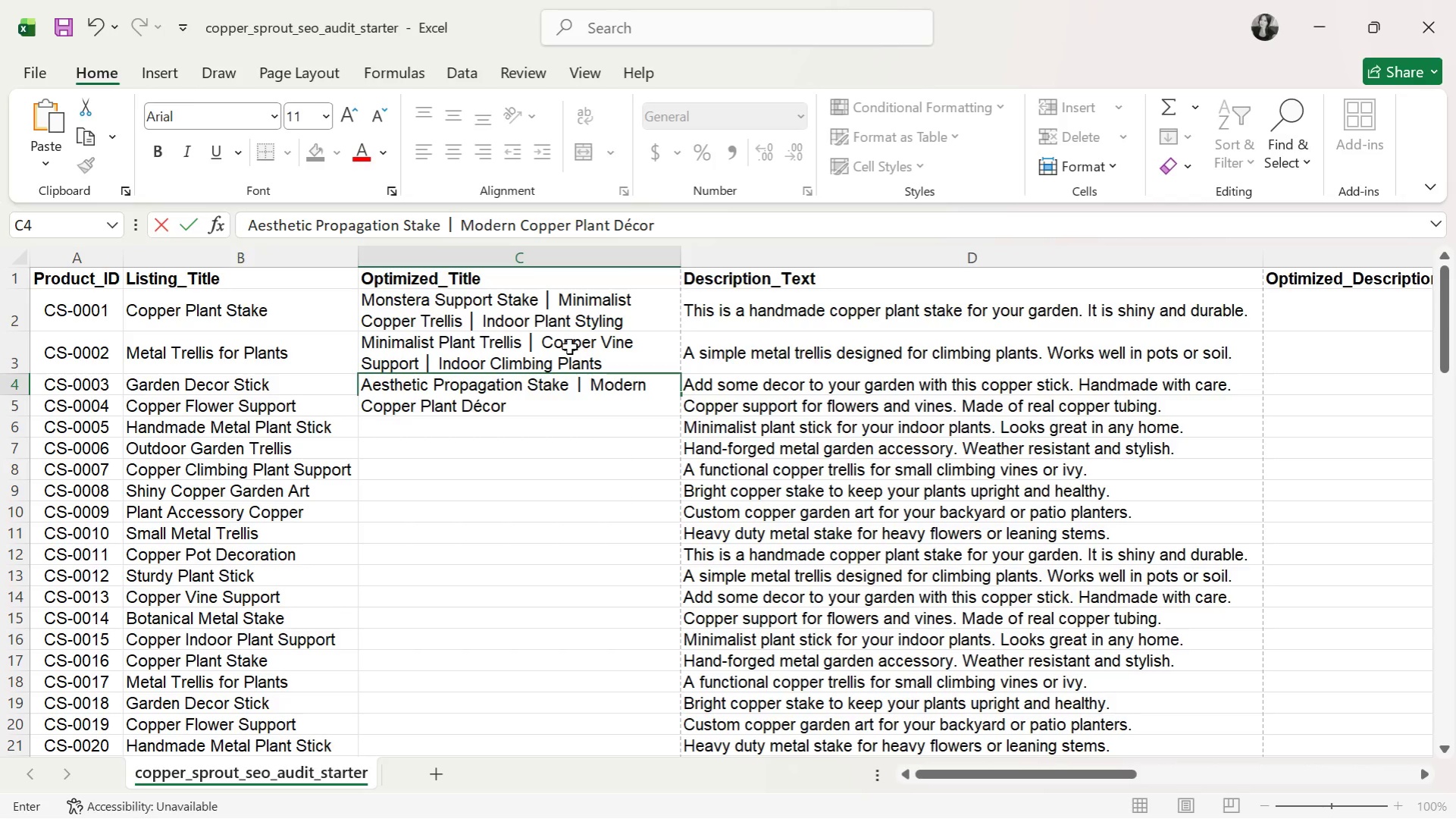 
key(Control+ControlLeft)
 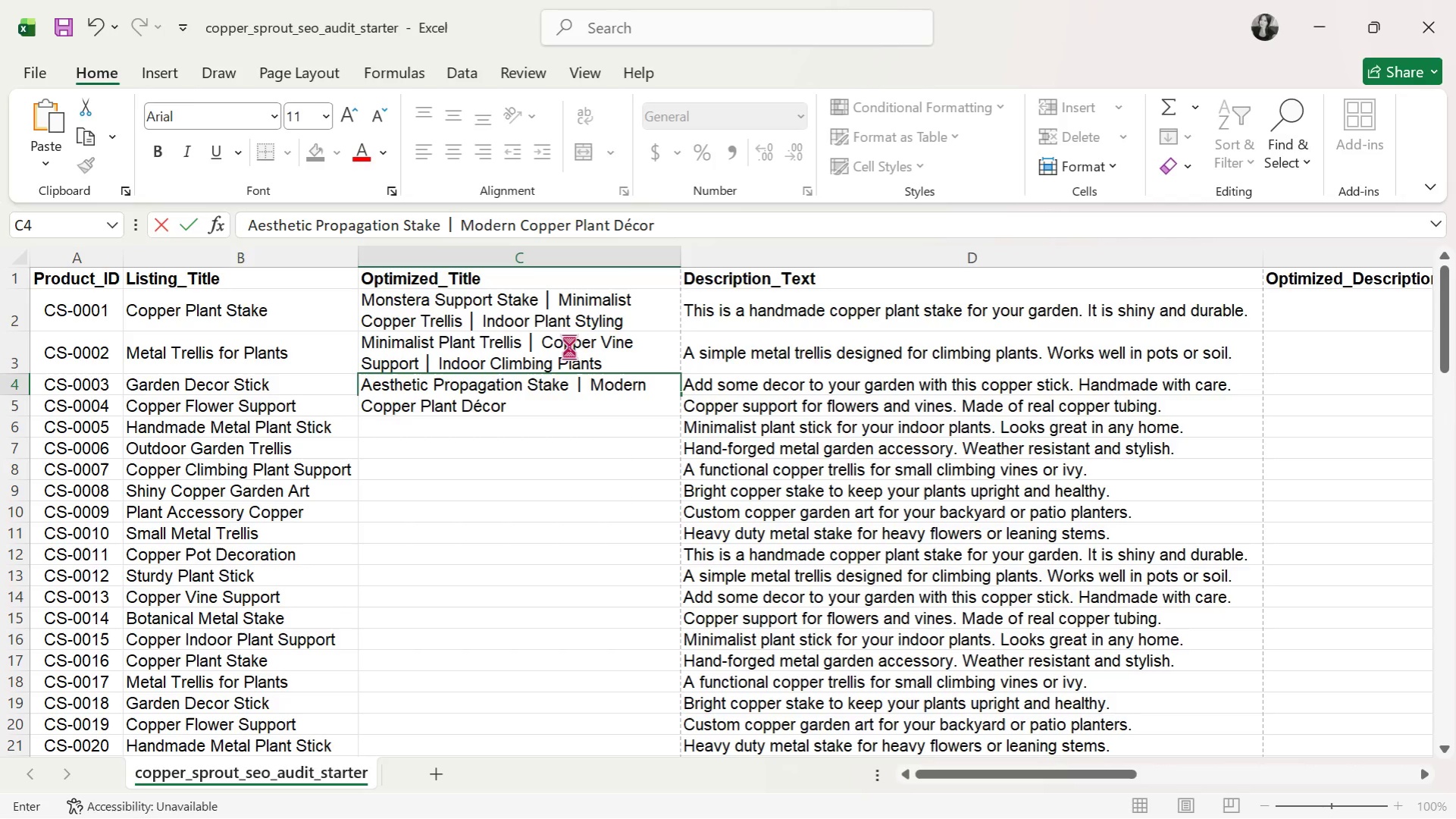 
key(Control+V)
 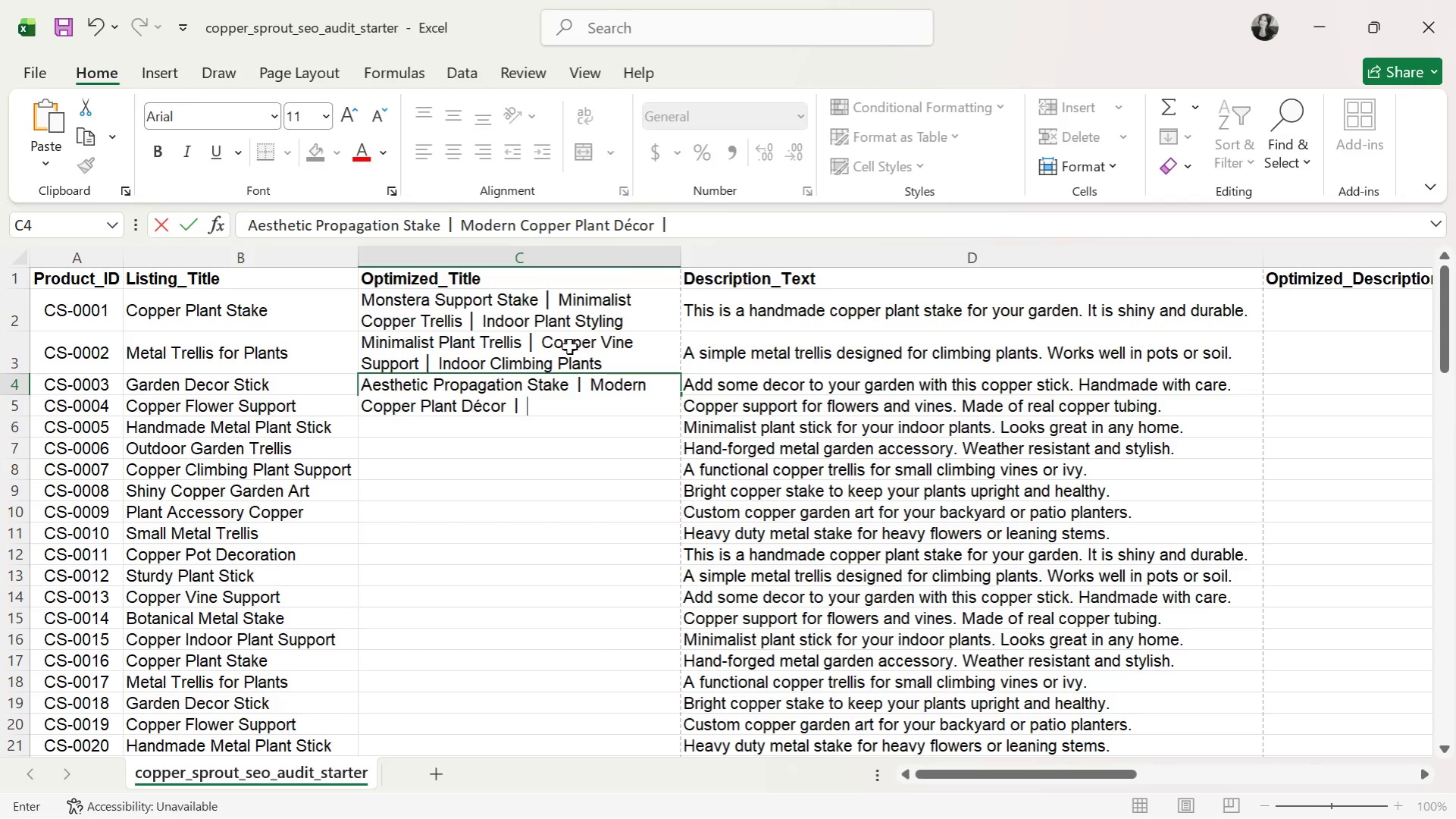 
type( Botanical Shelf Styling)
 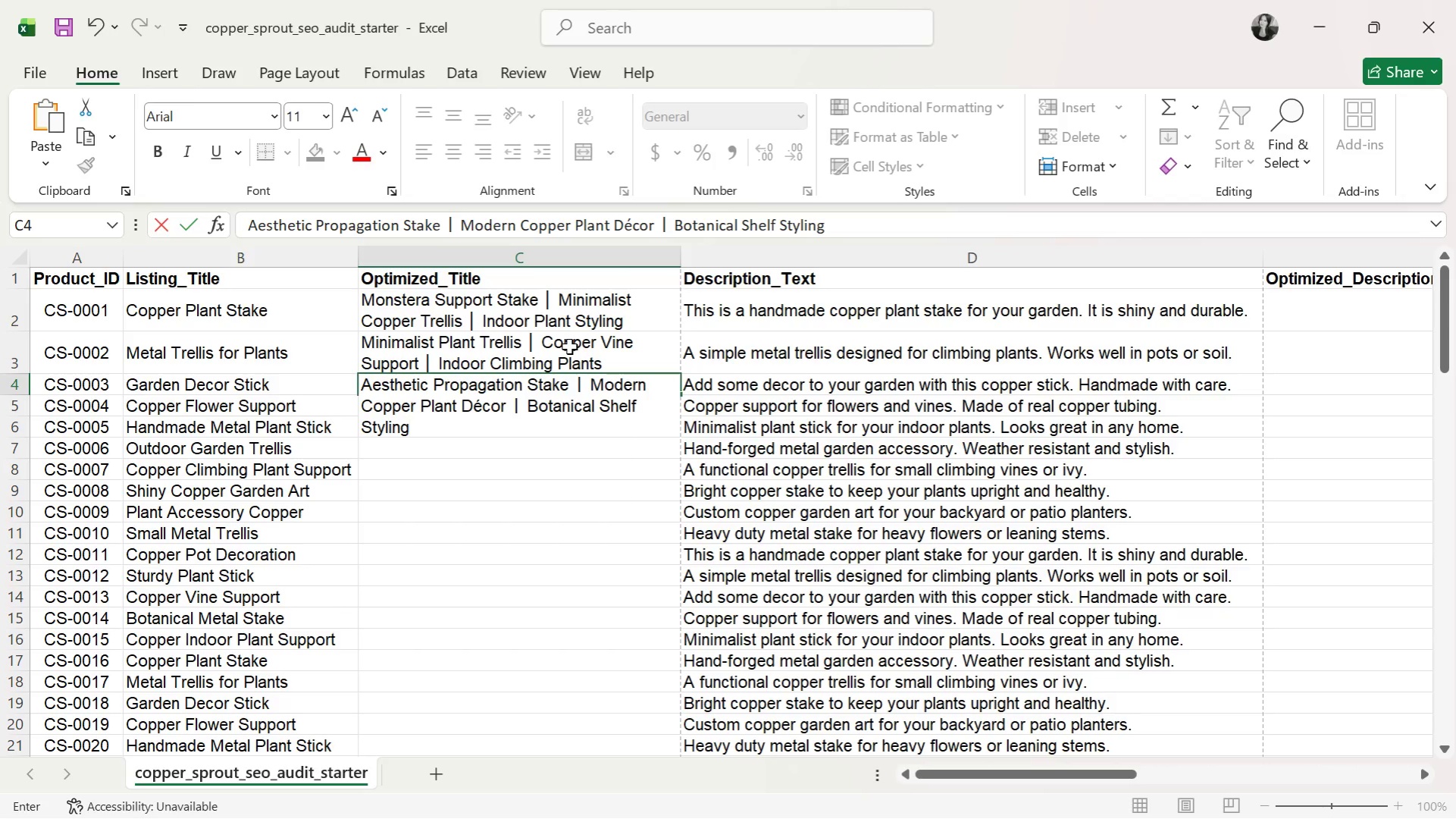 
key(Enter)
 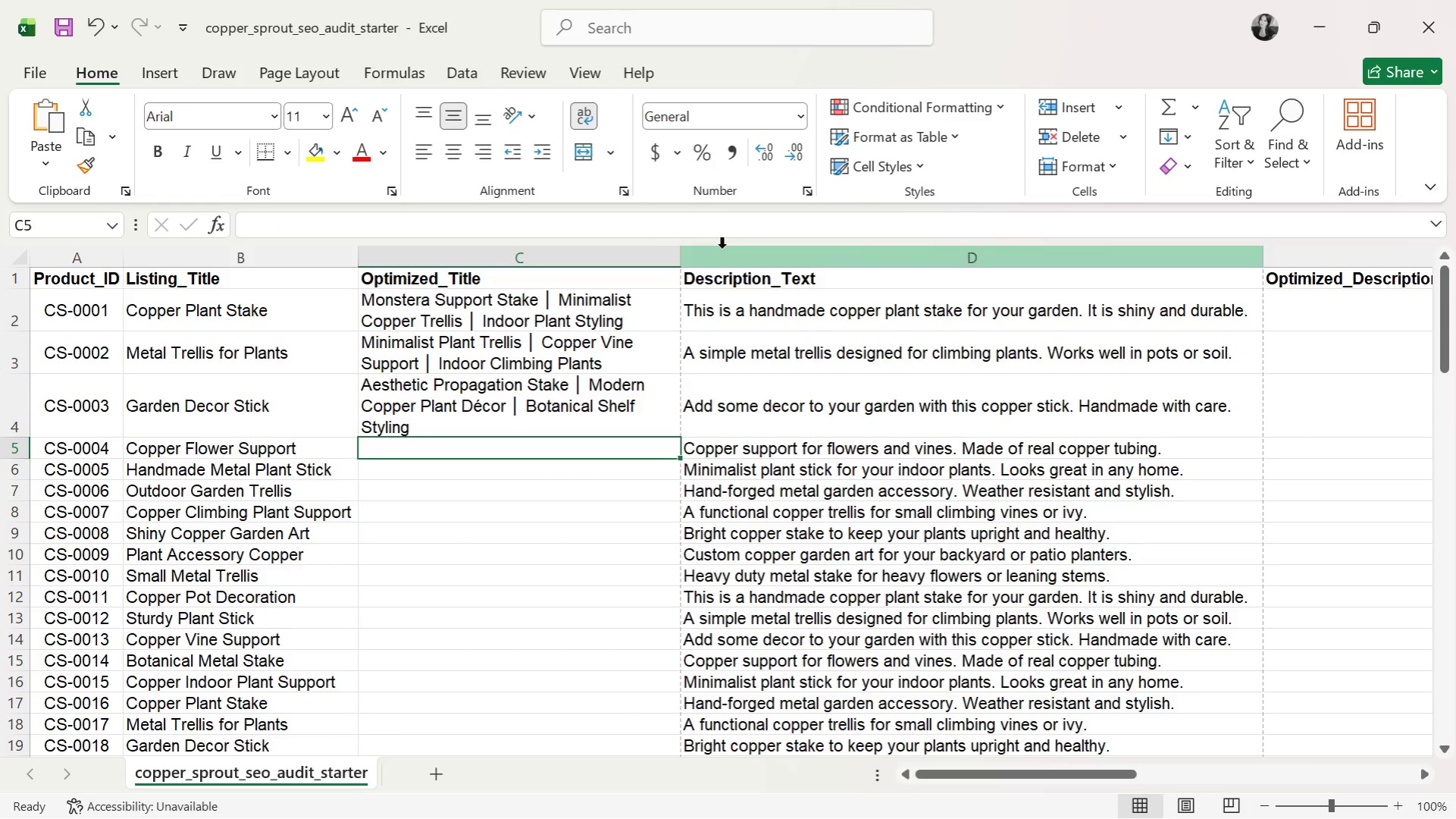 
left_click_drag(start_coordinate=[685, 255], to_coordinate=[703, 258])
 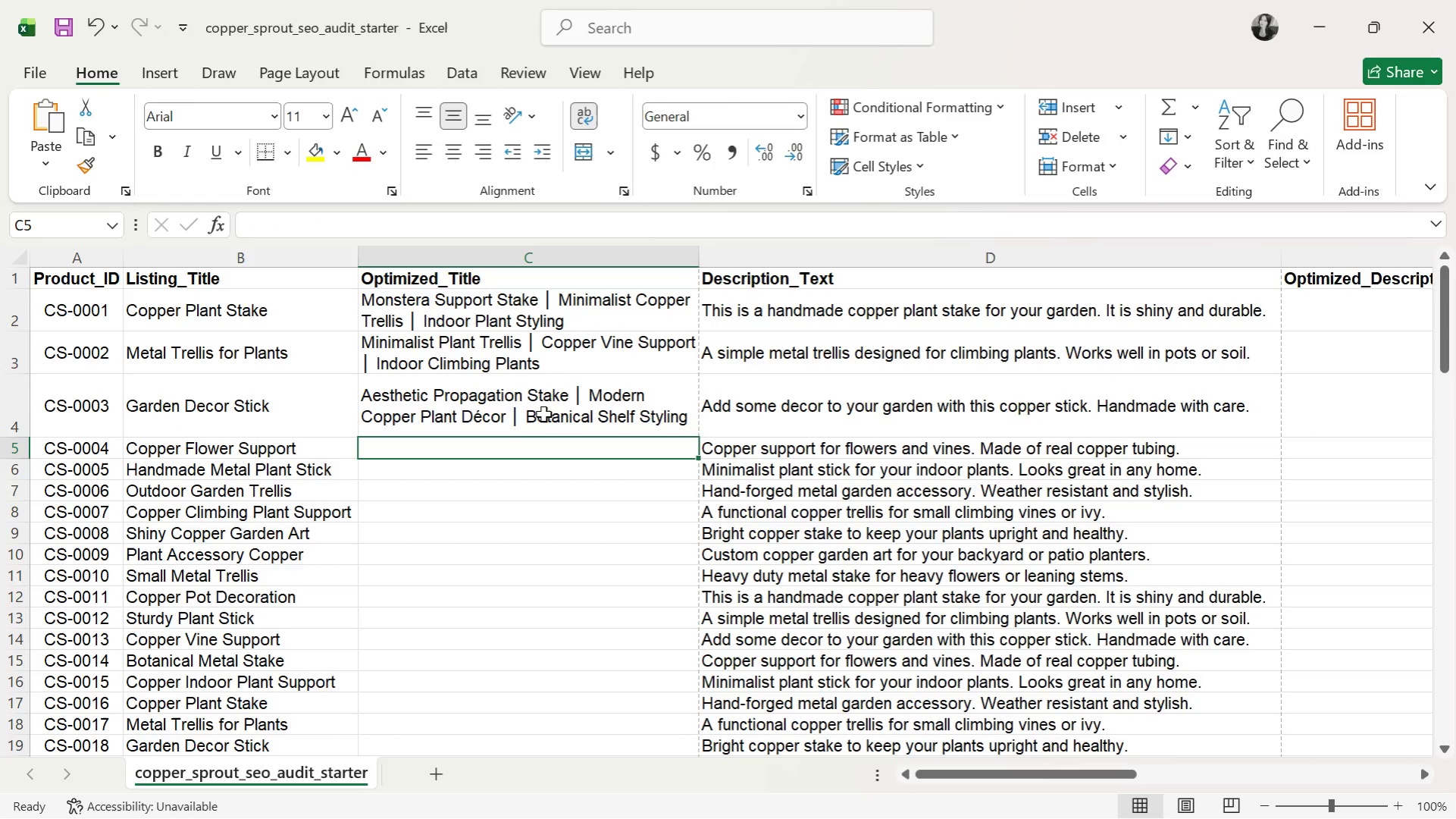 
left_click([503, 413])
 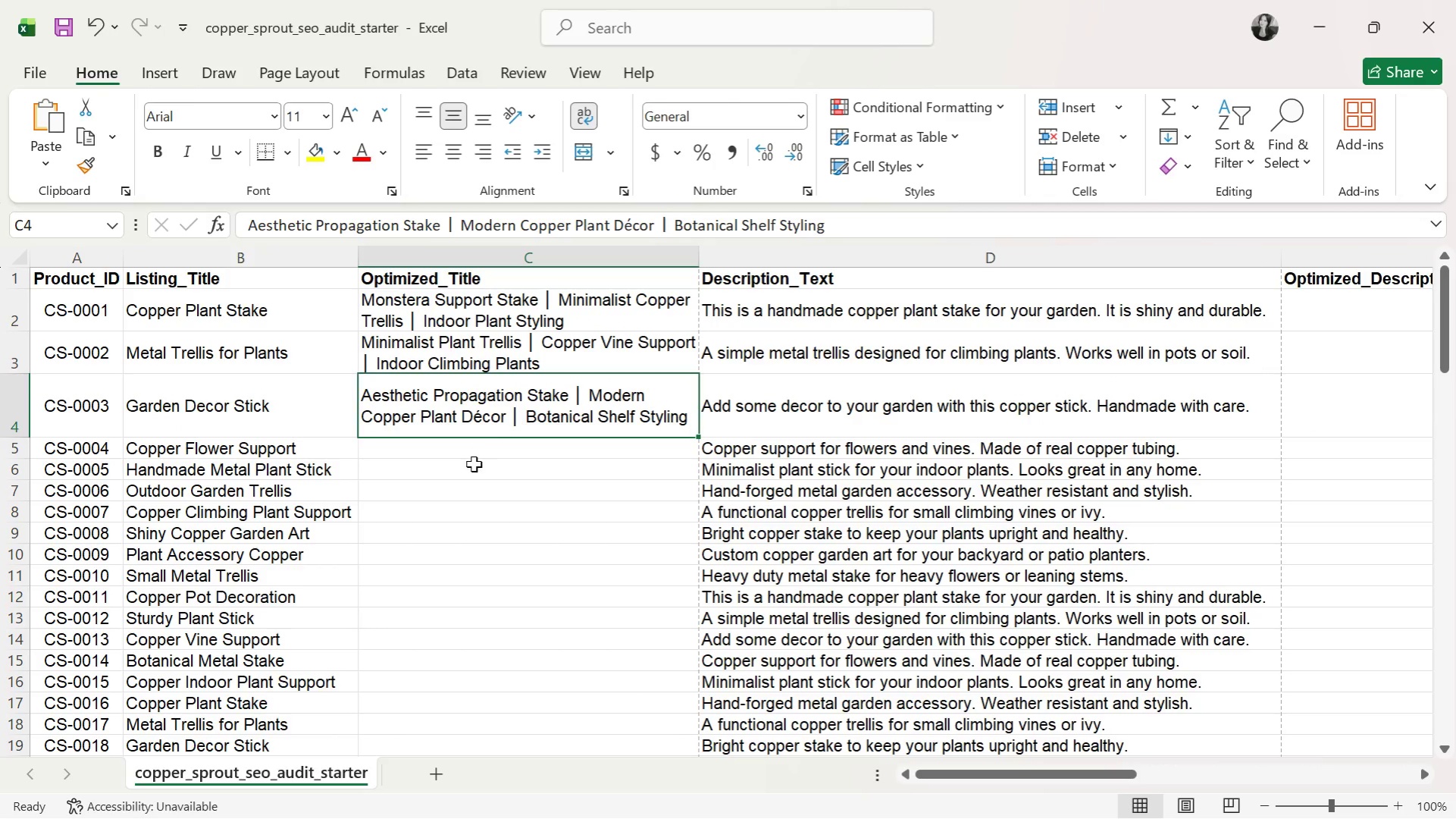 
left_click_drag(start_coordinate=[474, 464], to_coordinate=[470, 464])
 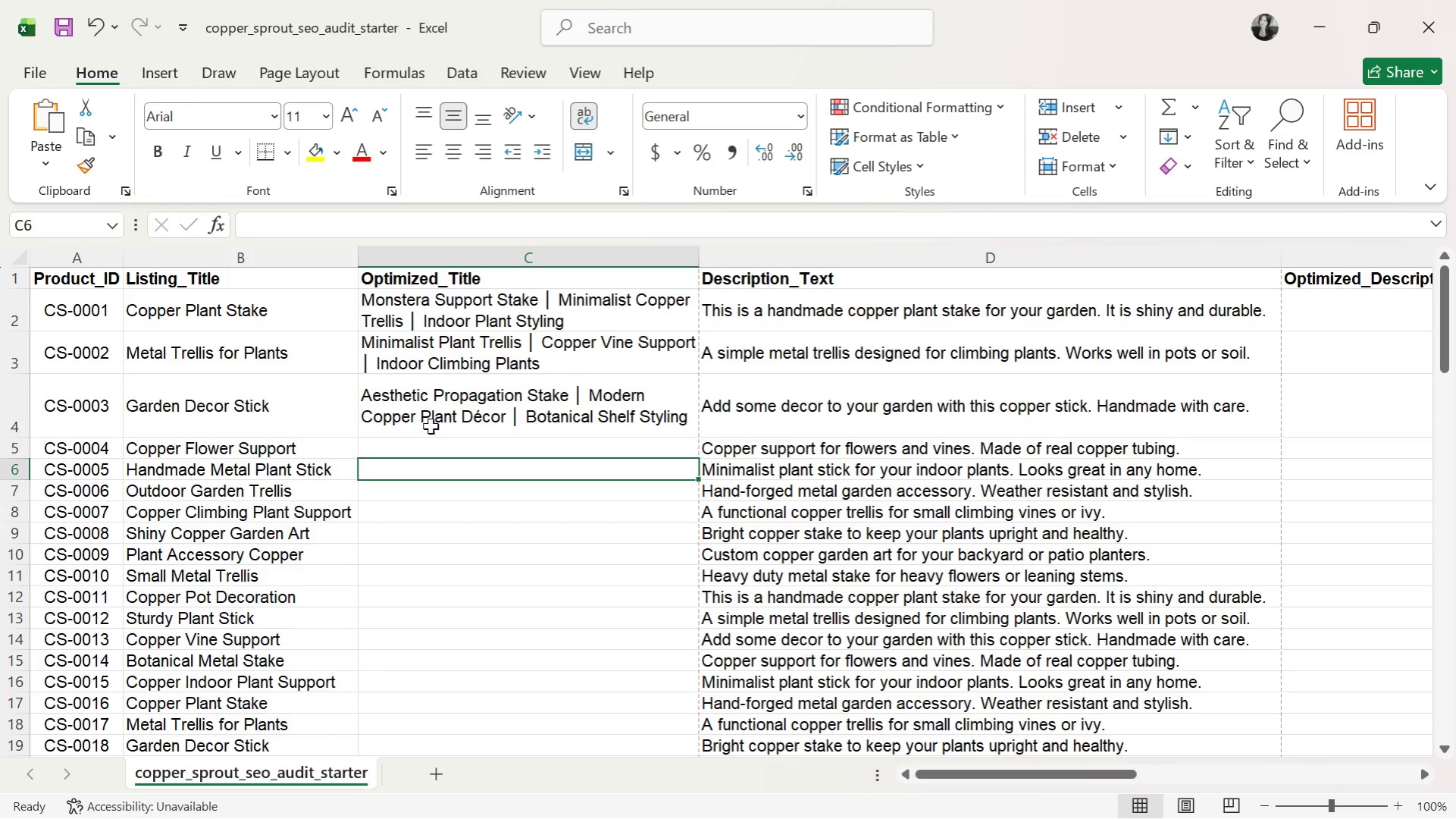 
left_click([446, 414])
 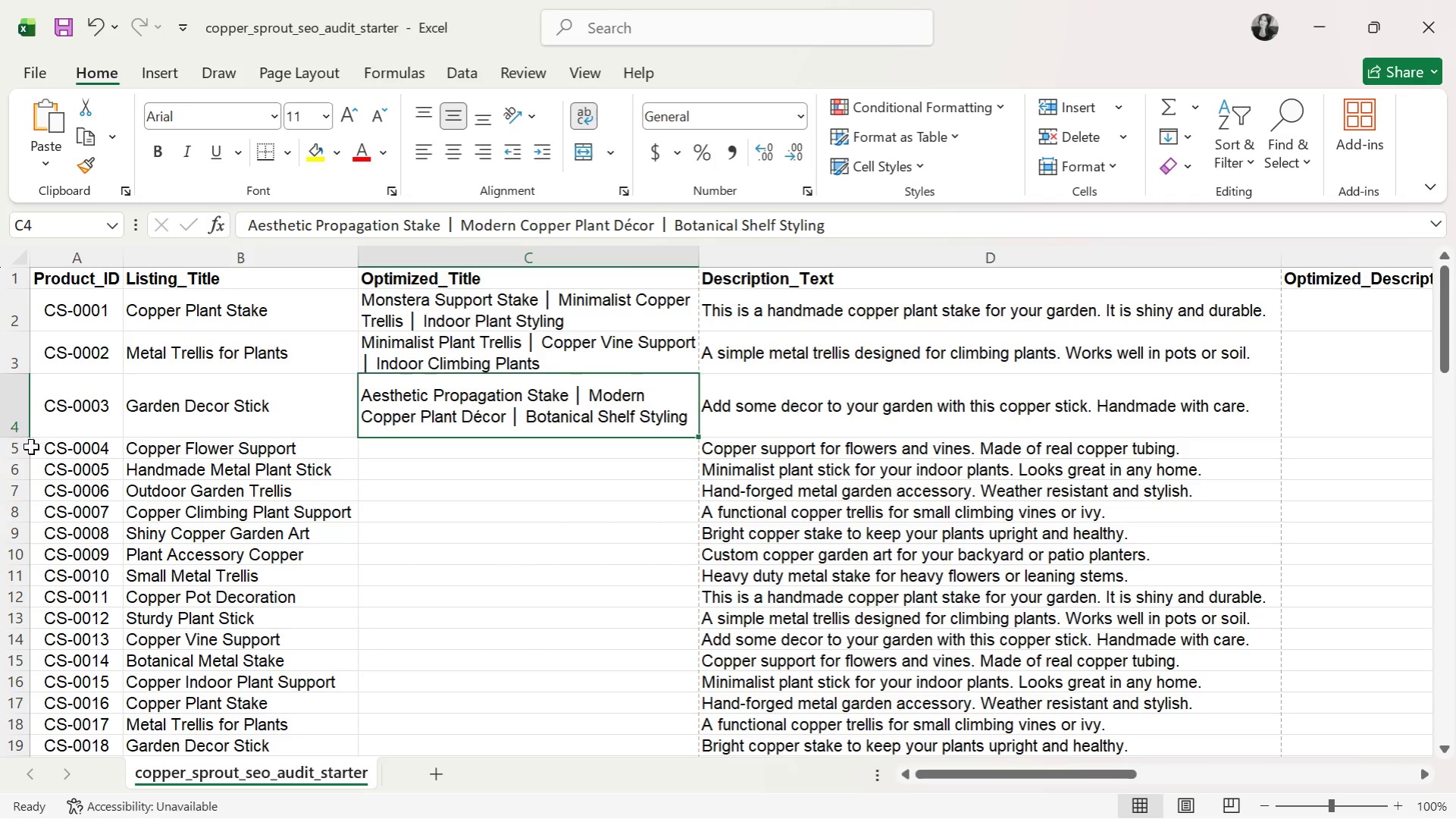 
left_click_drag(start_coordinate=[22, 438], to_coordinate=[31, 429])
 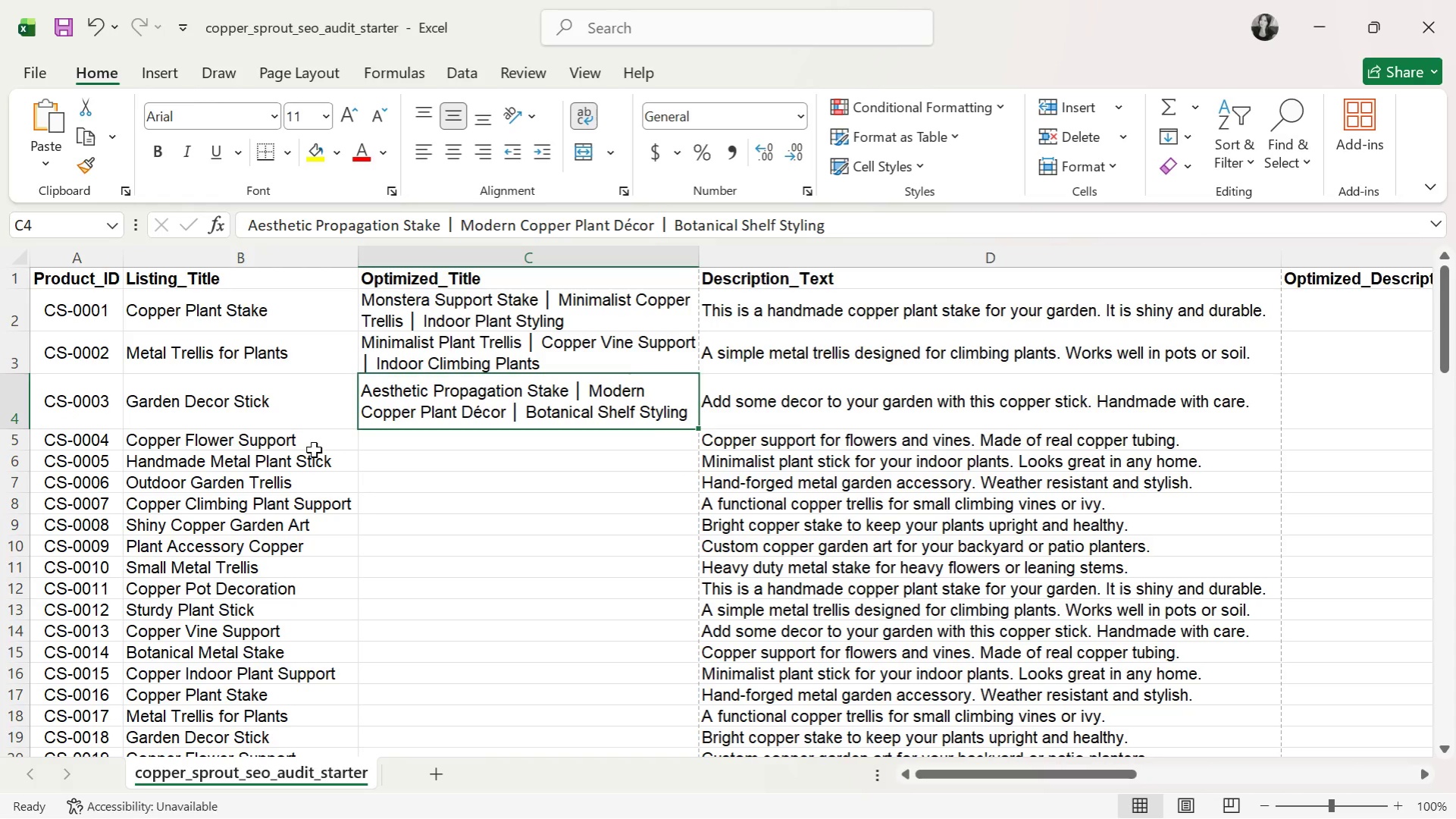 
left_click([424, 466])
 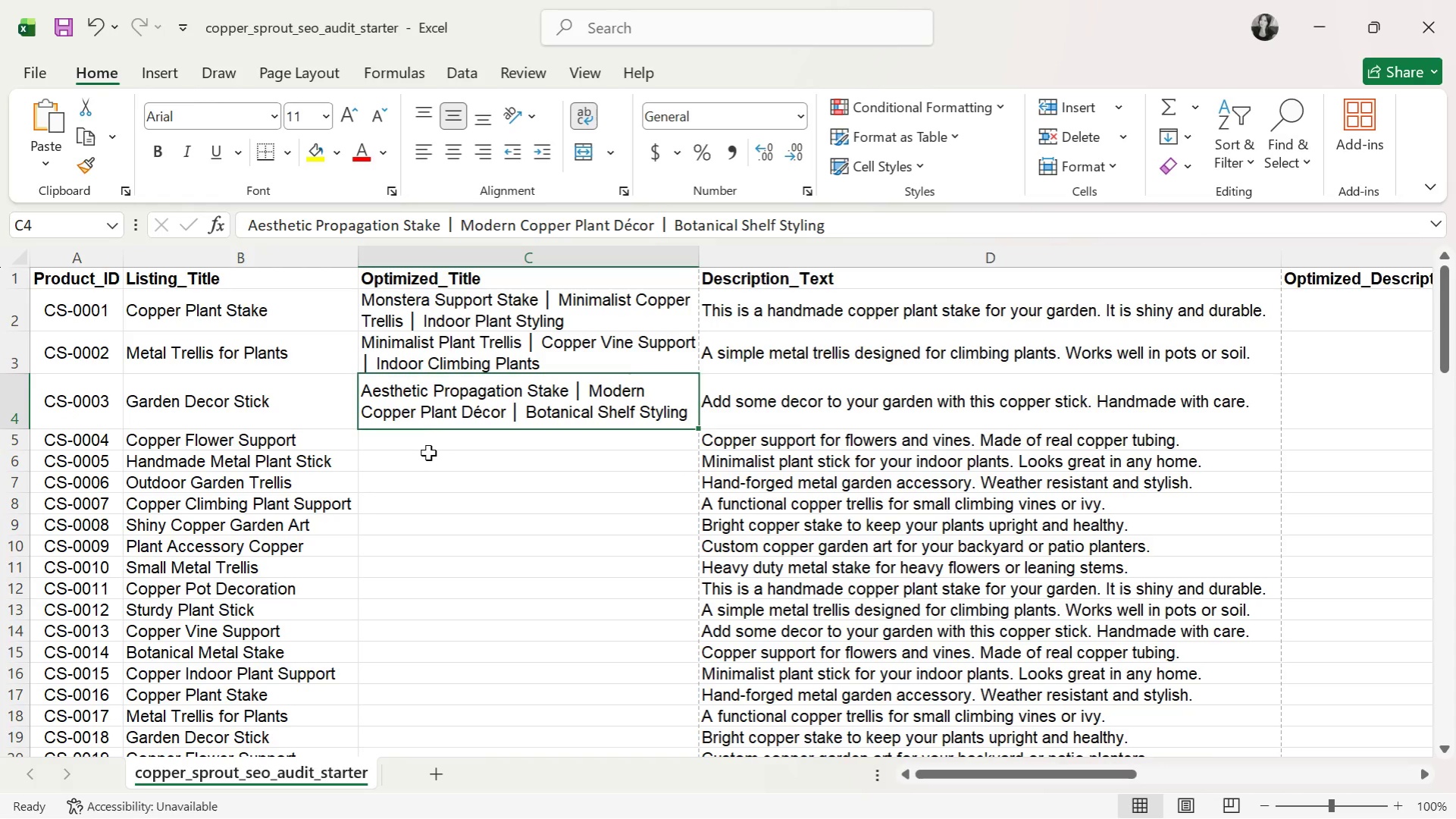 
left_click([428, 433])
 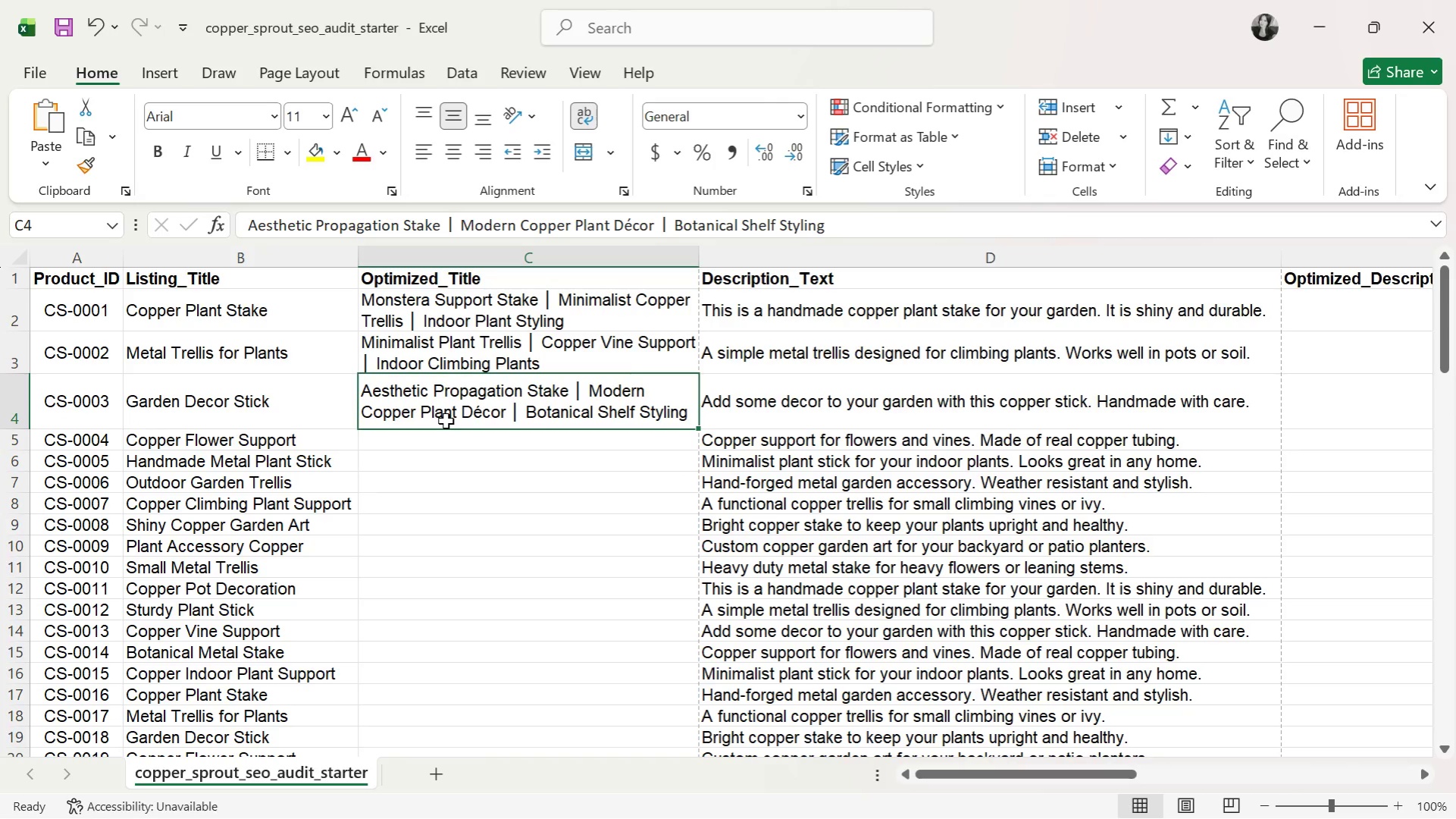 
wait(10.36)
 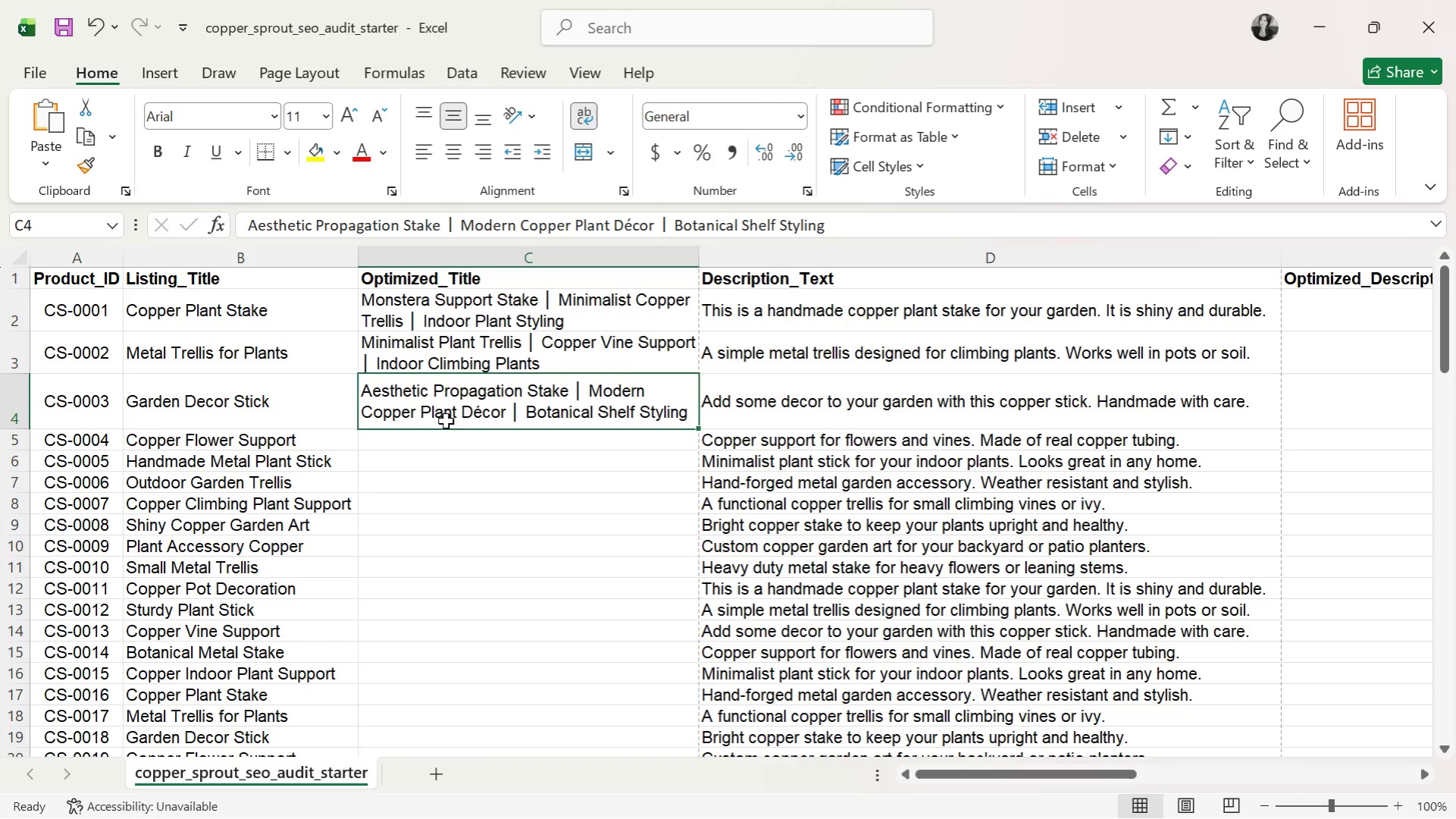 
left_click([462, 438])
 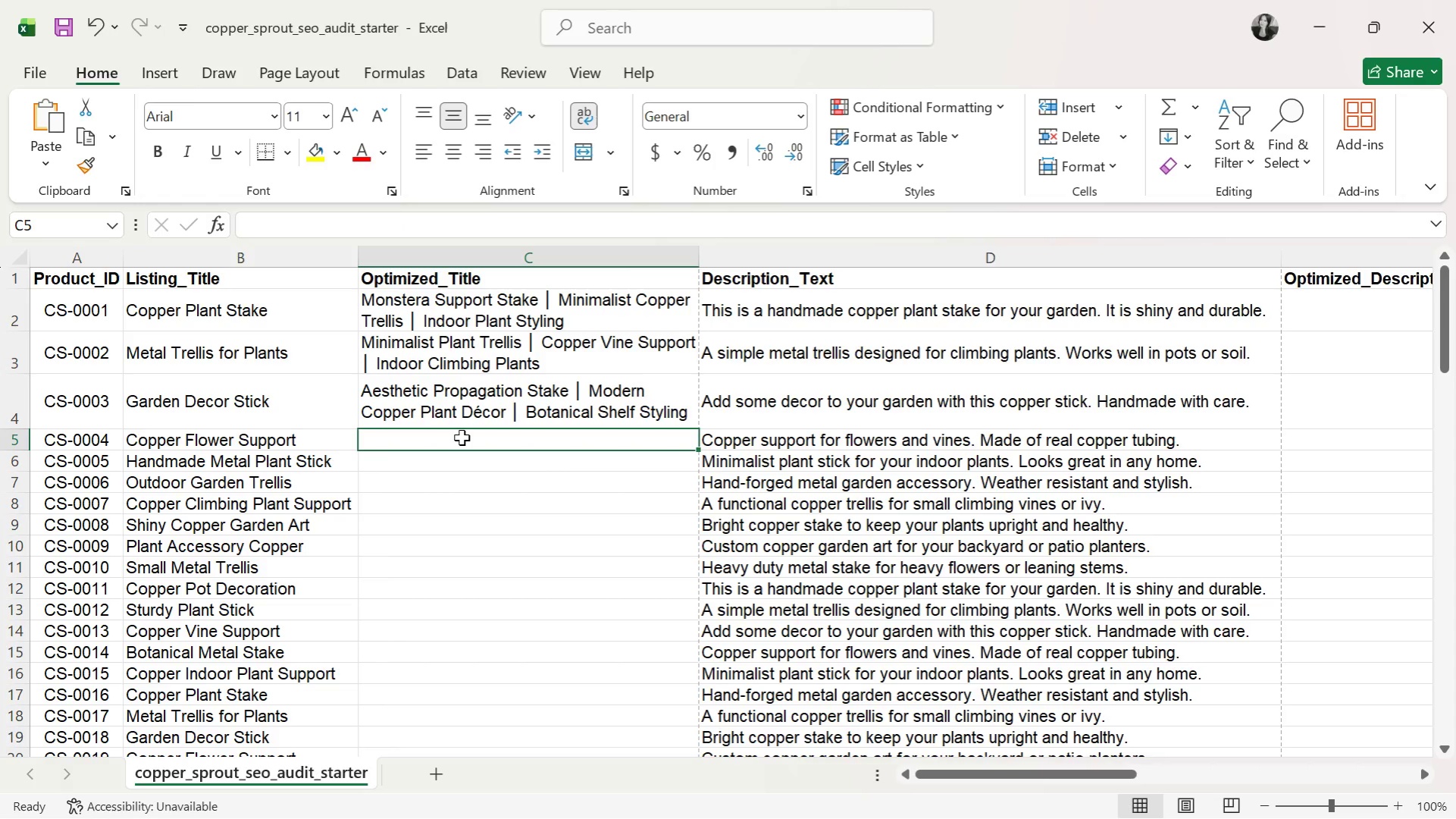 
type(opper Flower Si)
key(Backspace)
type(upport )
 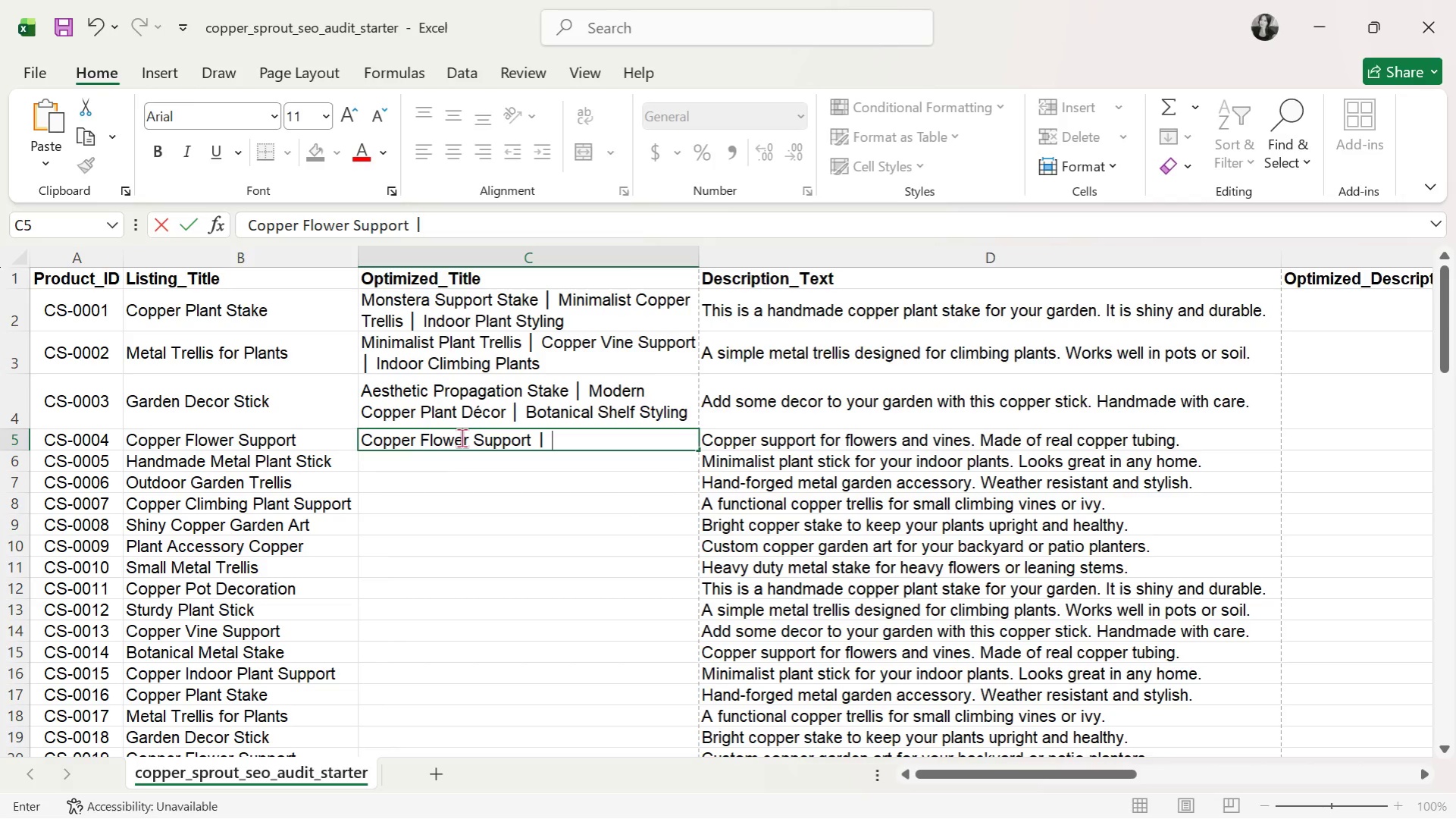 
hold_key(key=C, duration=18.86)
 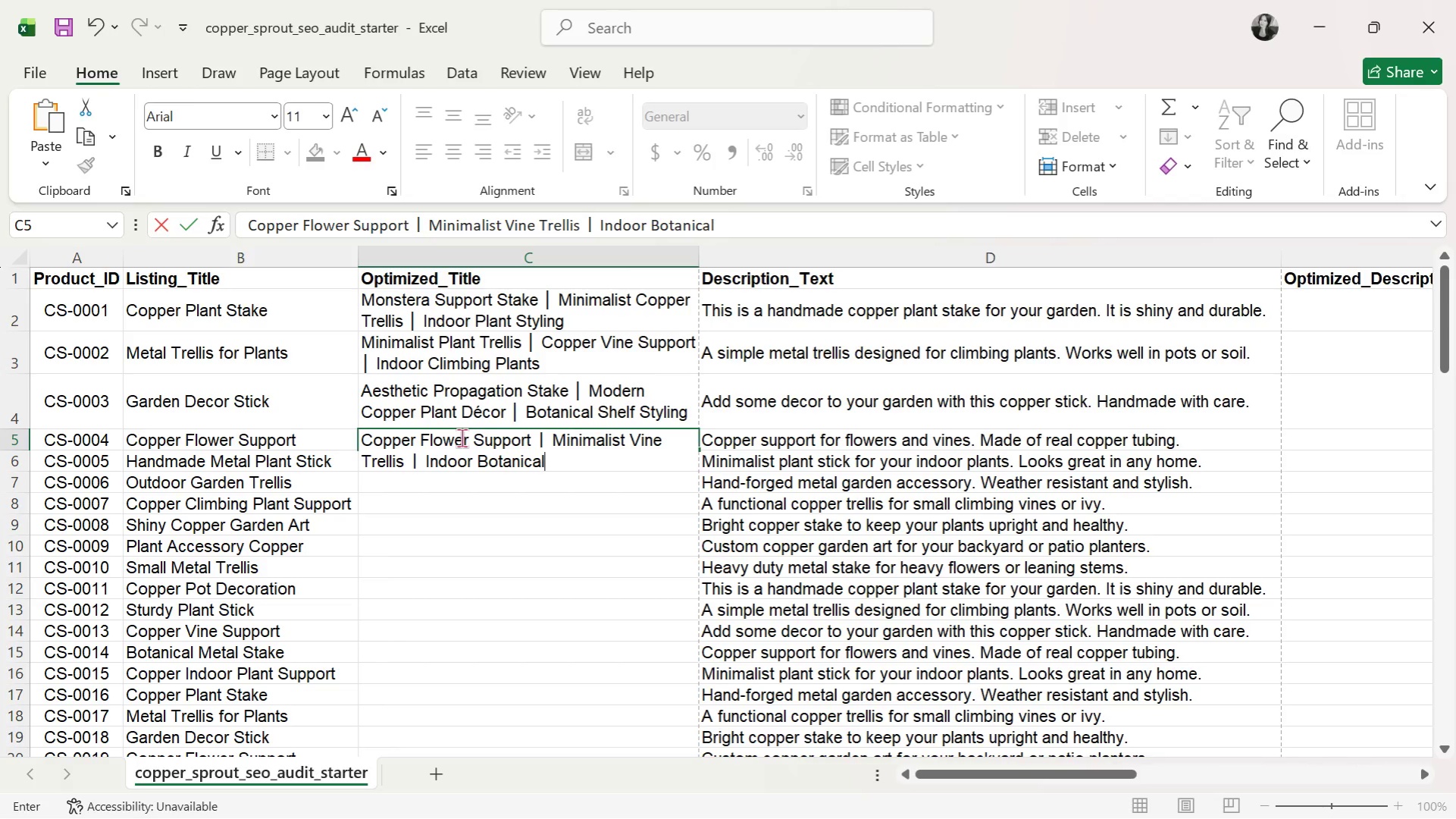 
key(Control+ControlLeft)
 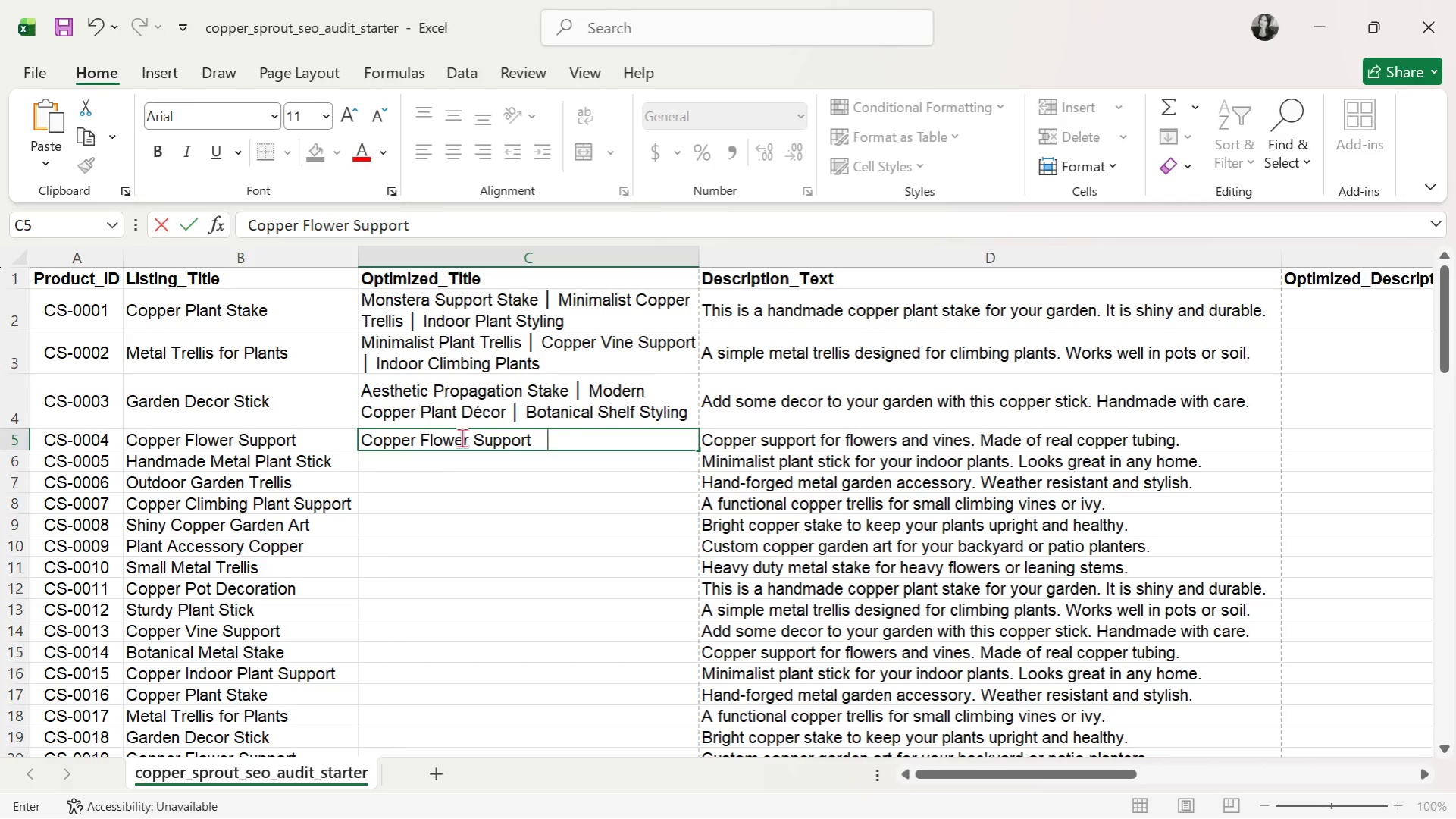 
key(Control+V)
 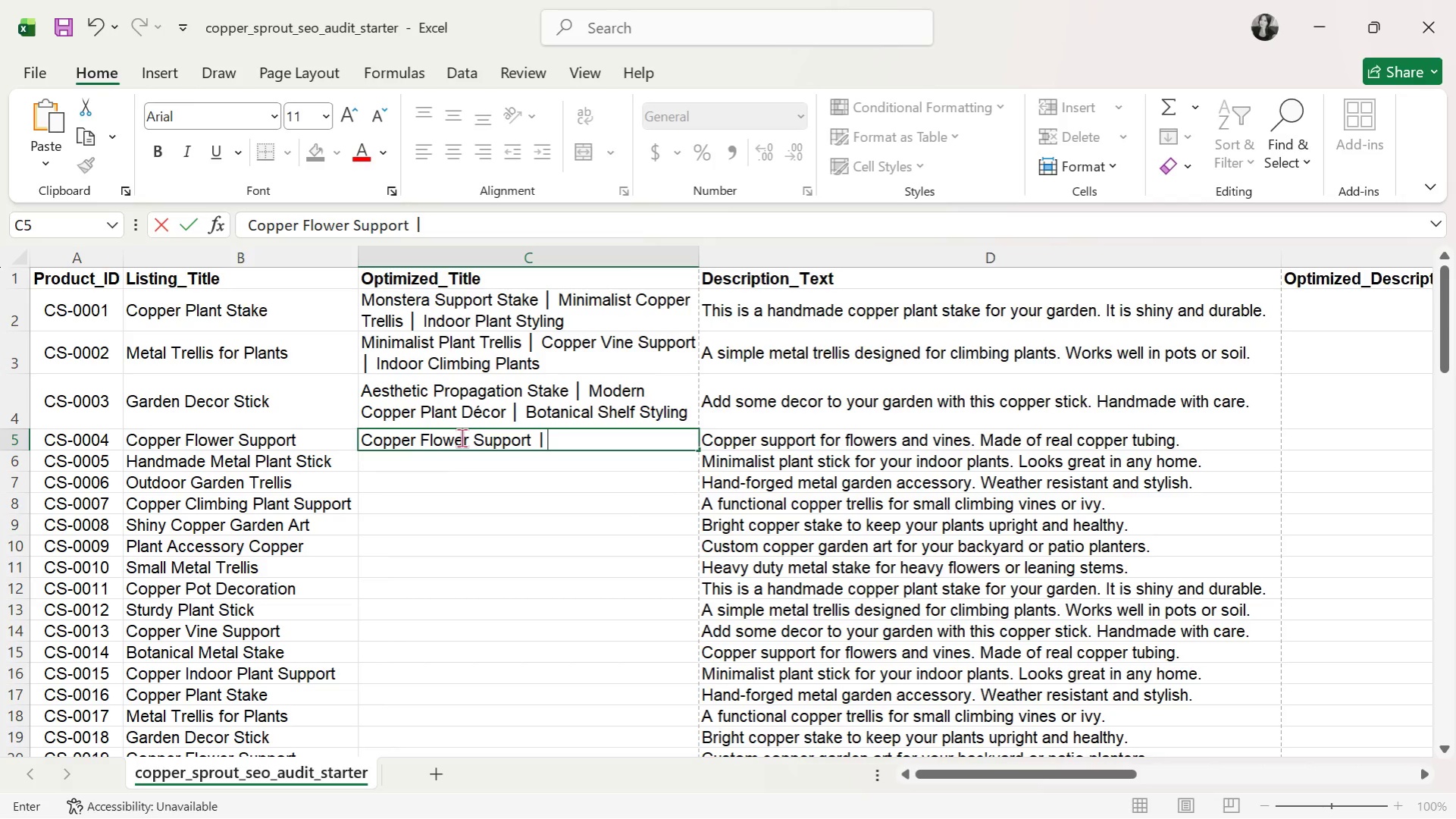 
type( Minimalist Vine Trellis )
 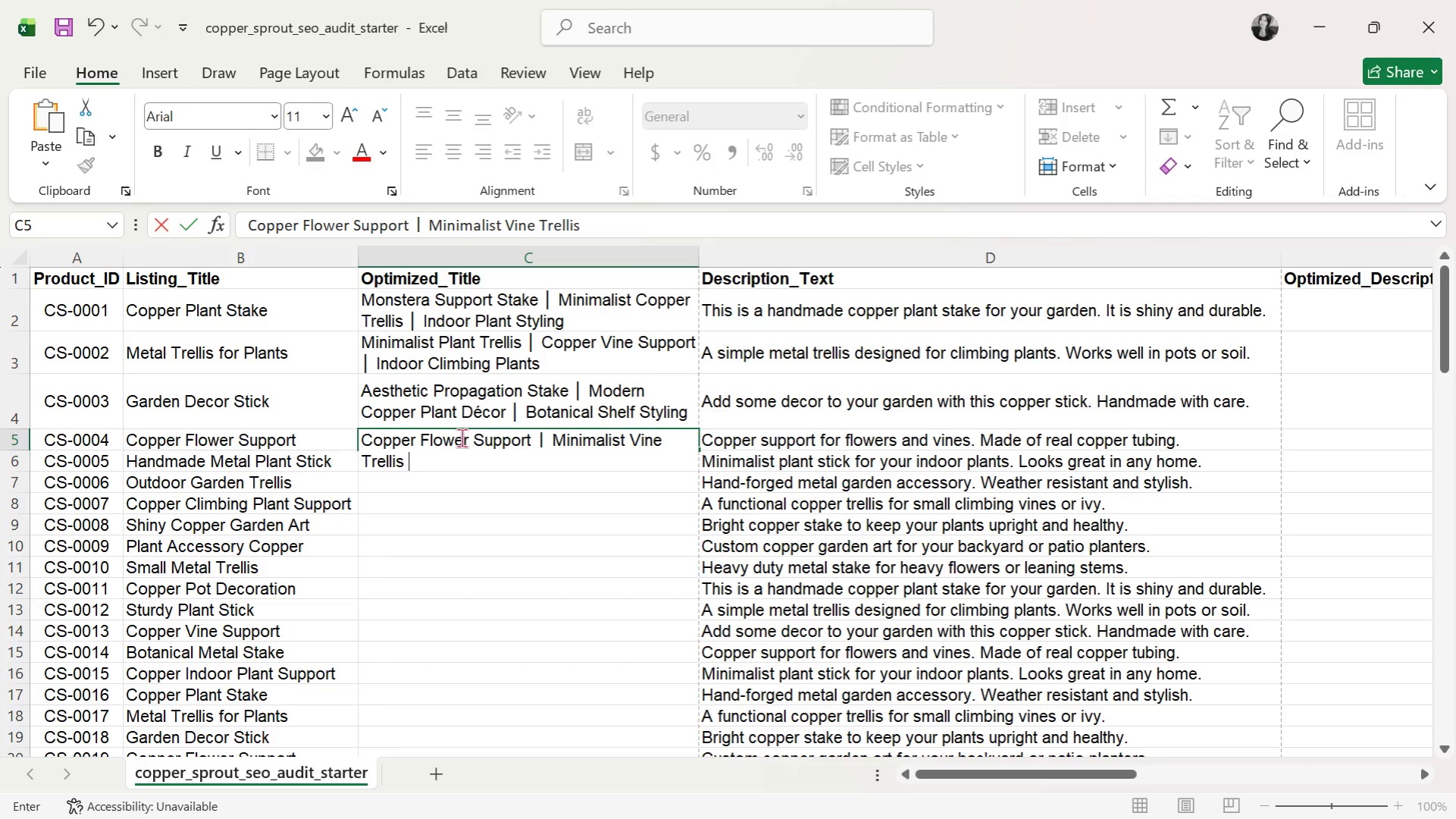 
key(Control+ControlLeft)
 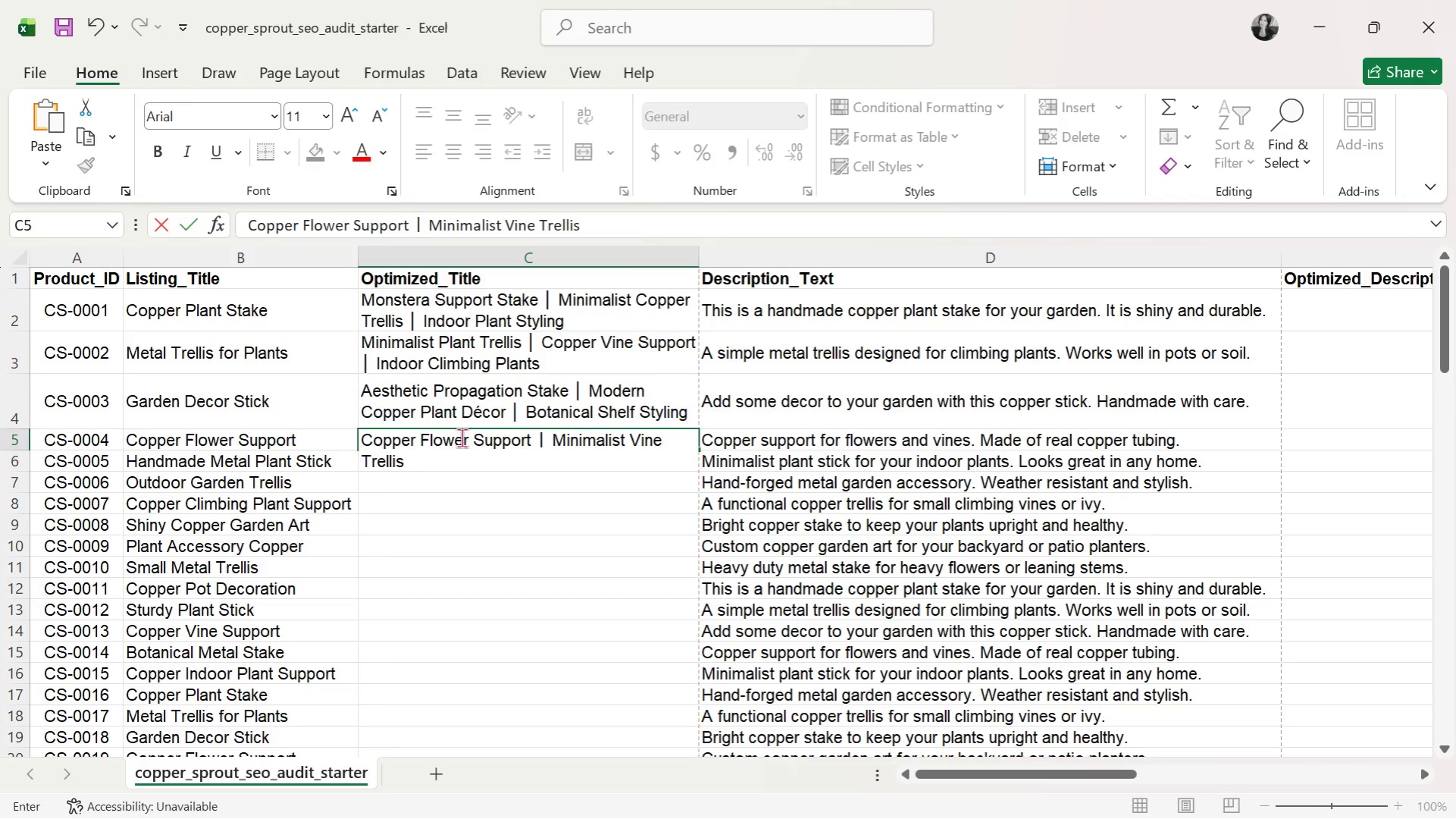 
key(Control+V)
 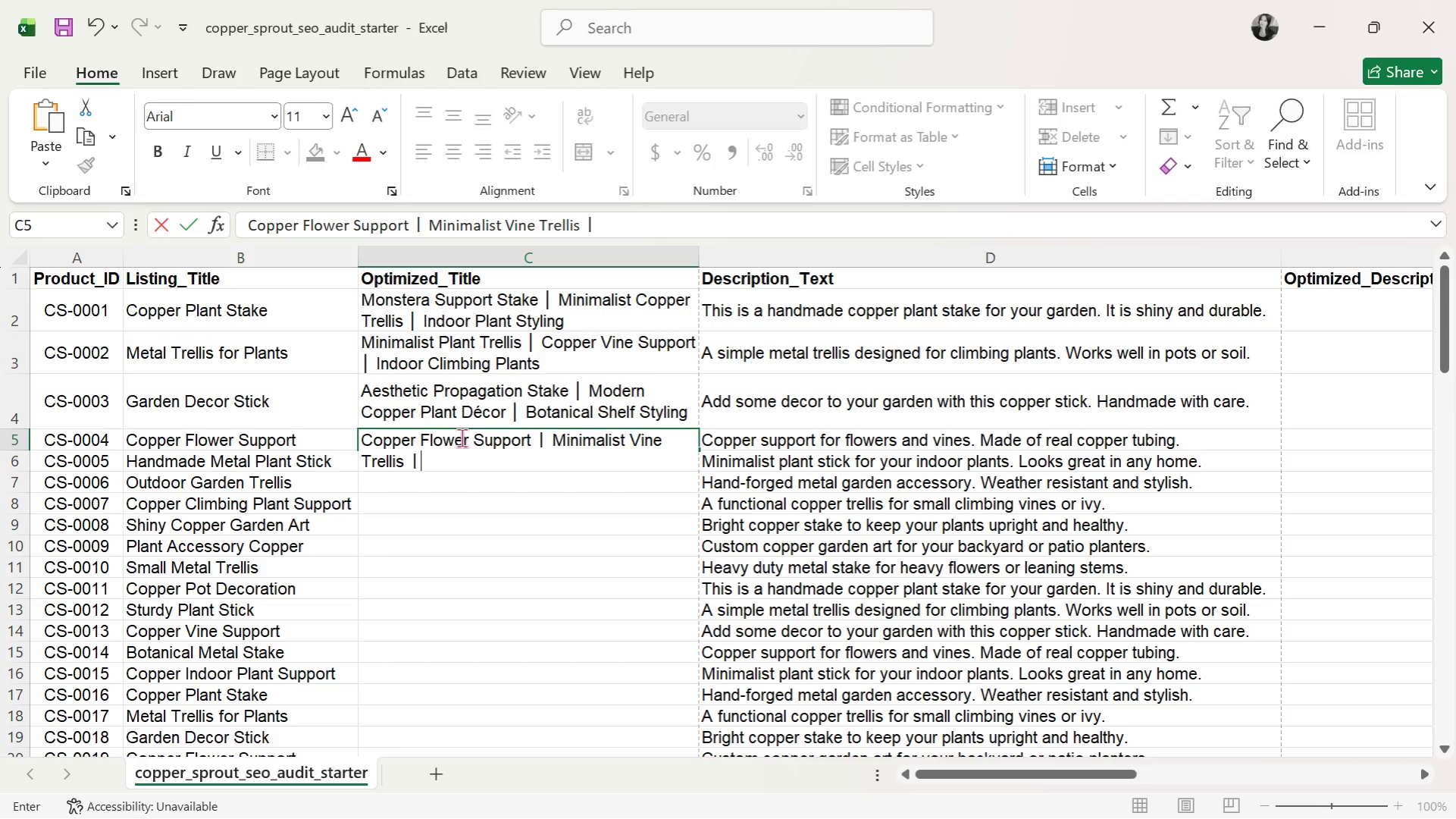 
type( Indoor Botanial Decor)
 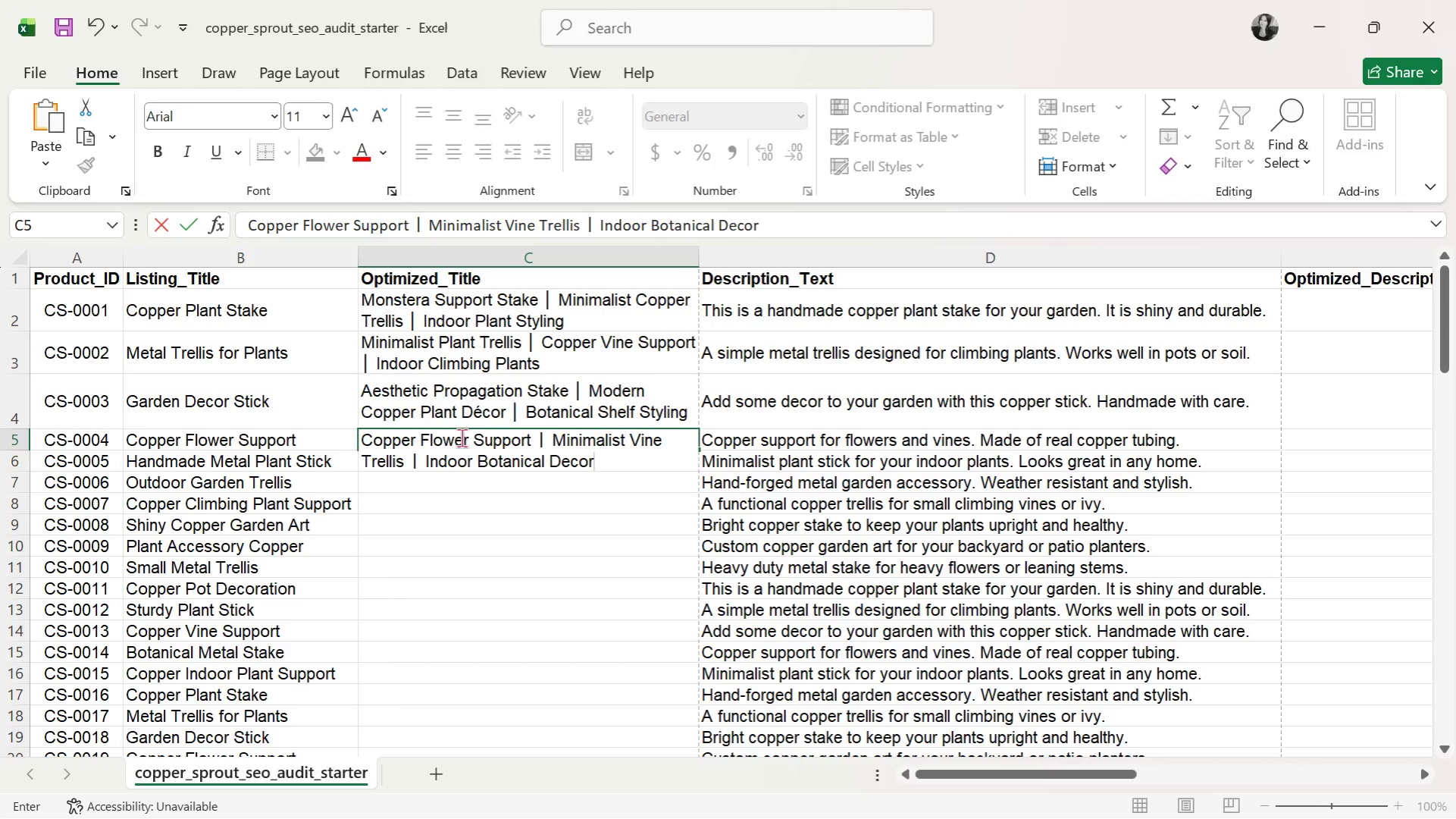 
key(Enter)
 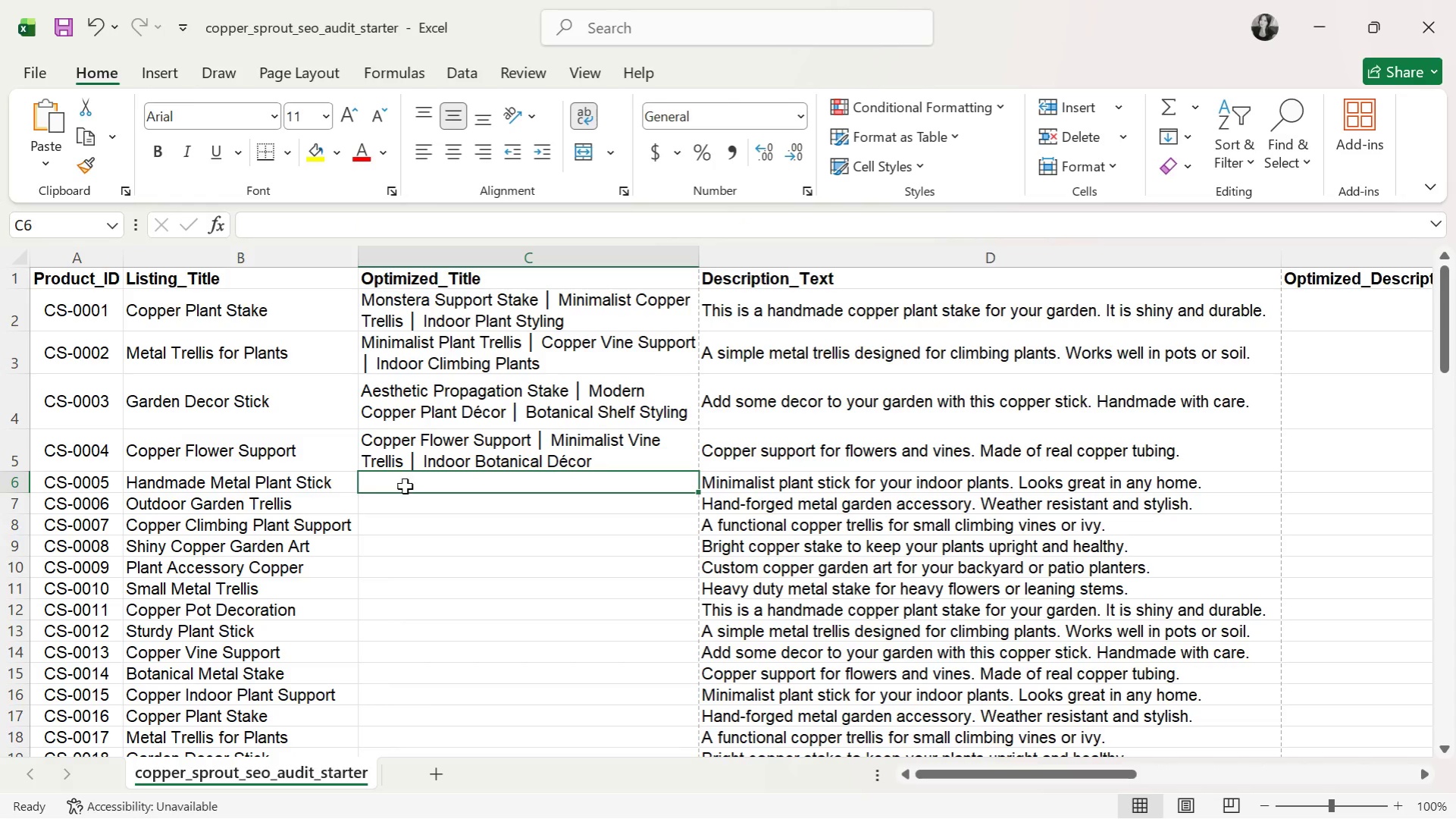 
left_click([456, 451])
 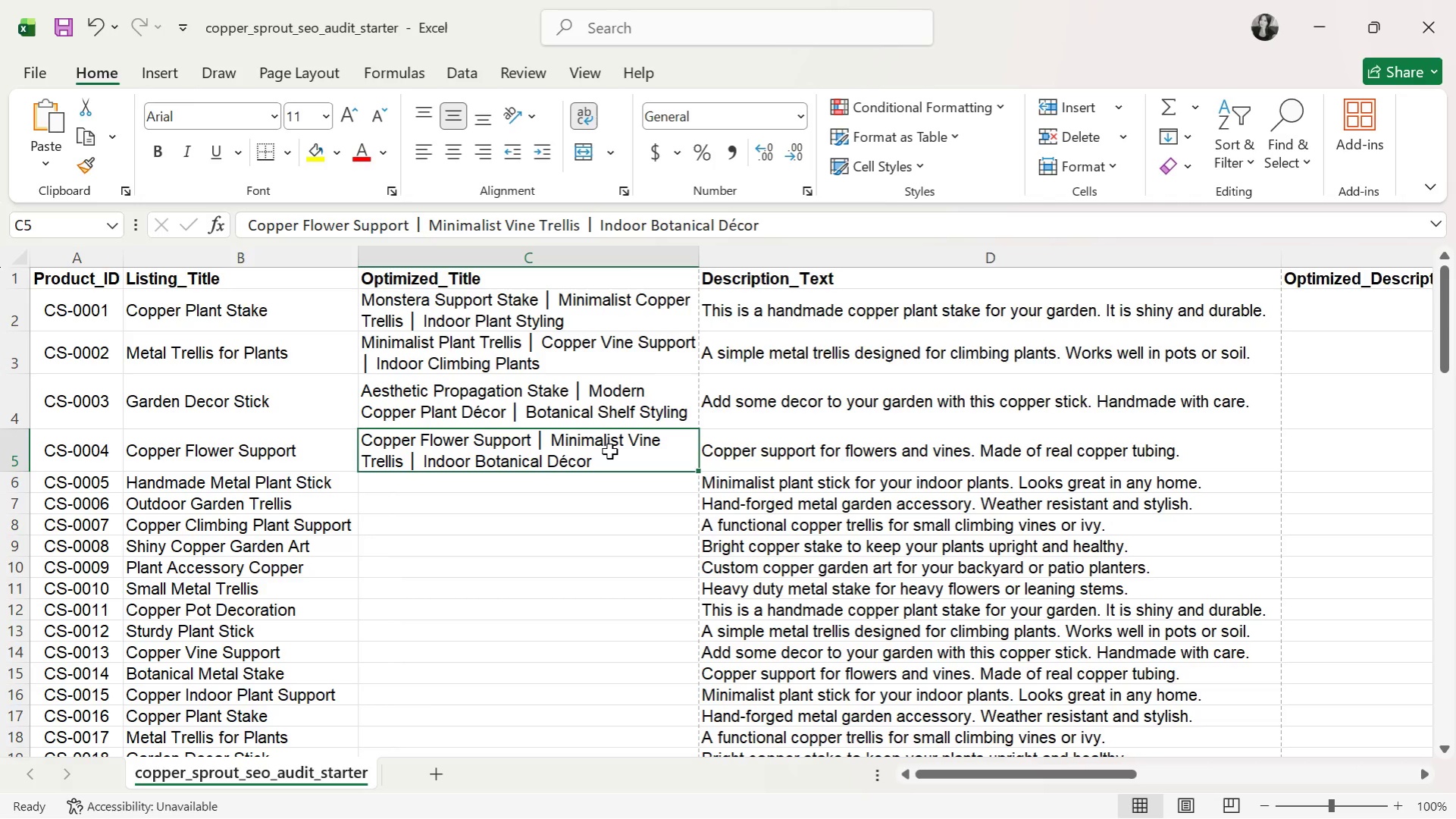 
wait(5.97)
 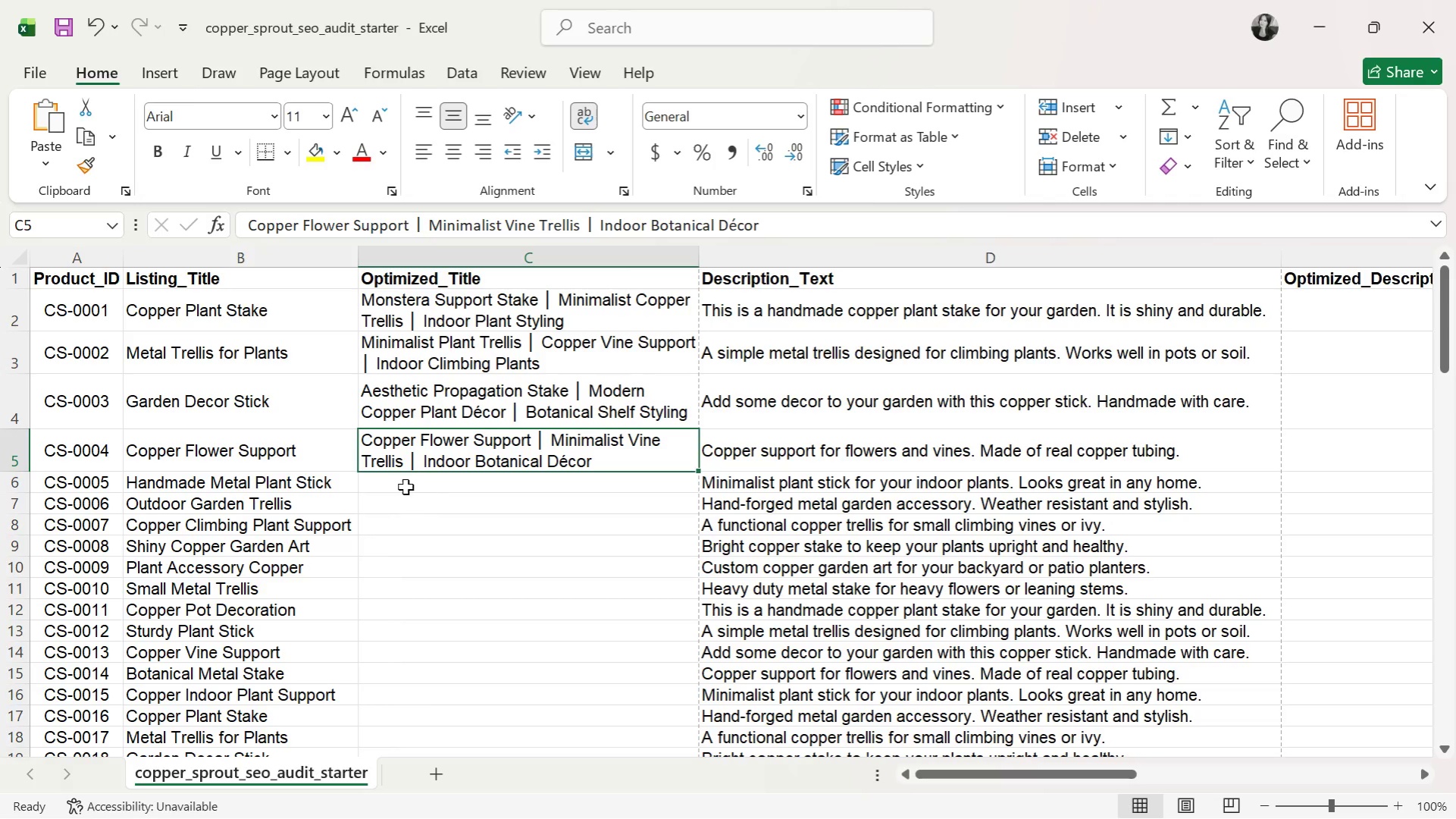 
left_click([415, 485])
 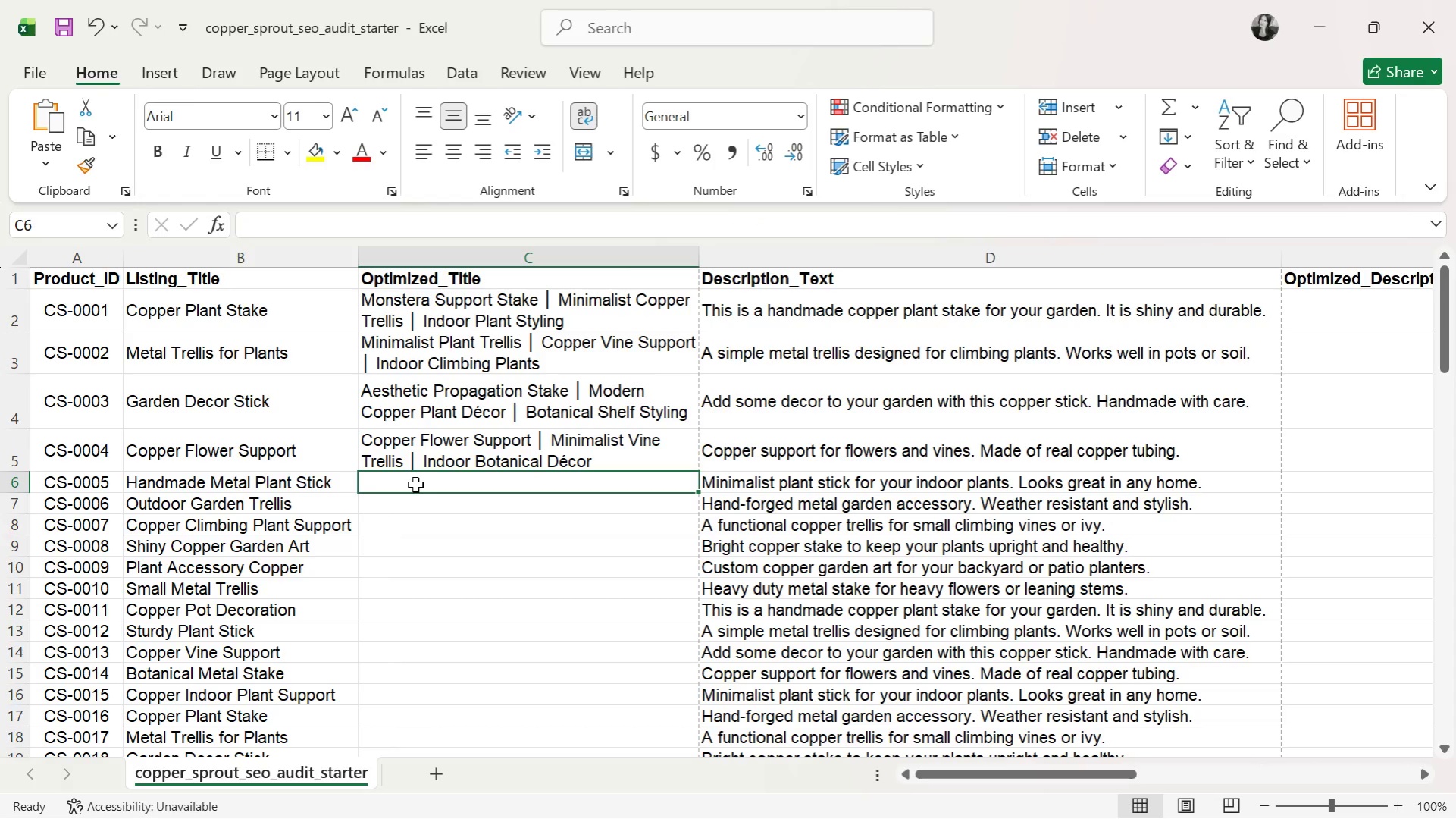 
wait(5.52)
 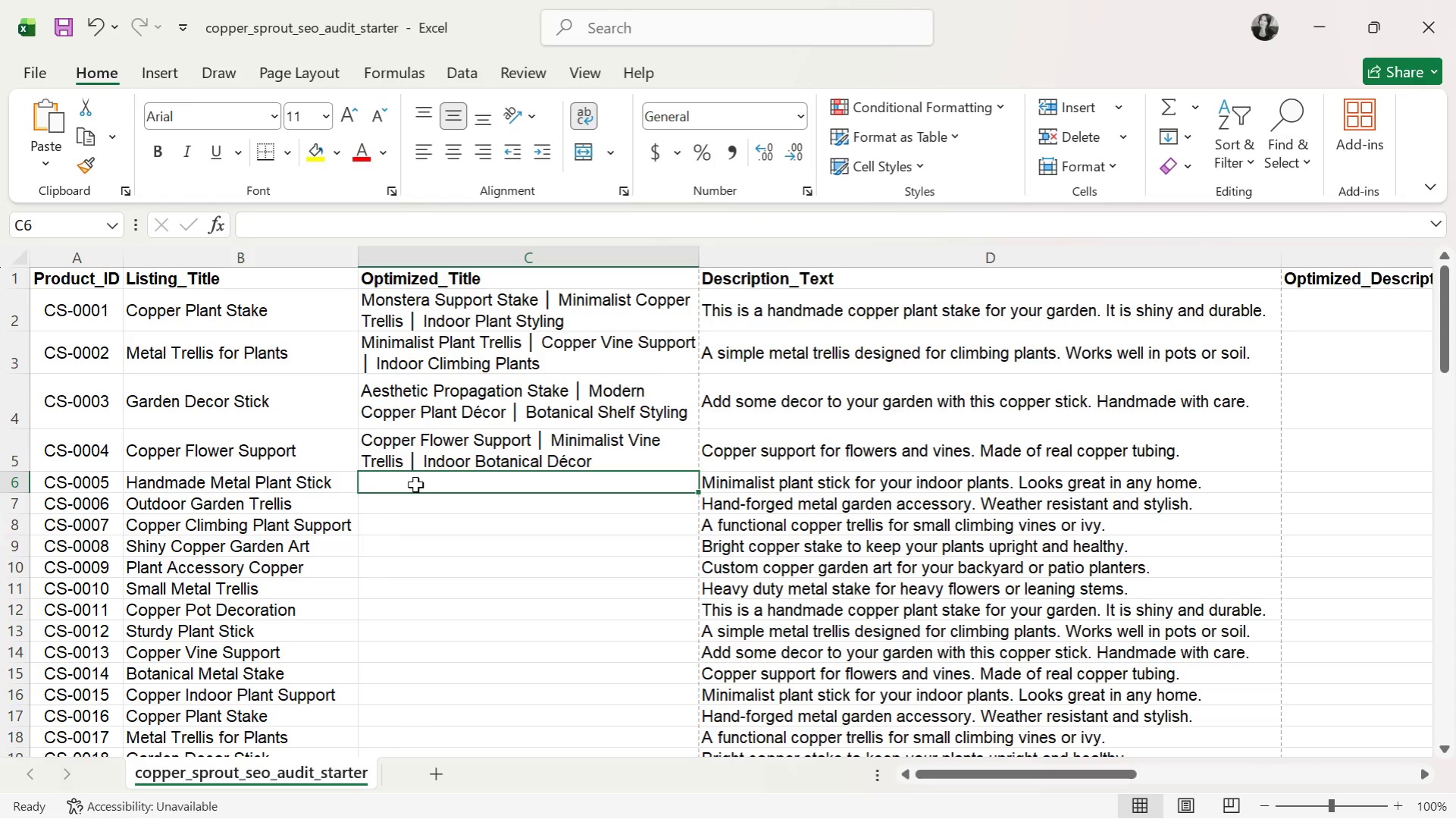 
type(Modern)
 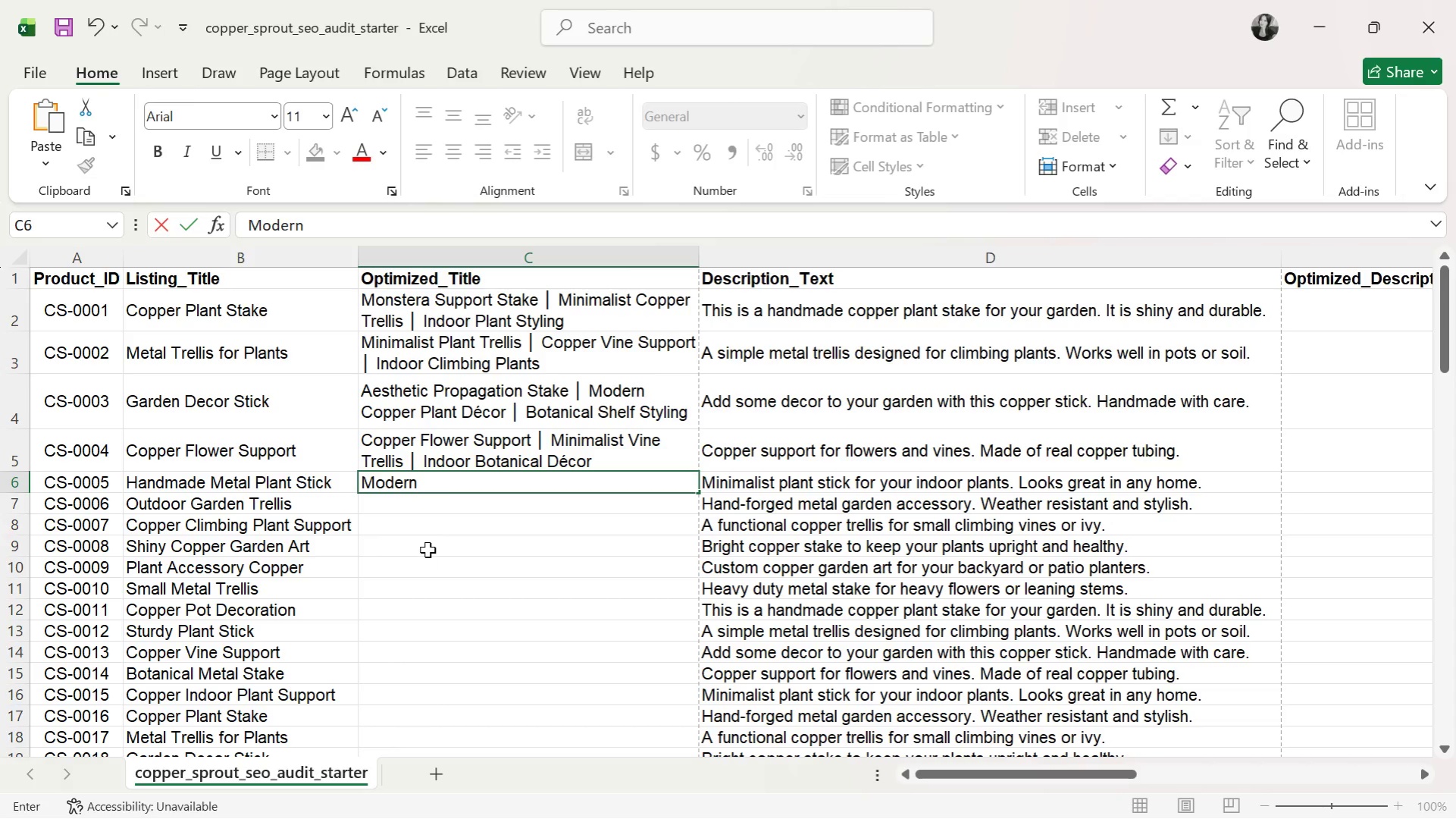 
type( Plant Support Stake )
 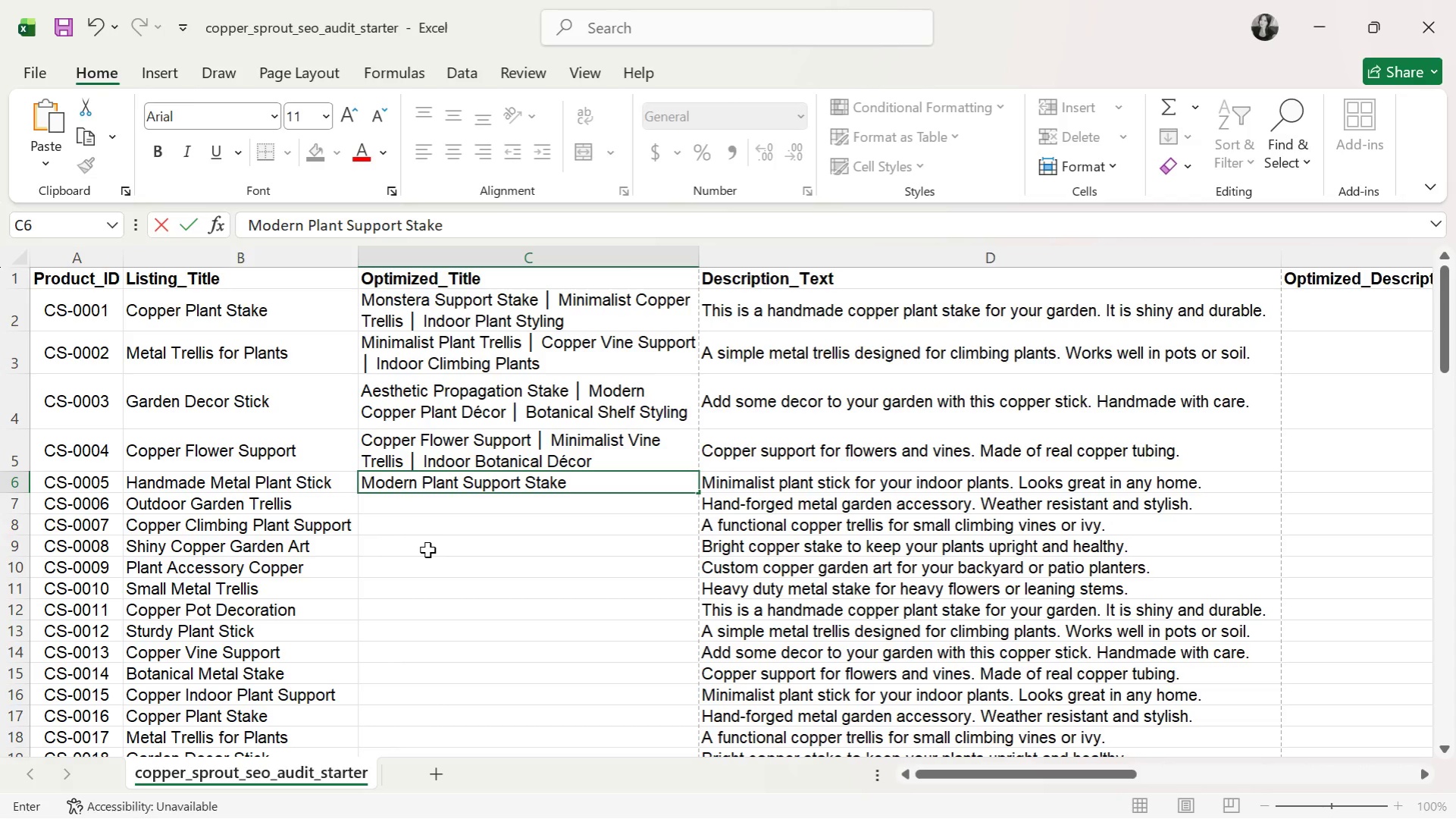 
key(Control+ControlLeft)
 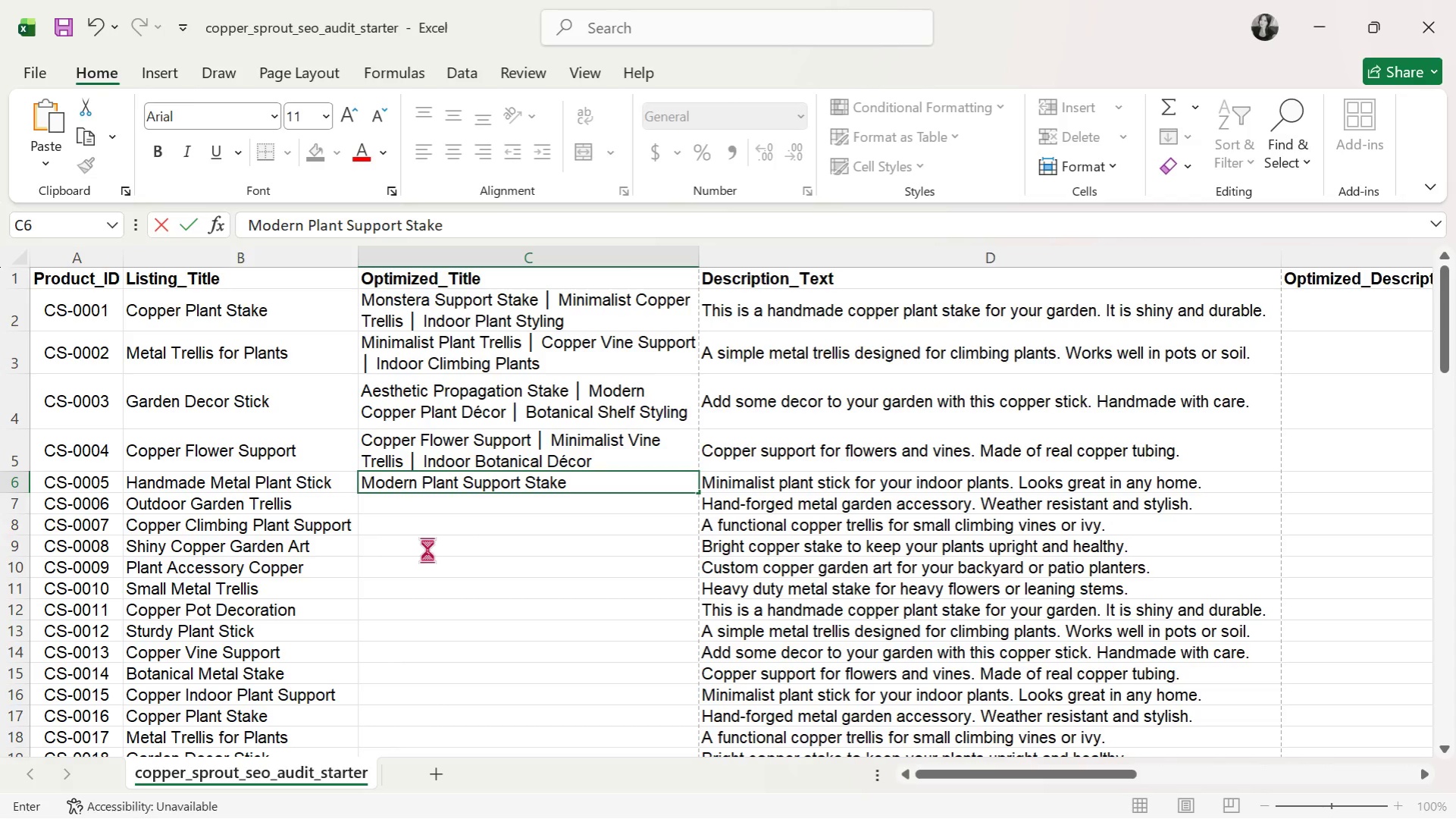 
key(Control+V)
 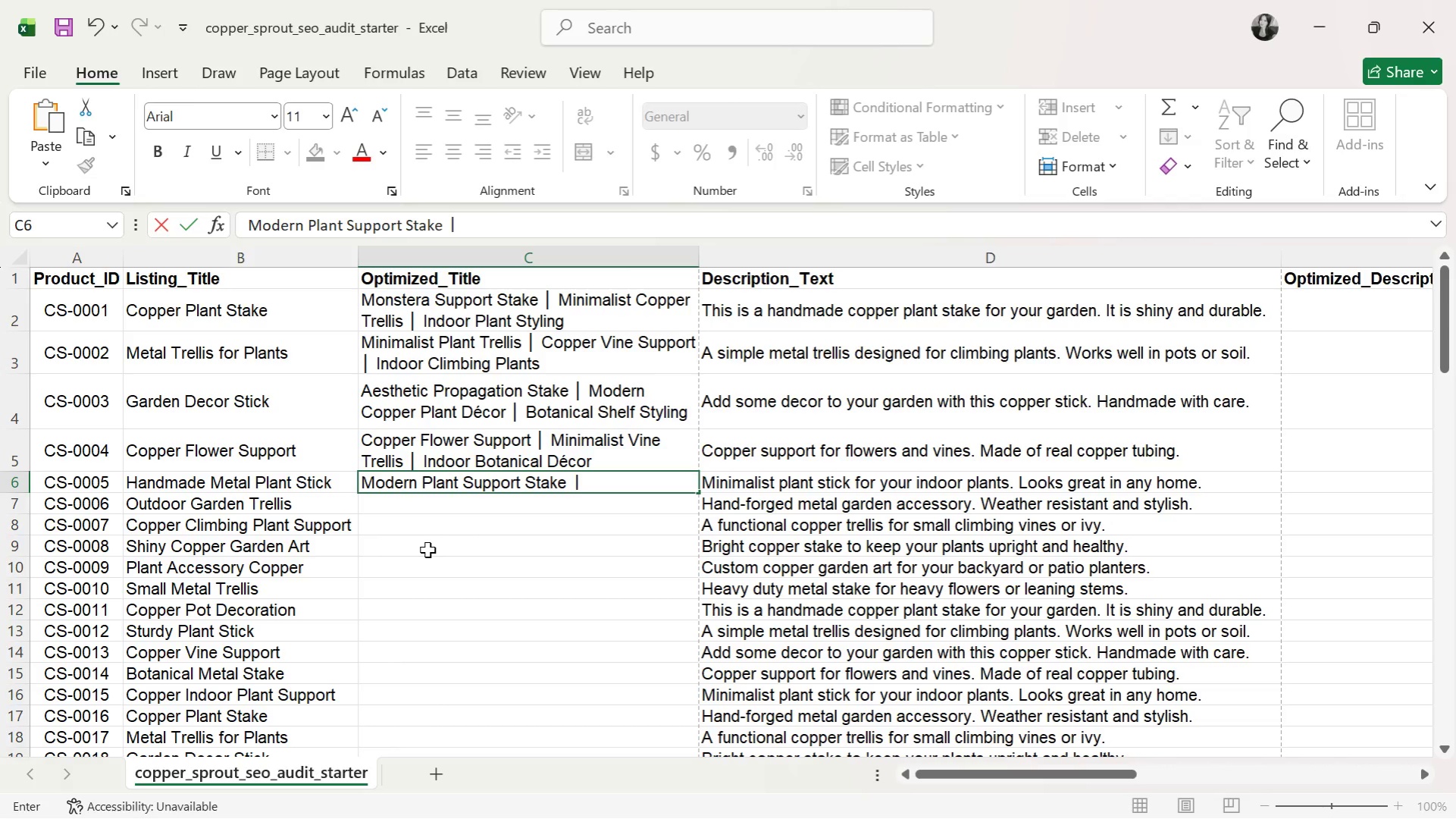 
type( Copper Indoor Trellis )
 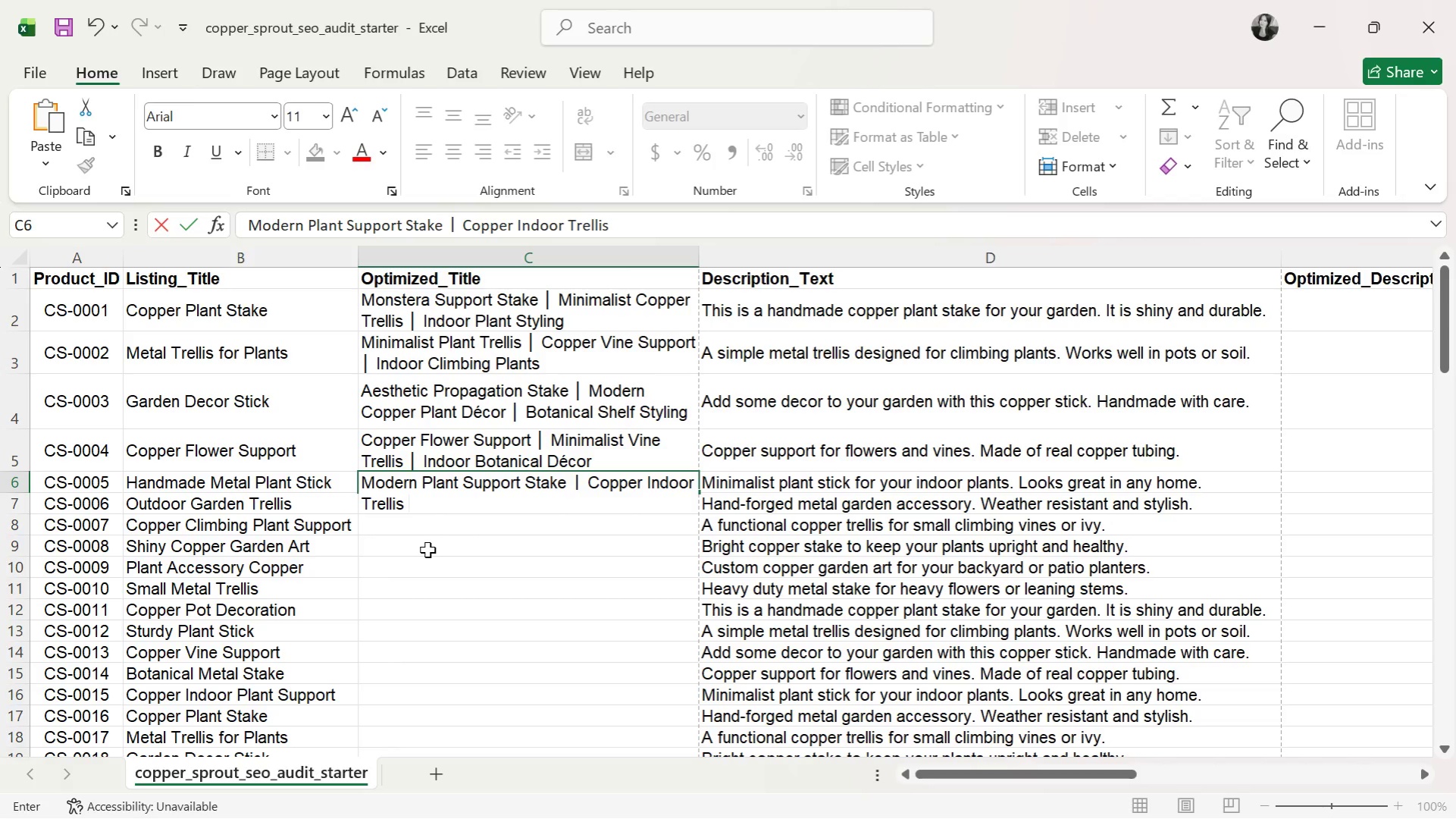 
key(Control+V)
 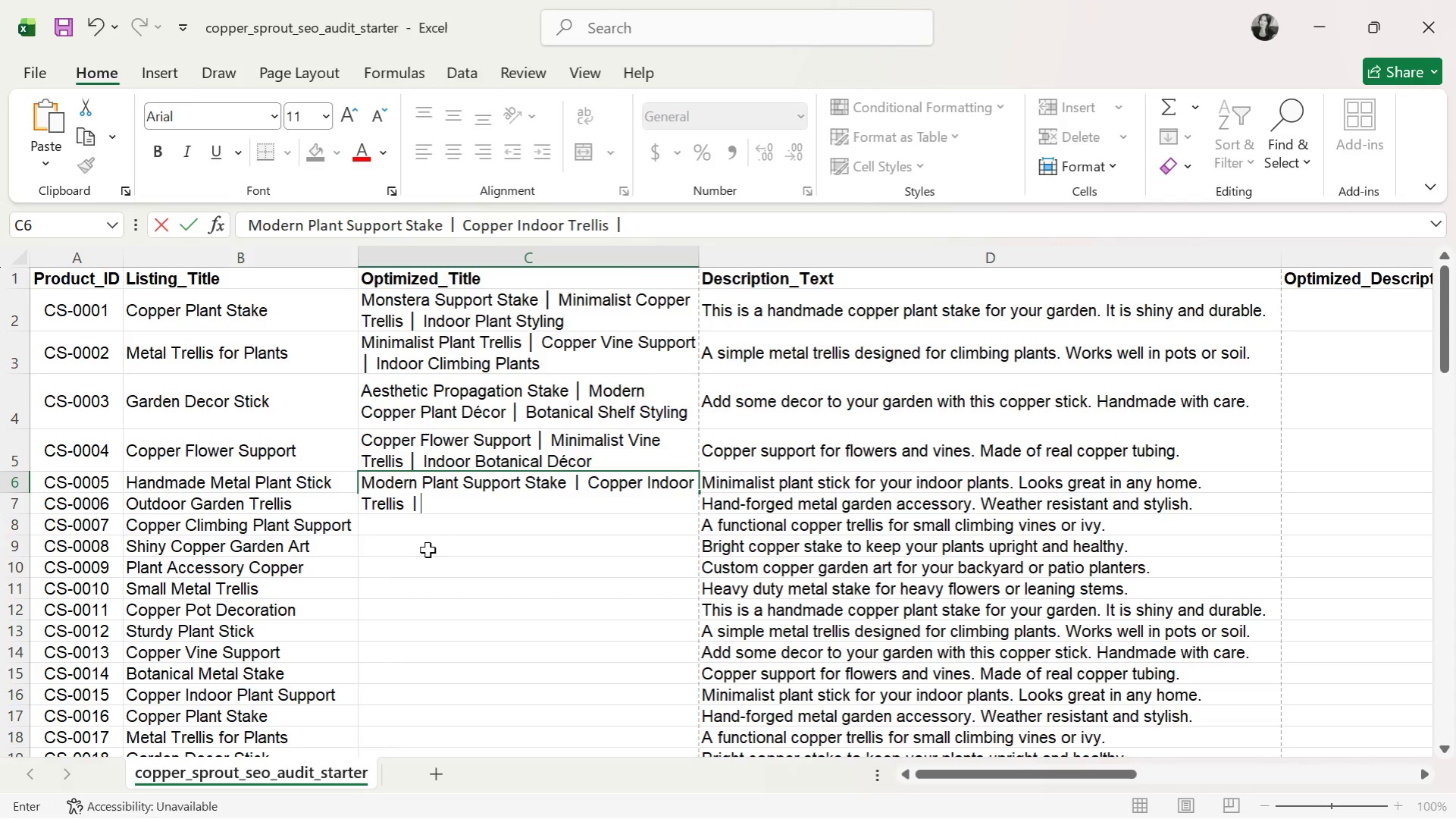 
type( Aesthetic Housepland )
key(Backspace)
key(Backspace)
type(tr)
key(Backspace)
type( Decor)
 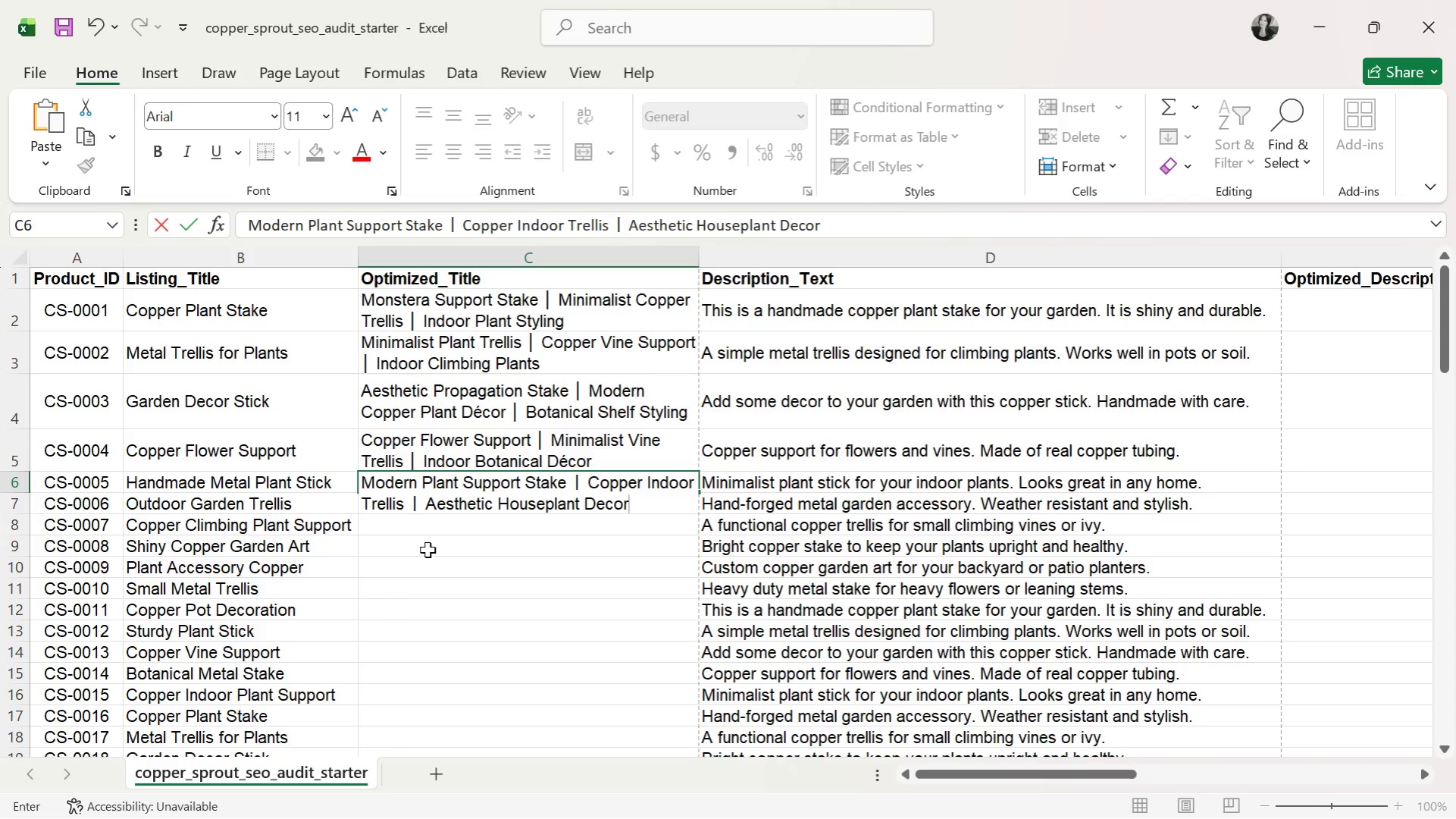 
key(Enter)
 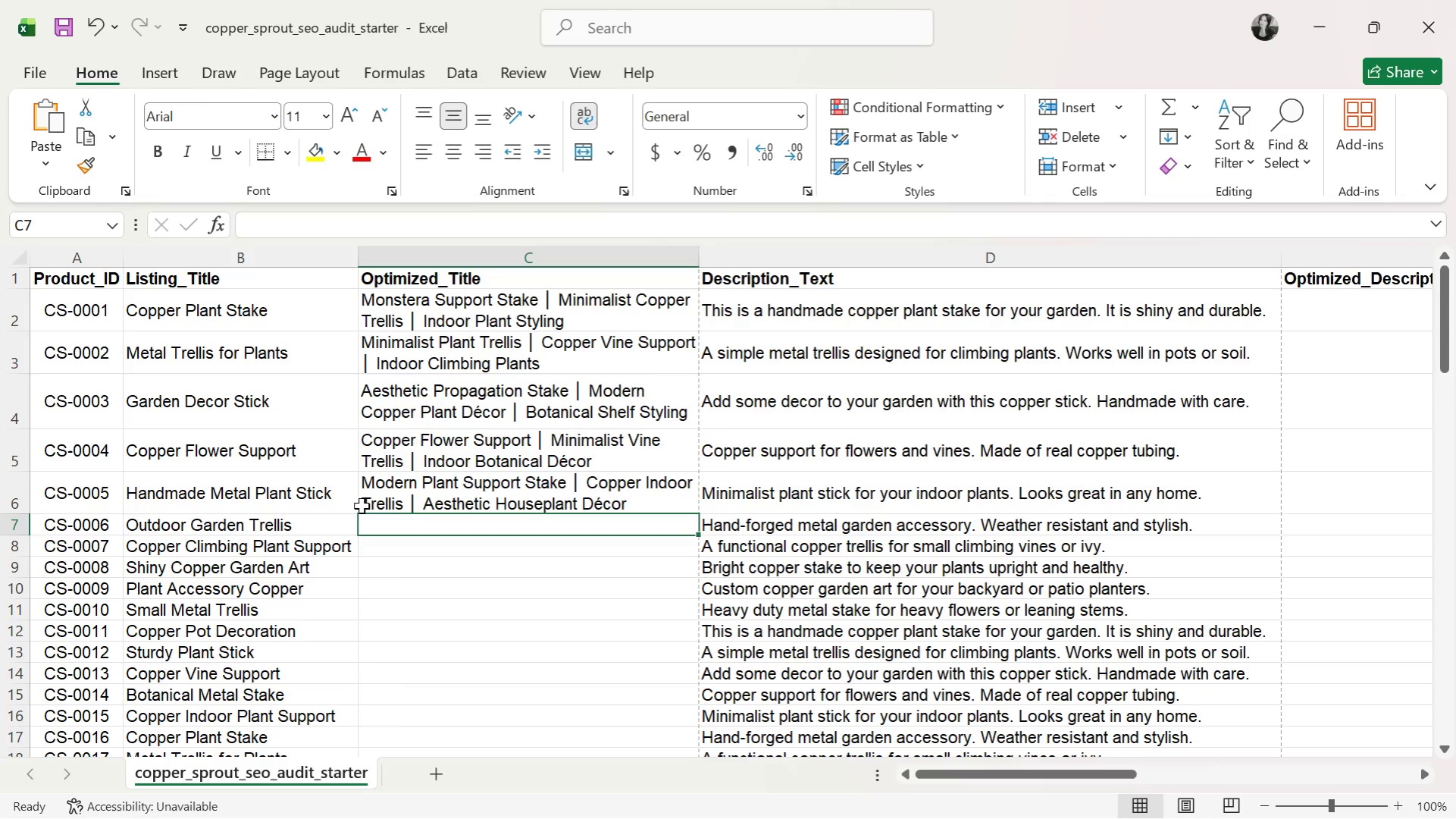 
left_click([573, 480])
 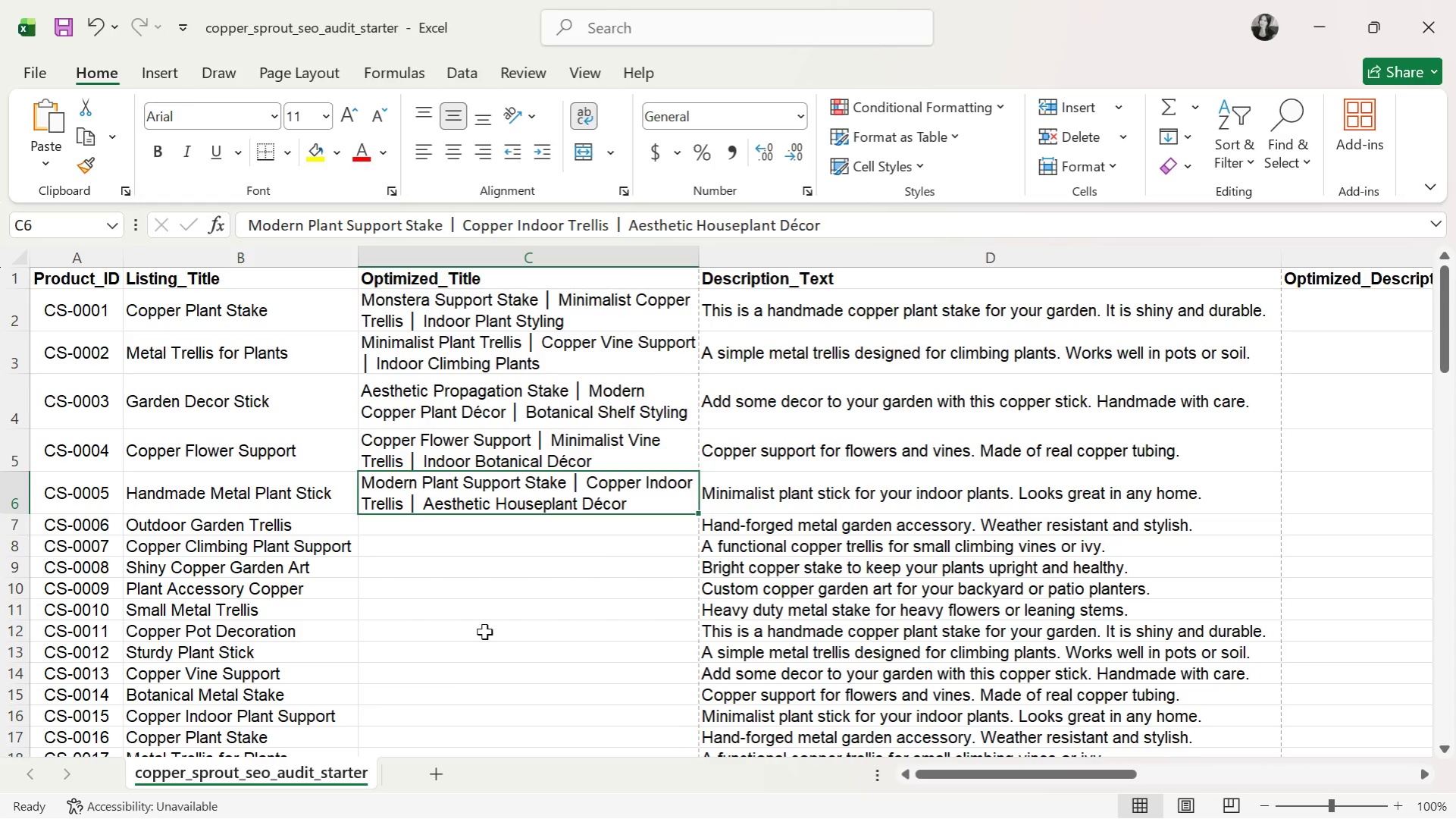 
left_click([469, 527])
 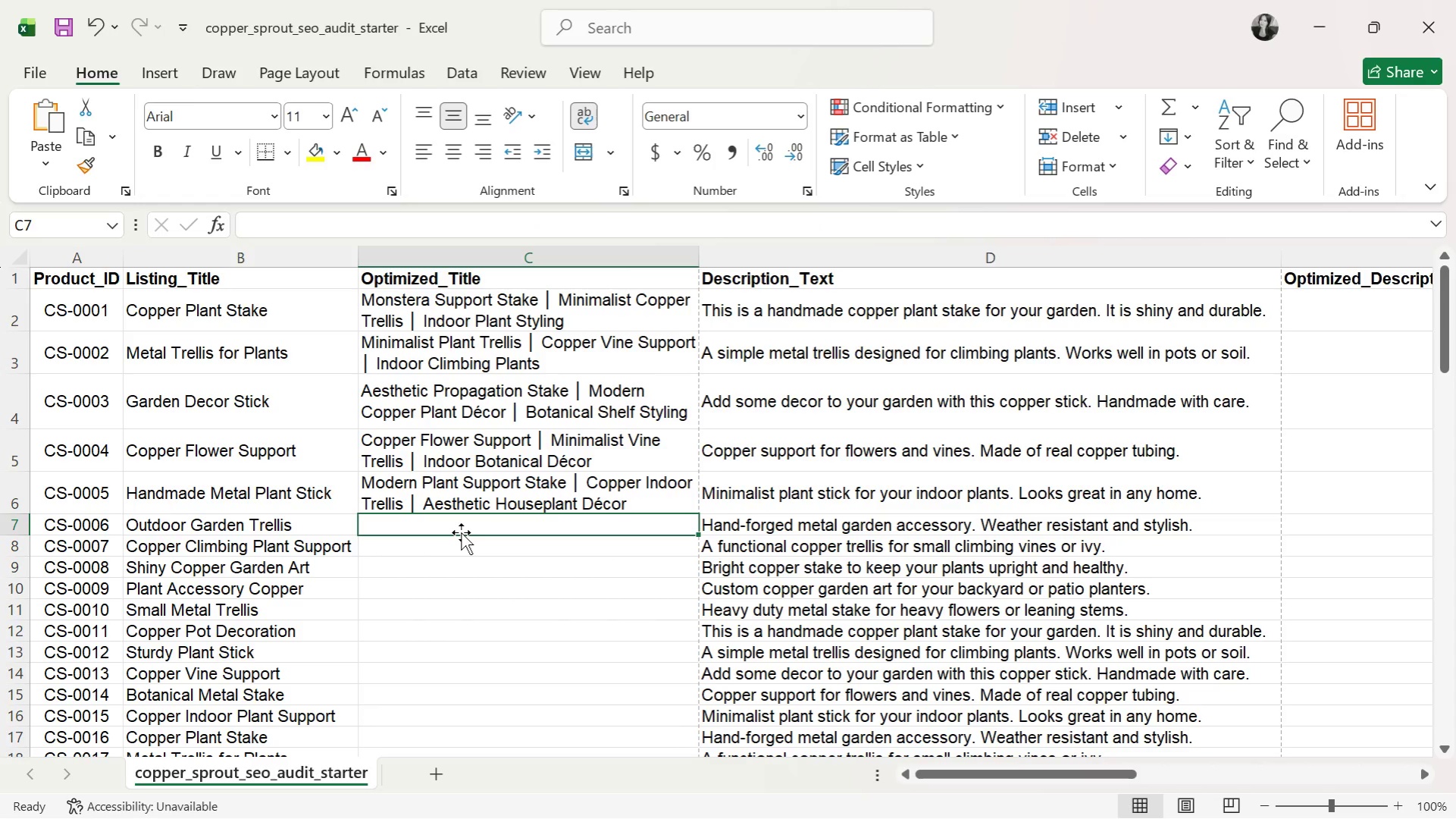 
type(Outdoor Copper Trellis )
 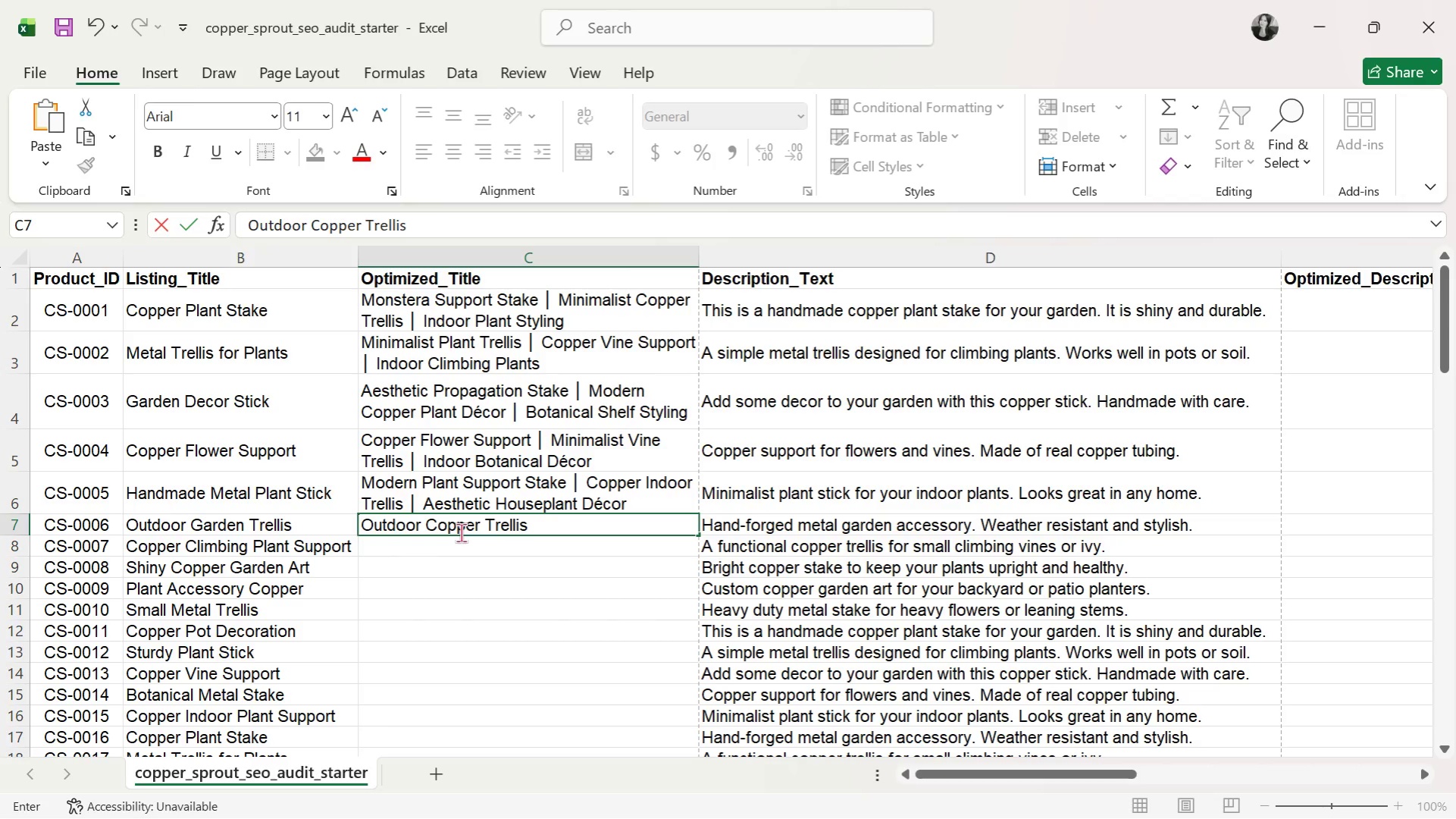 
key(Control+ControlLeft)
 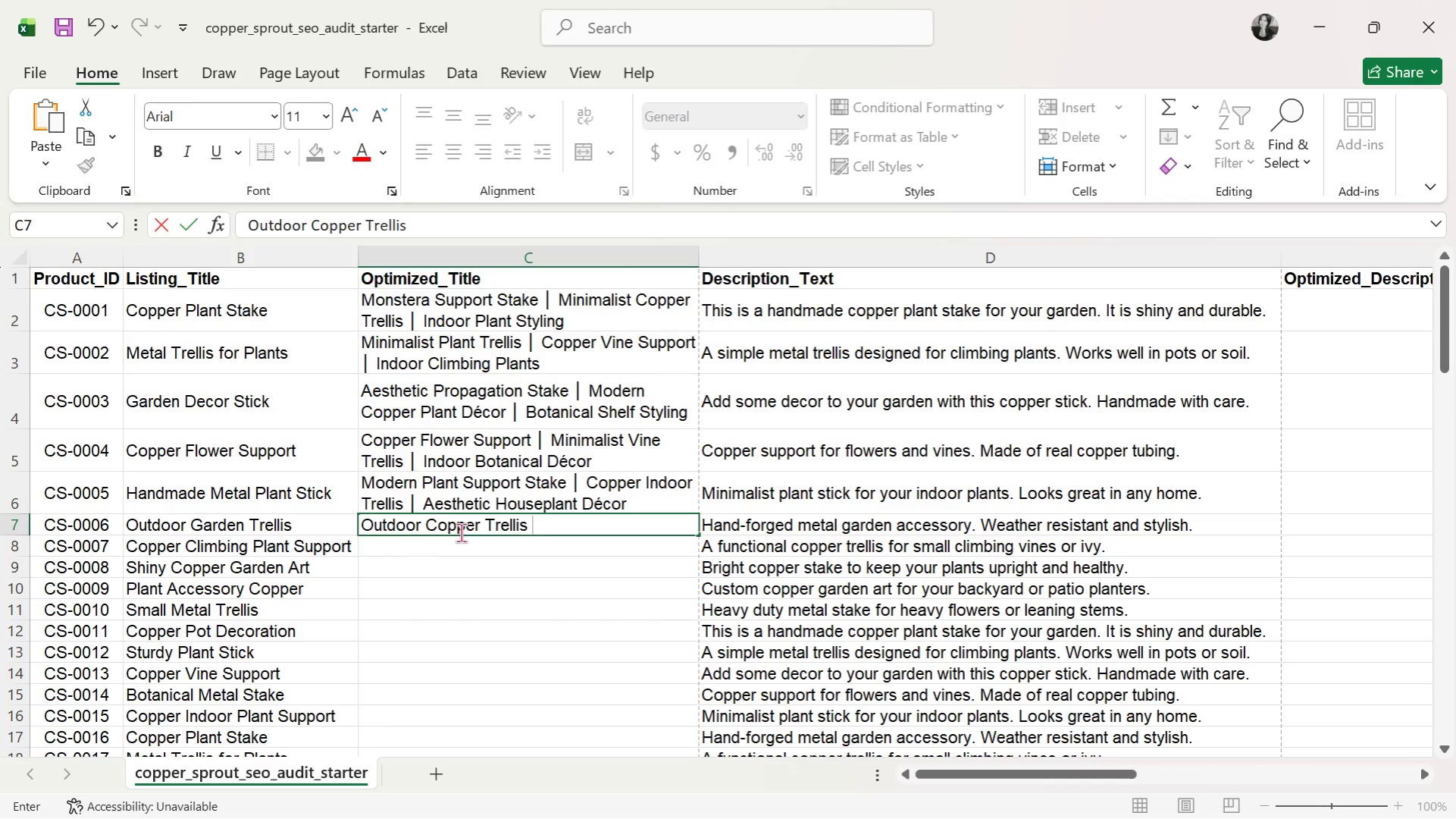 
key(Control+V)
 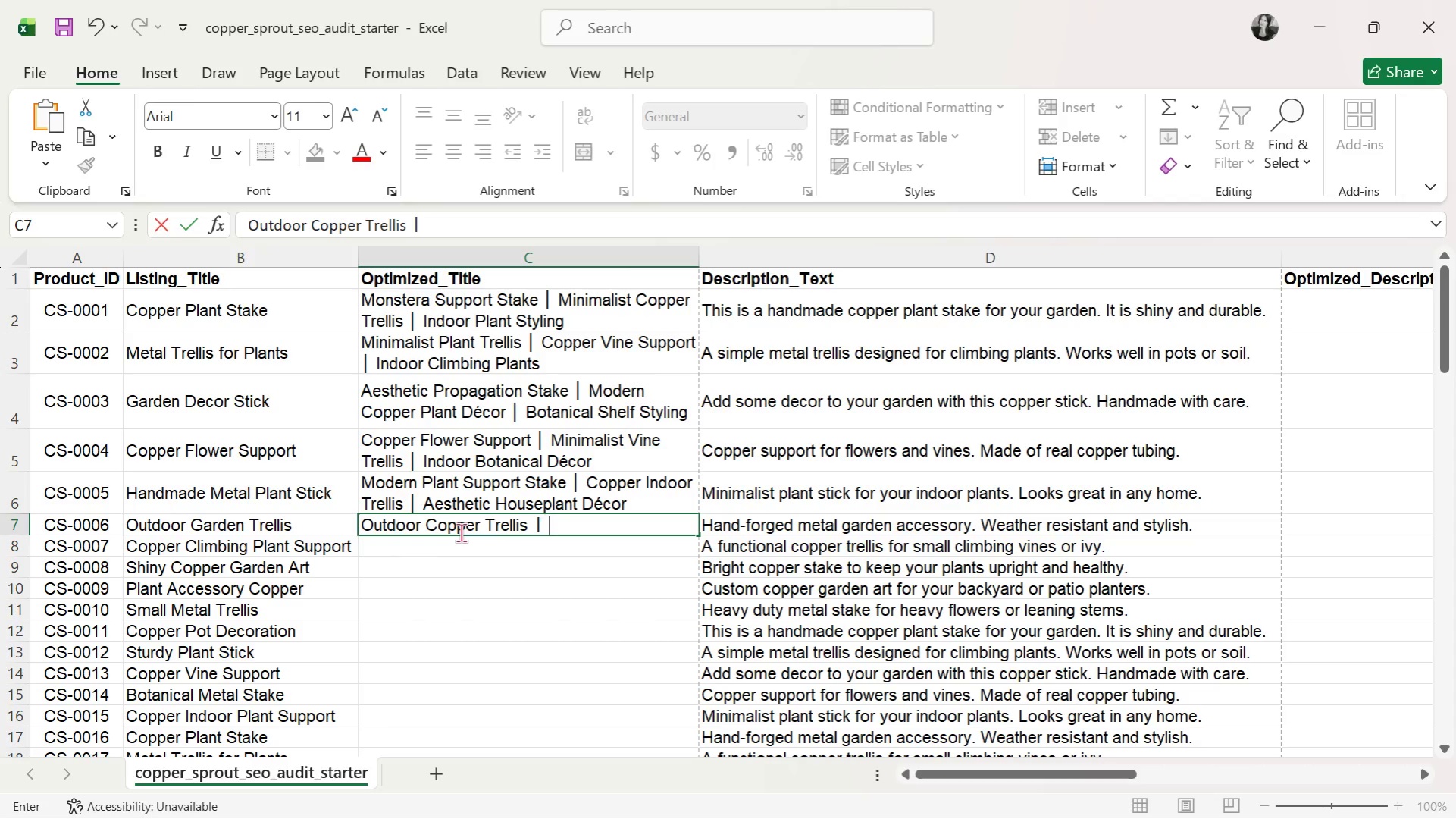 
type( Minimalist Garden Support )
 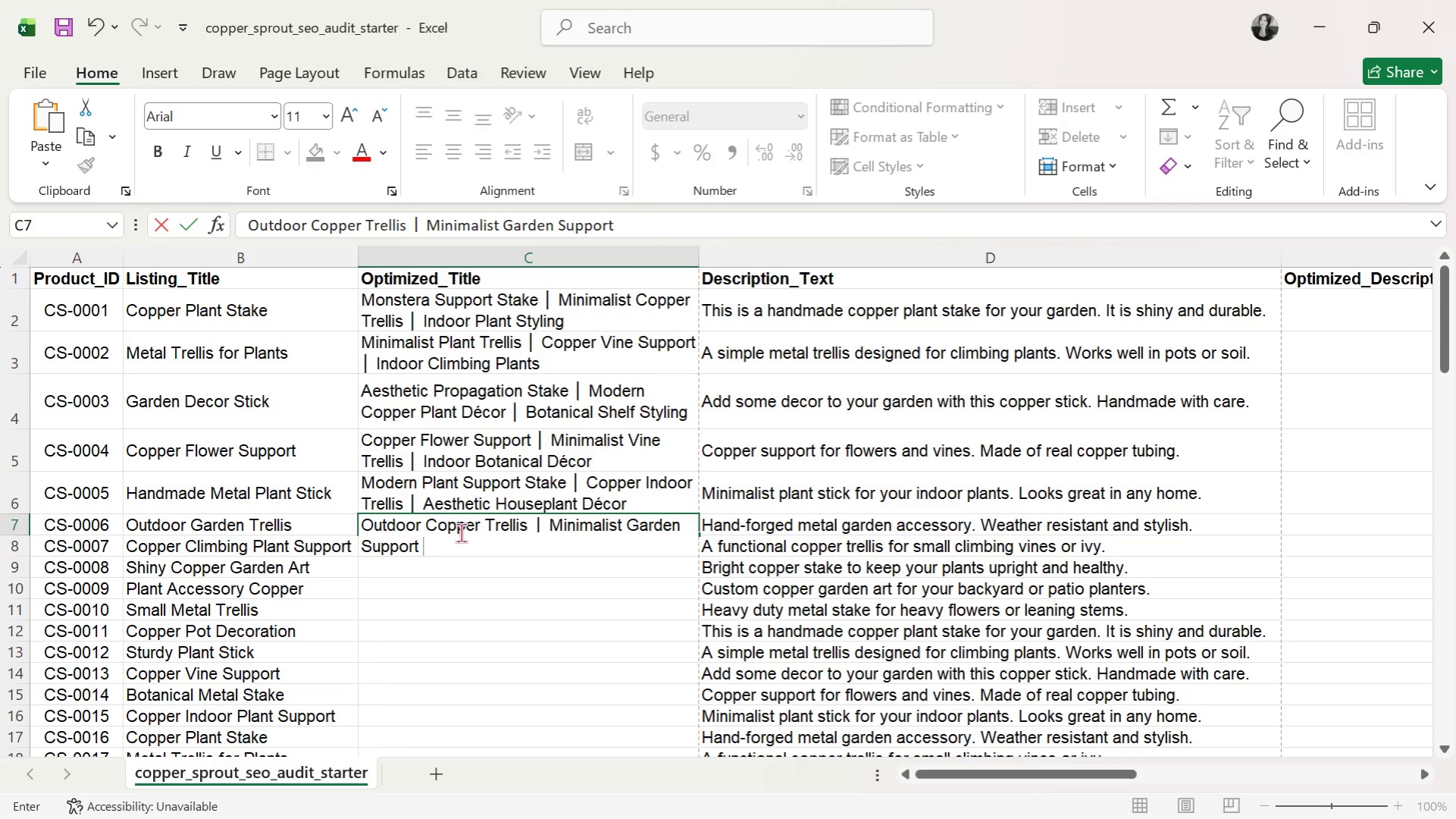 
key(Control+ControlLeft)
 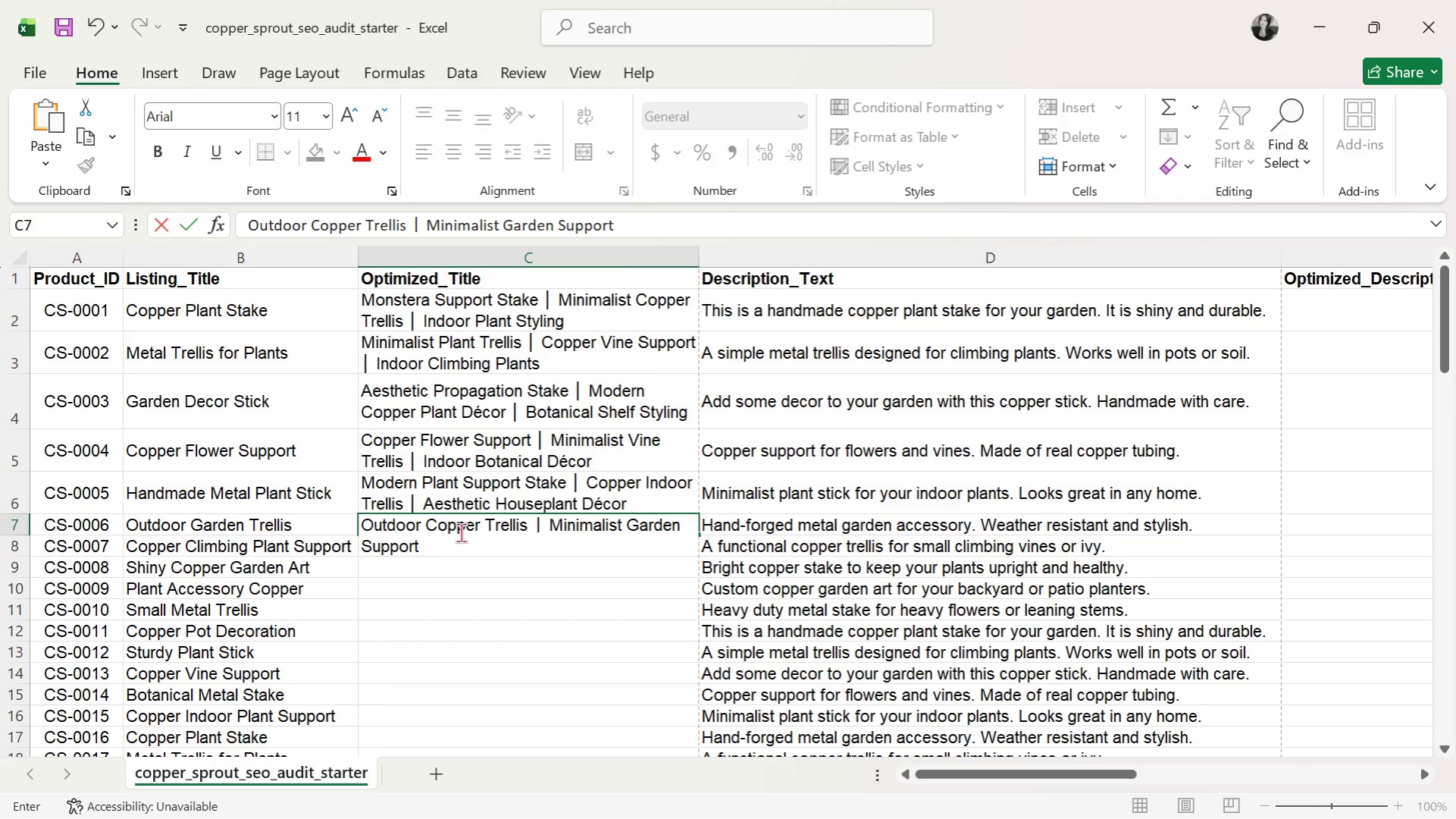 
key(Control+V)
 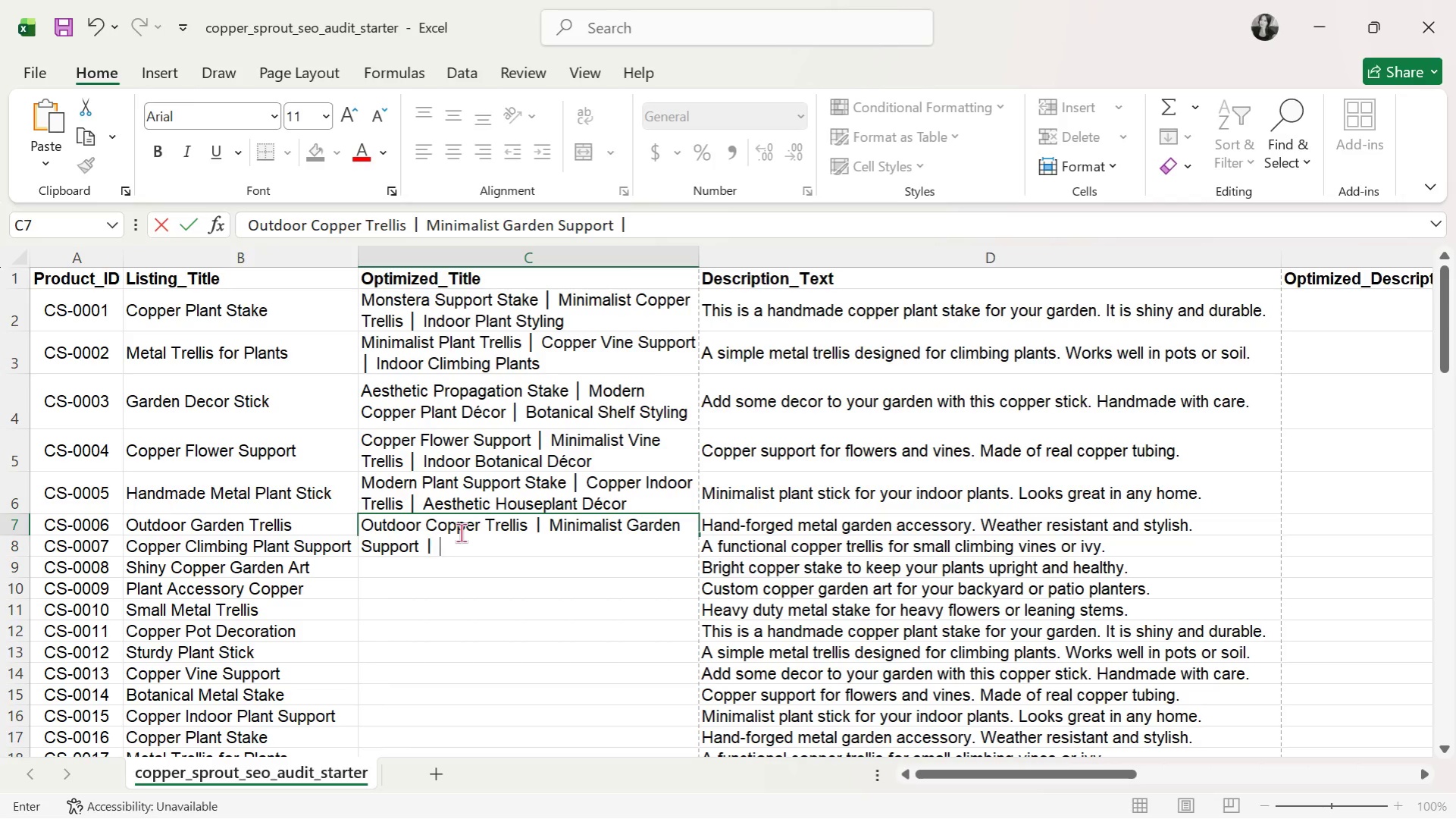 
type( Climbing Vine Decor)
 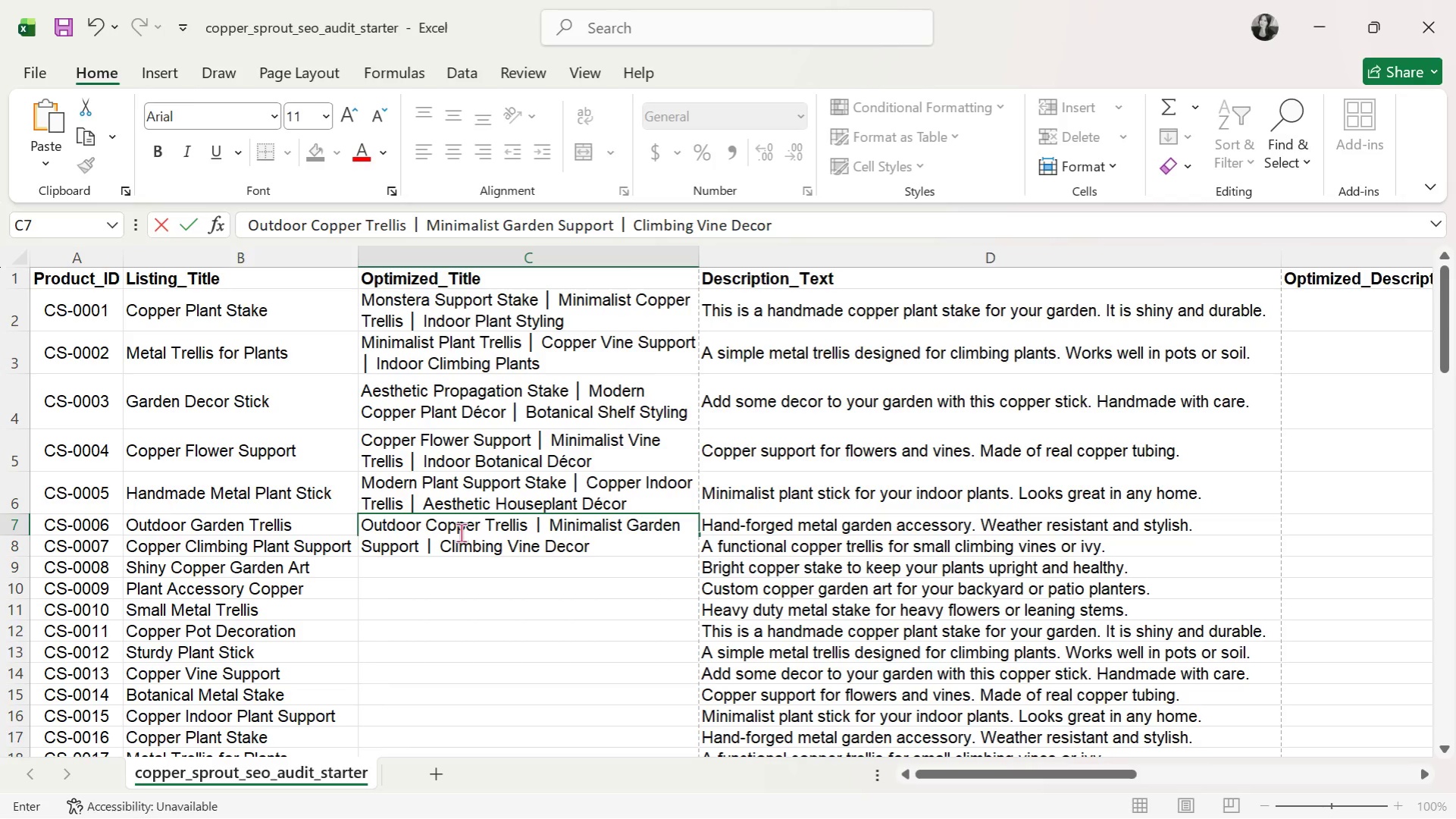 
wait(19.42)
 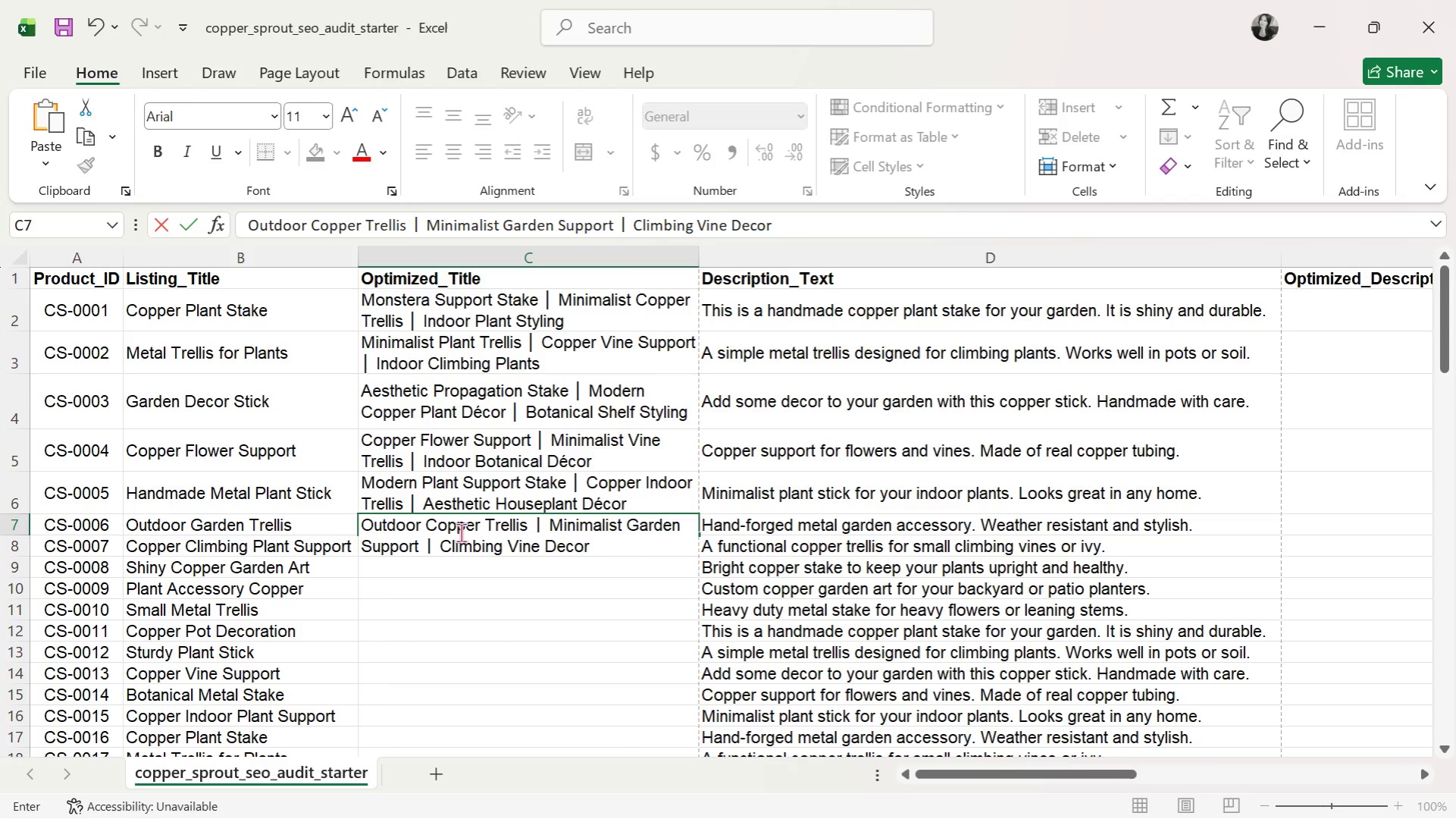 
key(Alt+Tab)
 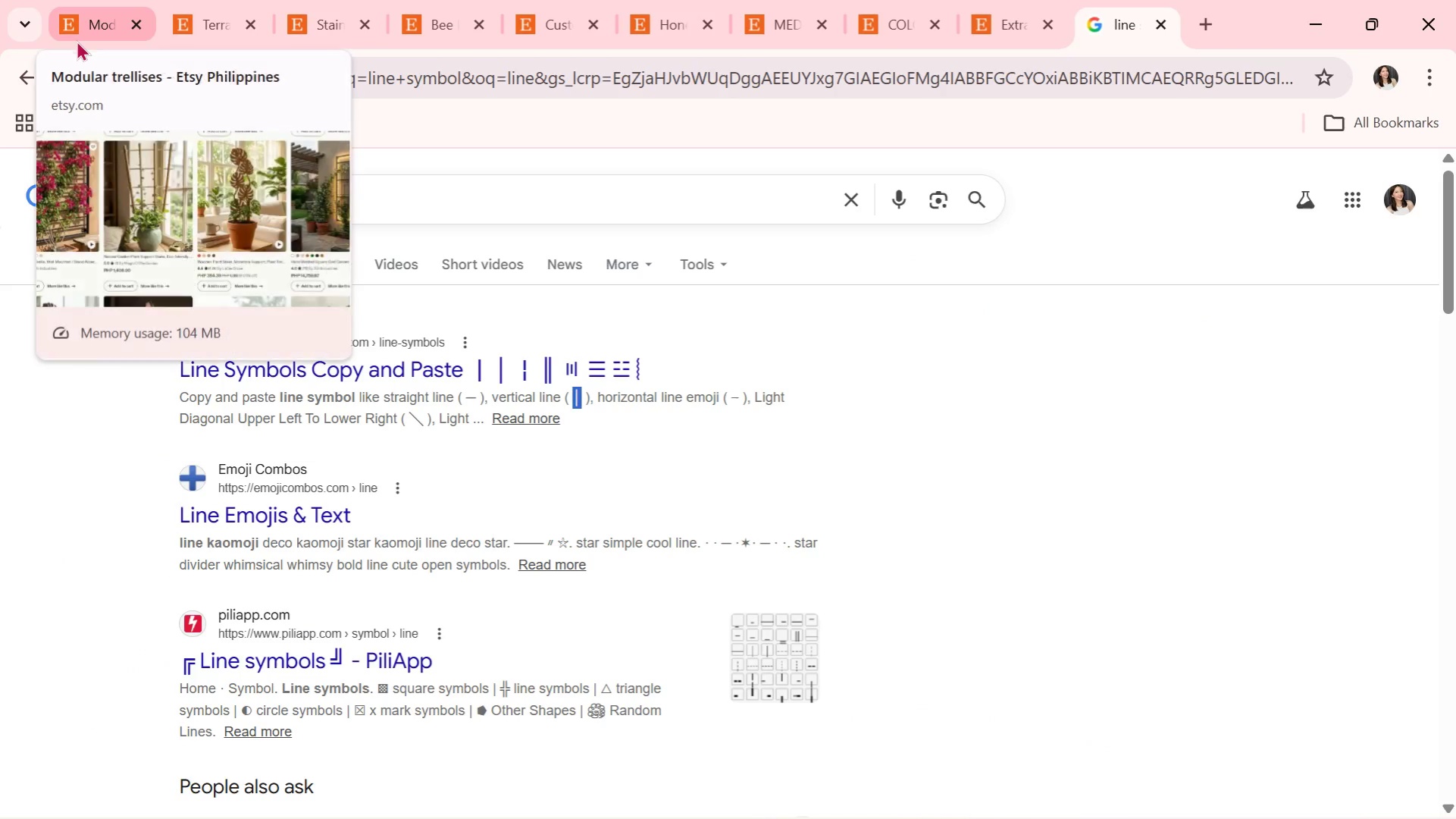 
left_click([94, 0])
 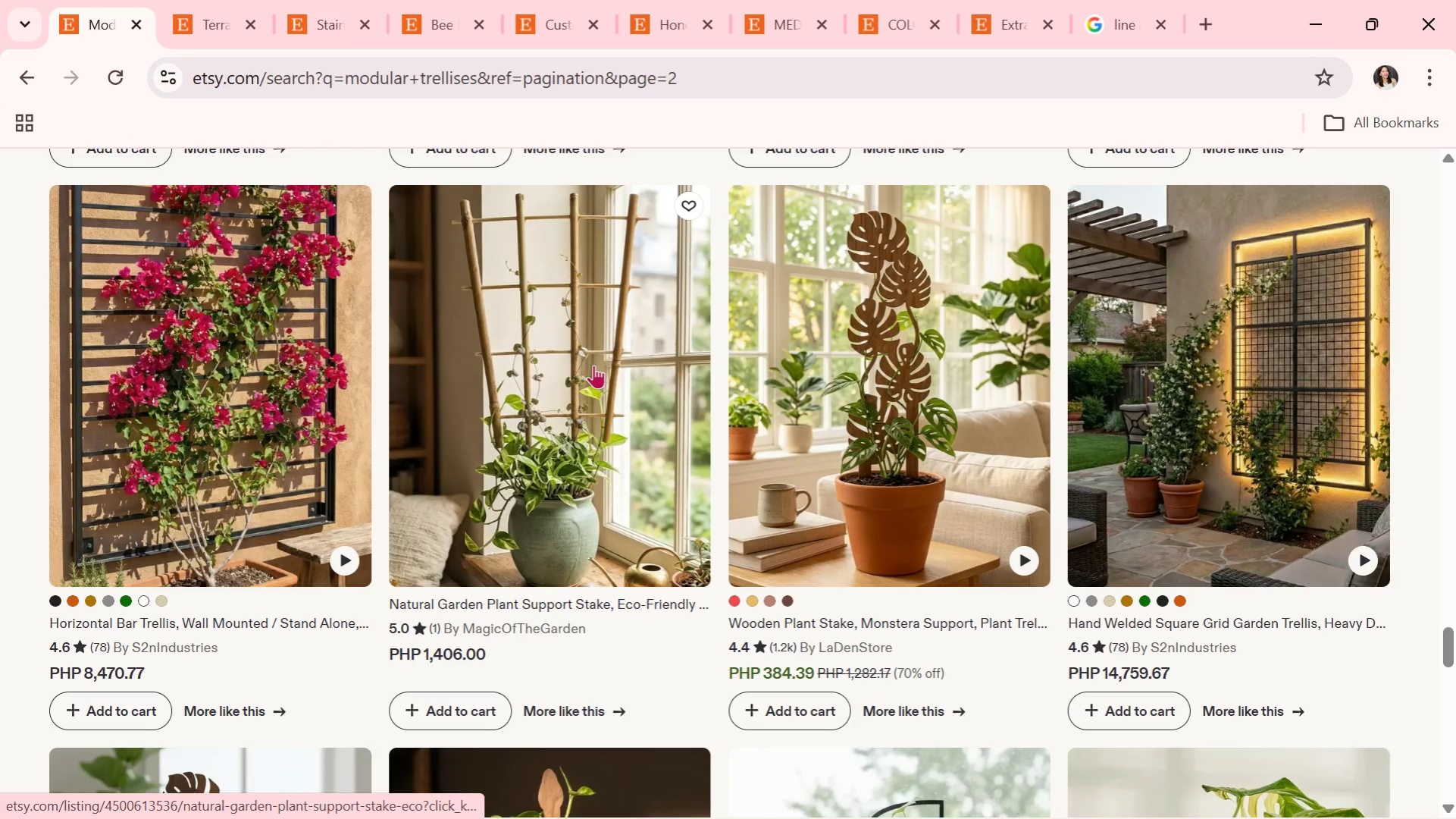 
scroll: coordinate [565, 436], scroll_direction: down, amount: 2.0
 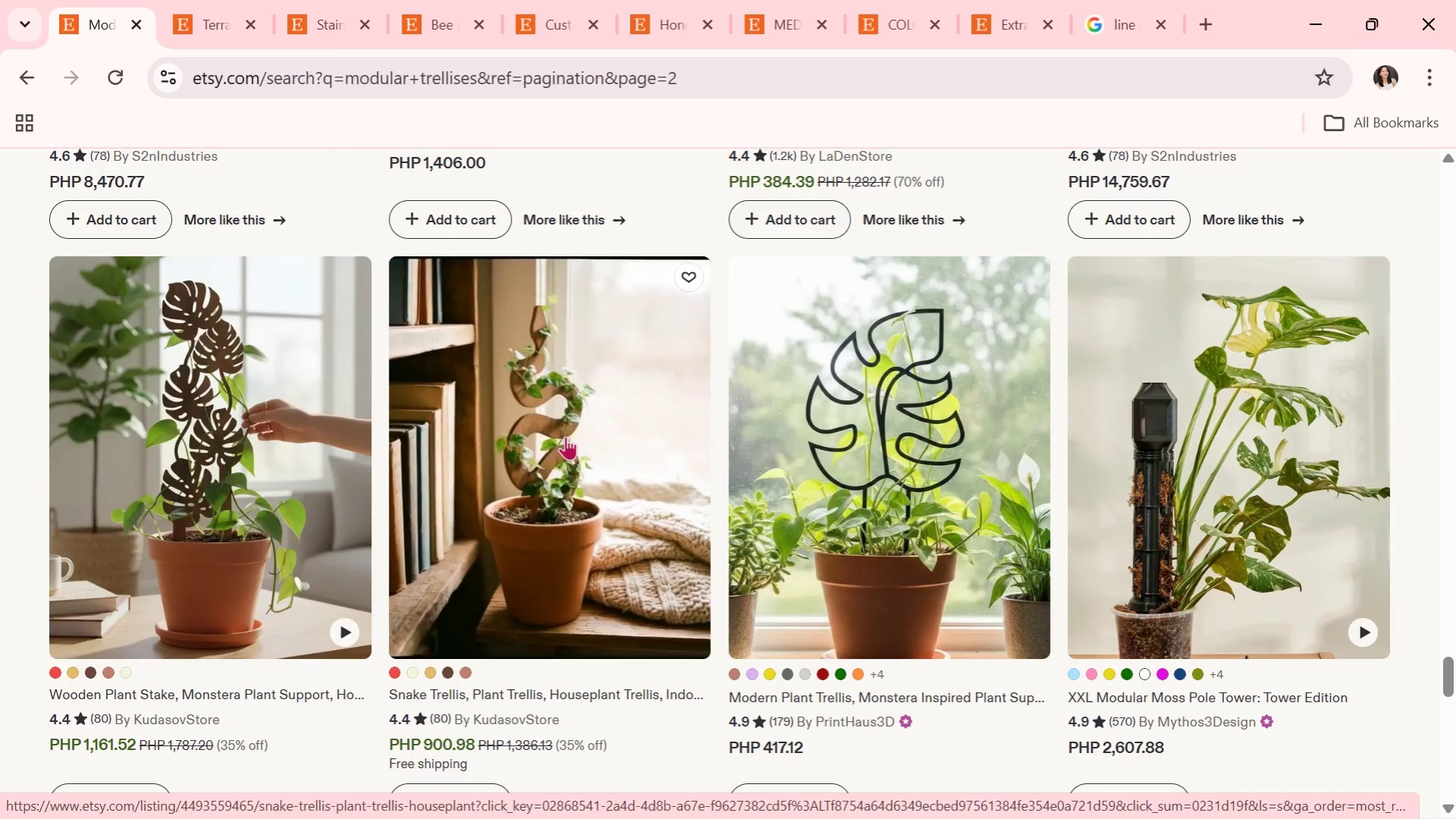 
wait(9.14)
 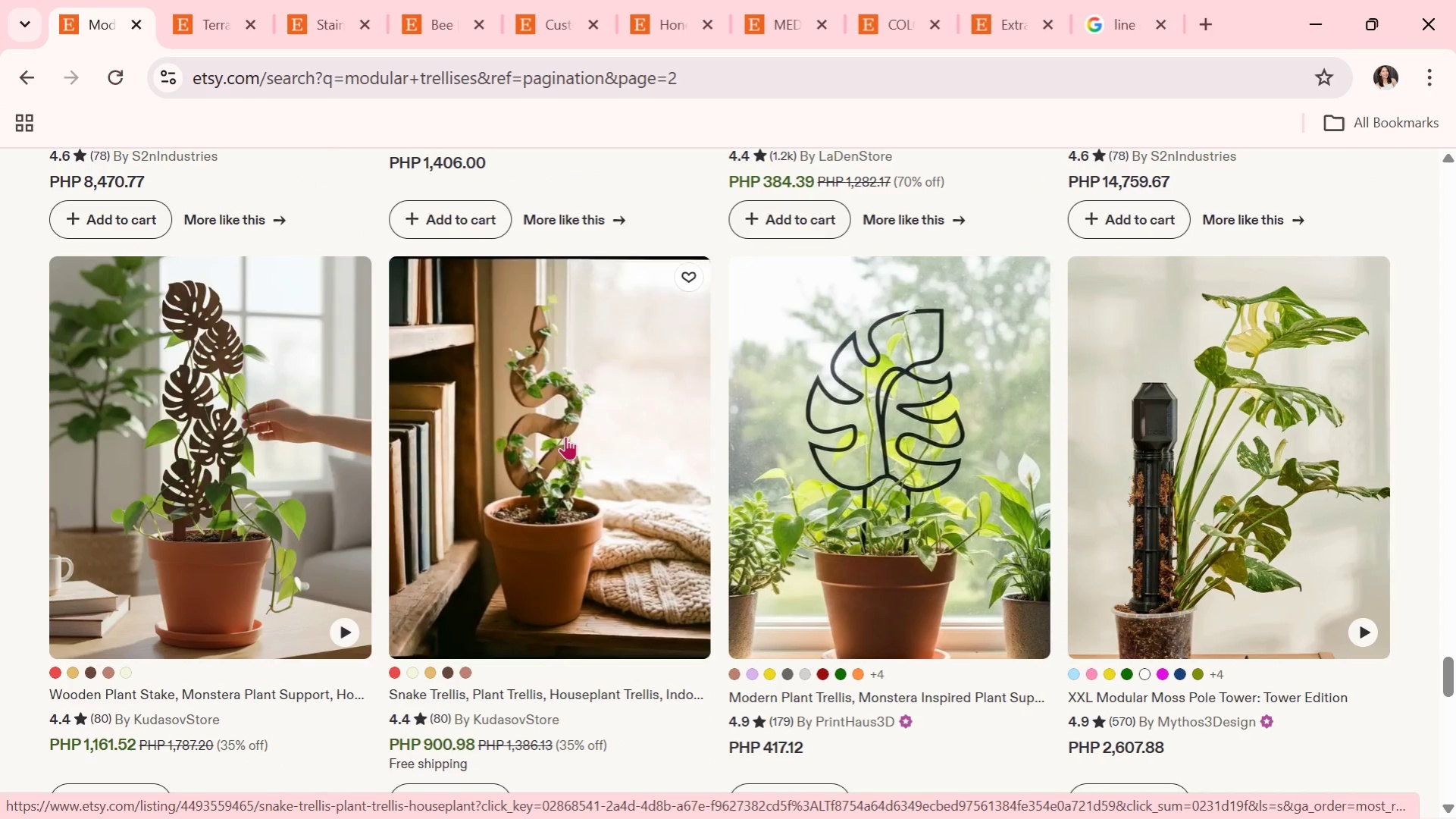 
scroll: coordinate [579, 413], scroll_direction: down, amount: 6.0
 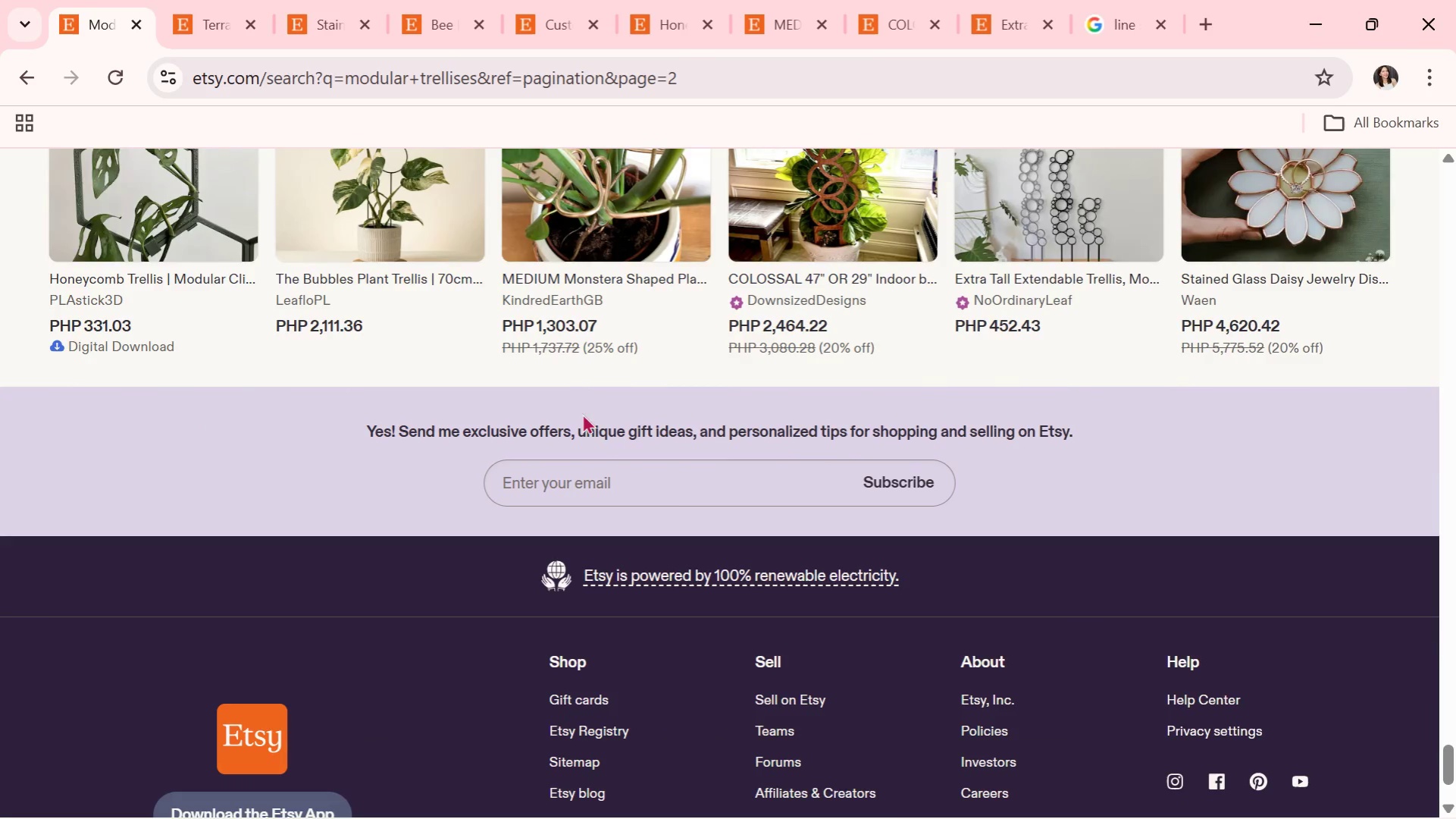 
scroll: coordinate [715, 396], scroll_direction: up, amount: 61.0
 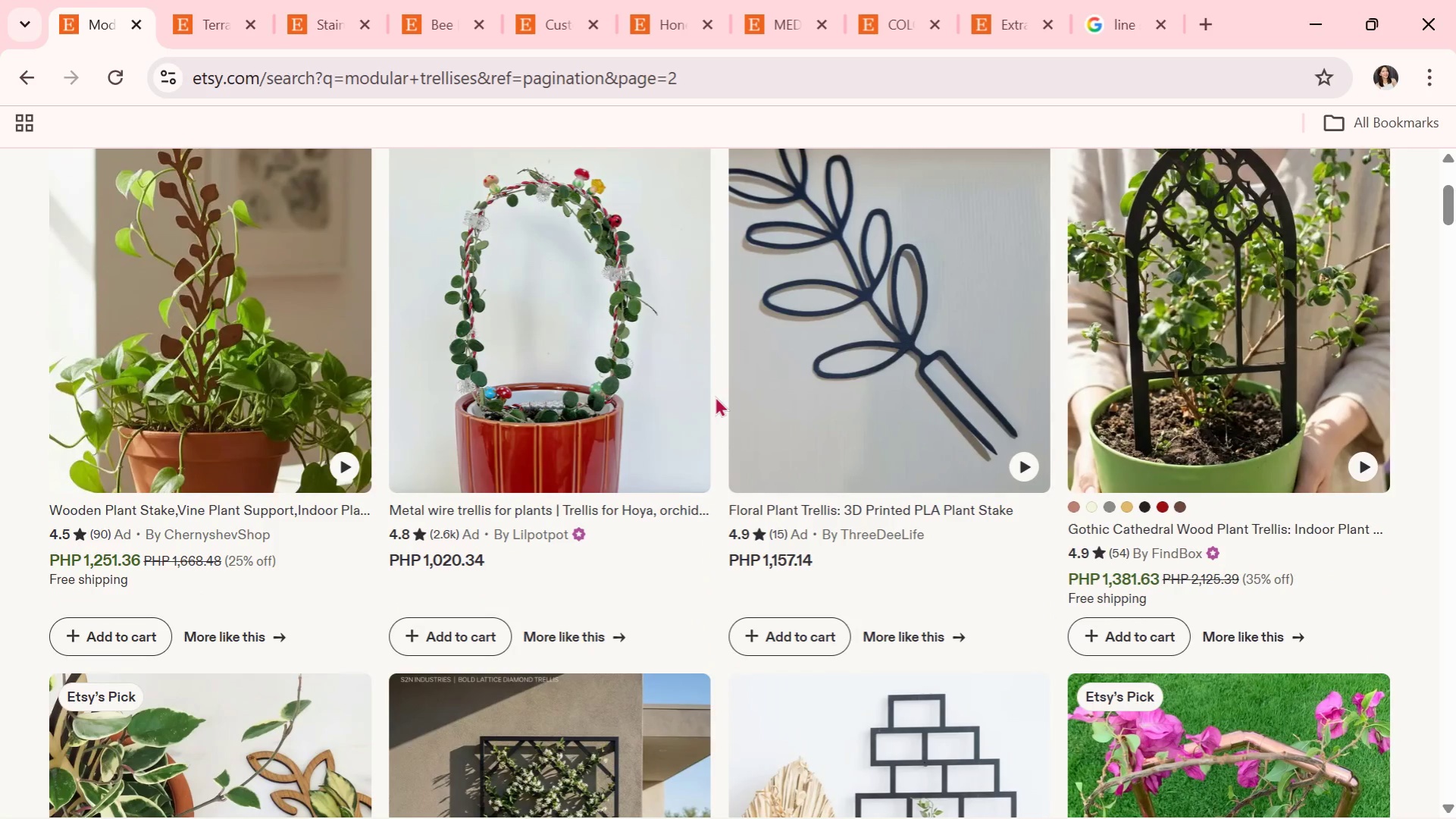 
scroll: coordinate [715, 396], scroll_direction: up, amount: 8.0
 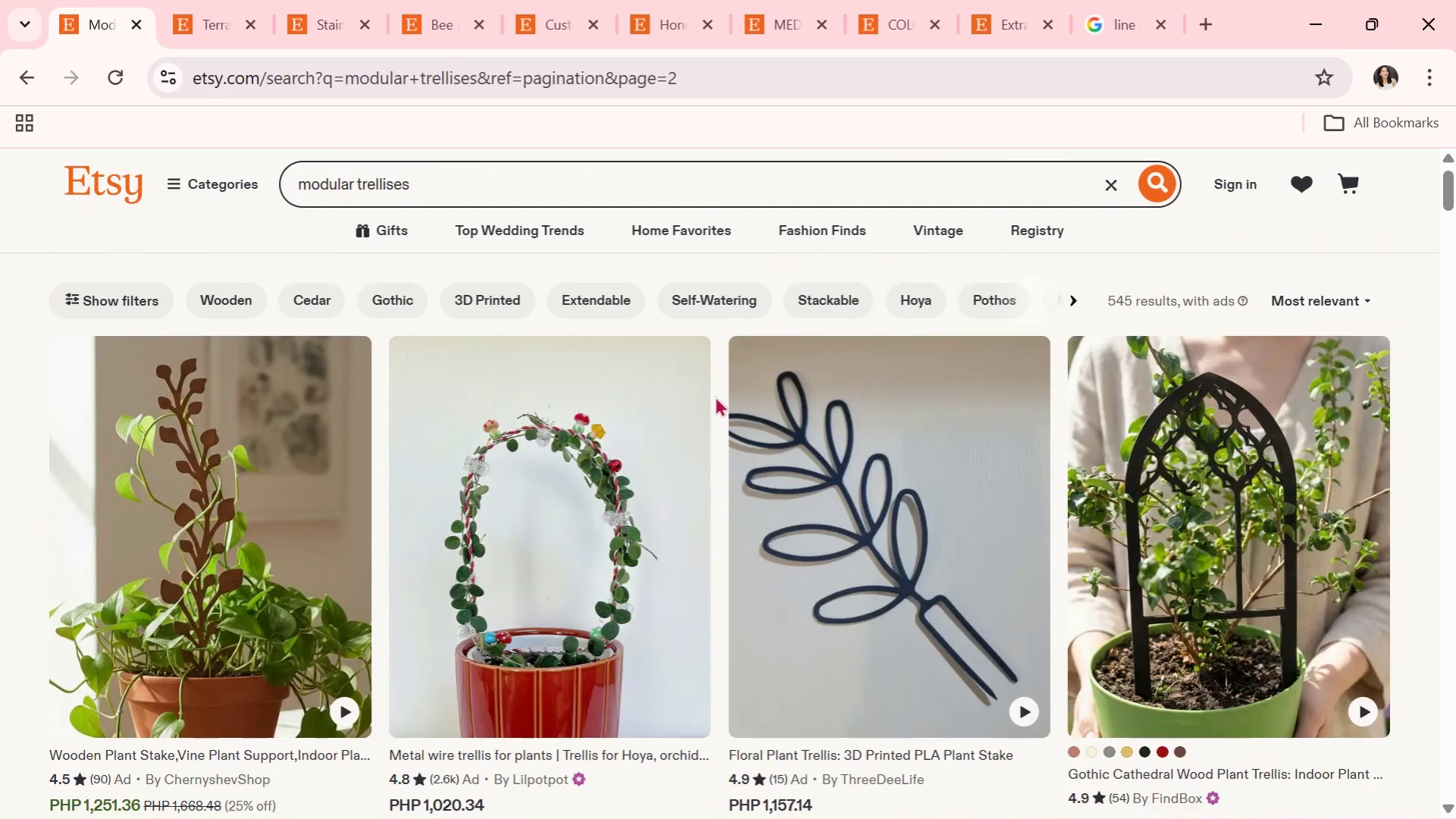 
scroll: coordinate [715, 396], scroll_direction: down, amount: 11.0
 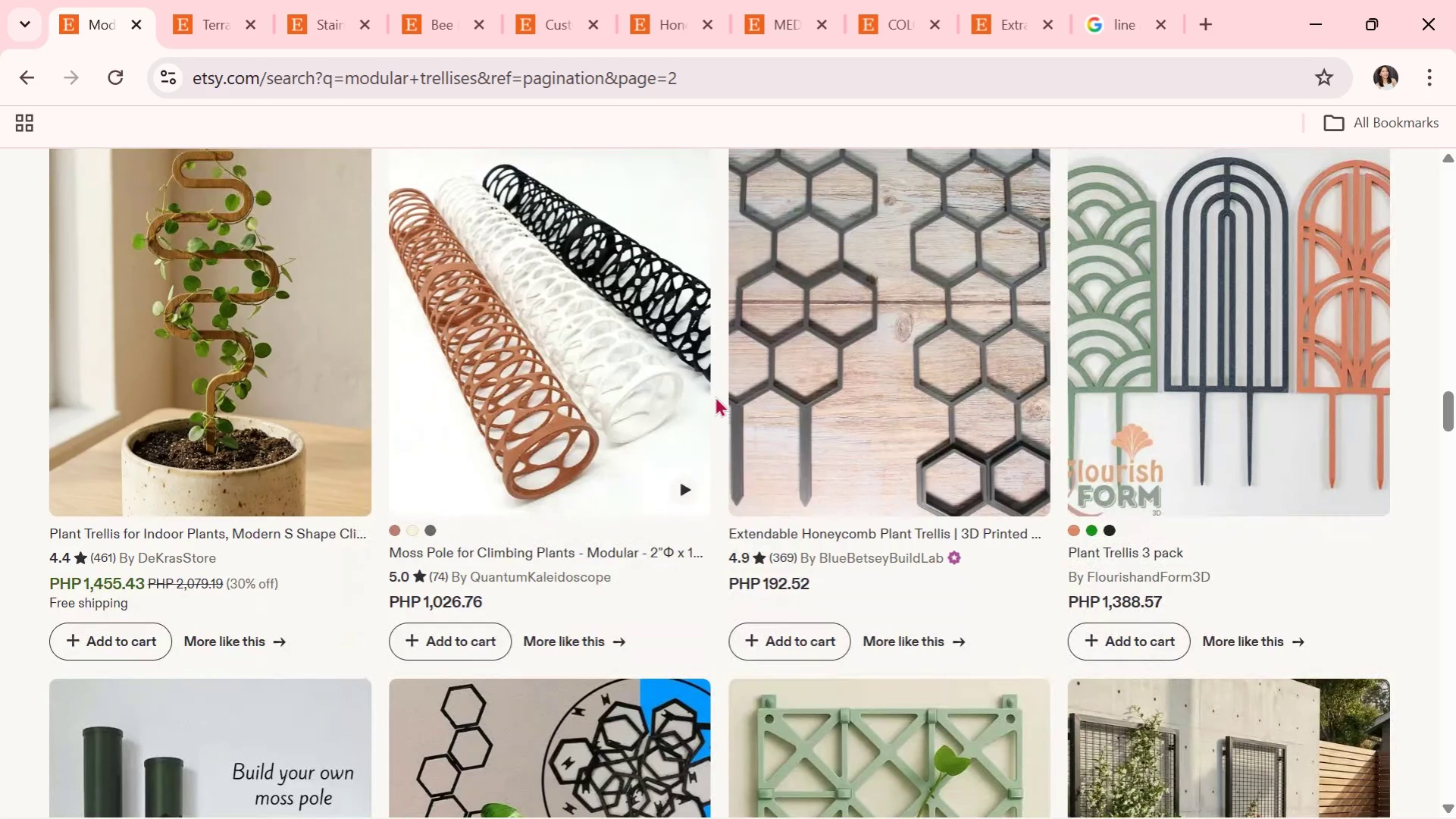 
scroll: coordinate [719, 394], scroll_direction: down, amount: 8.0
 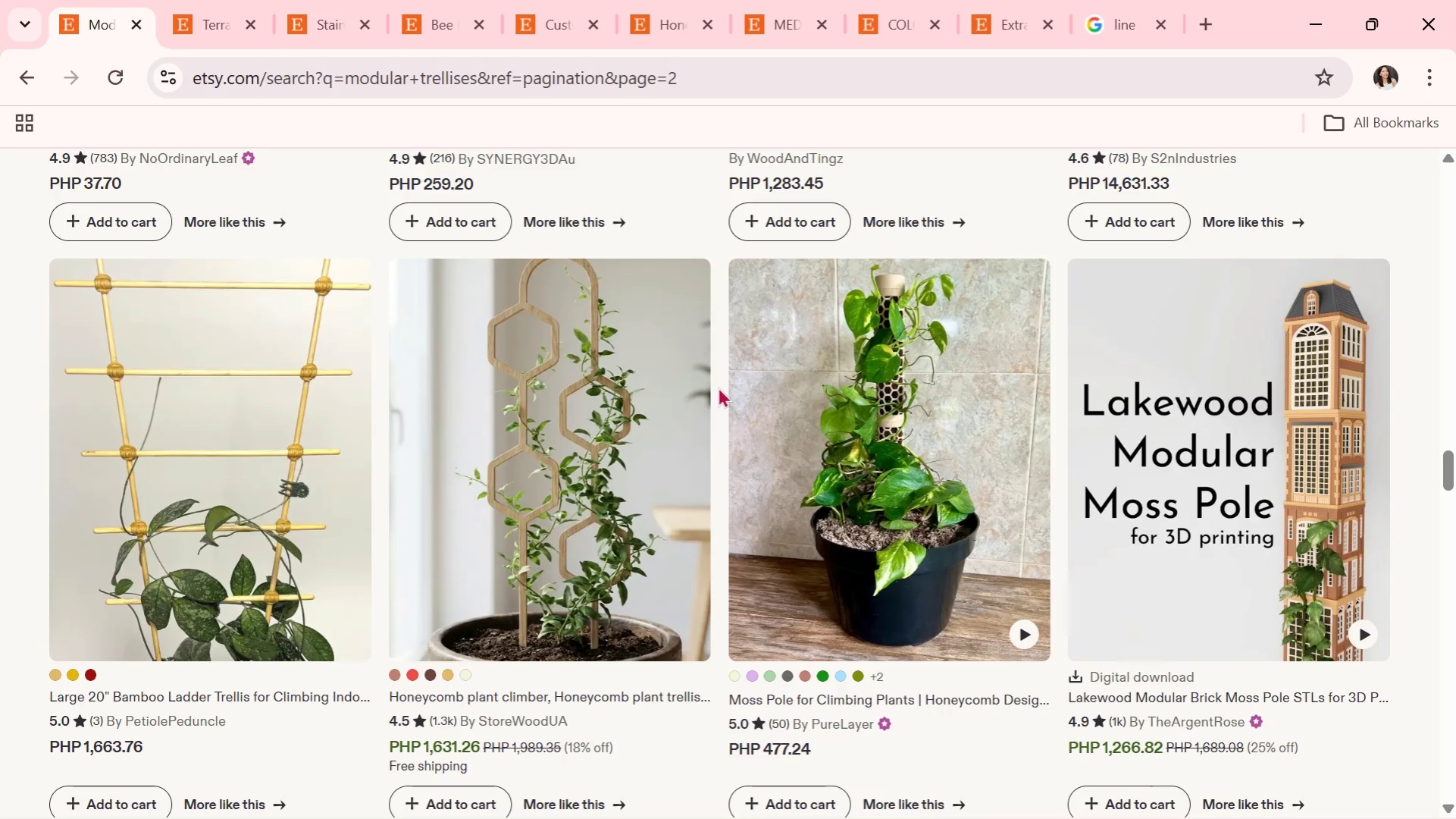 
wait(6.05)
 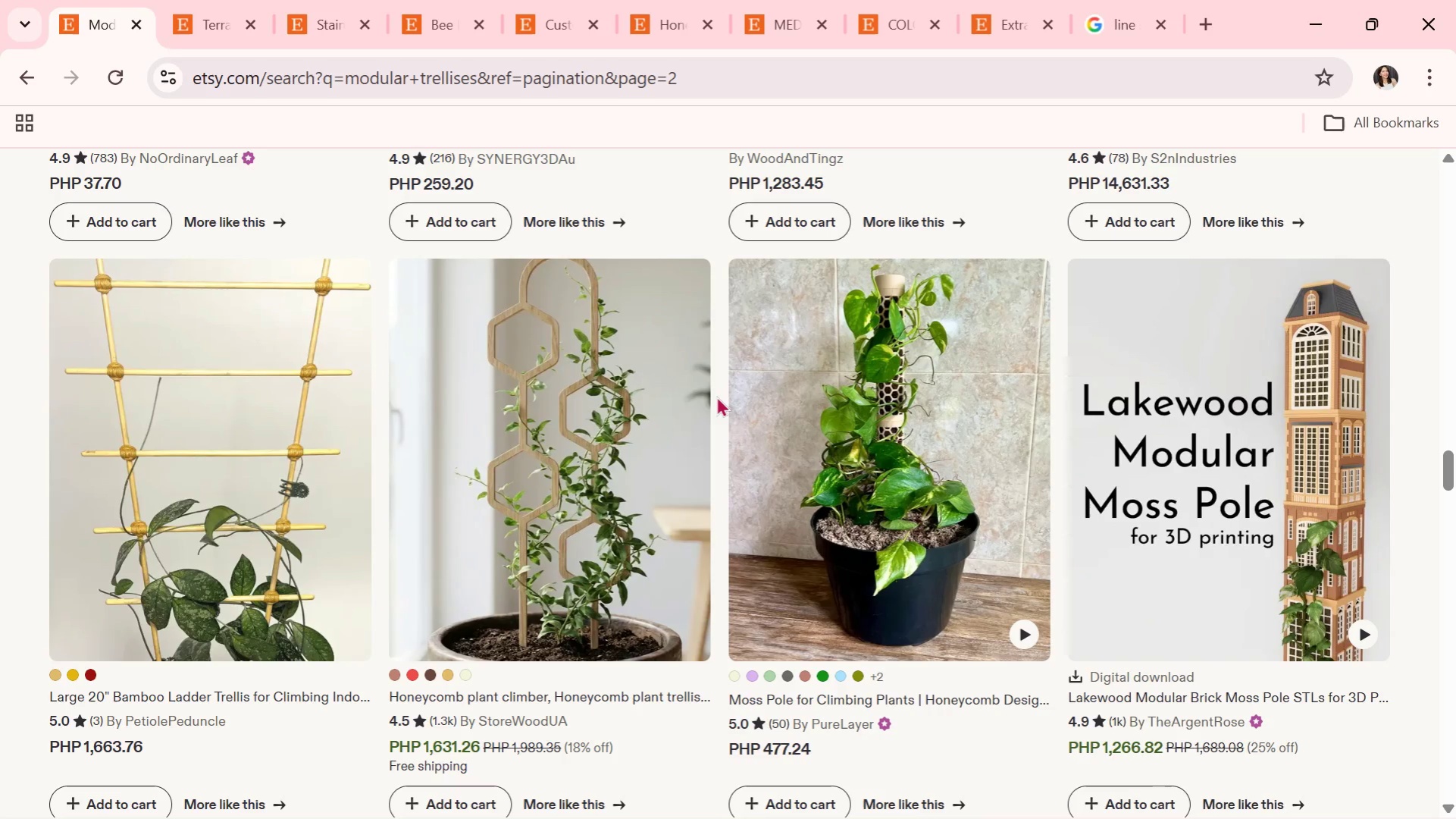 
scroll: coordinate [716, 389], scroll_direction: down, amount: 15.0
 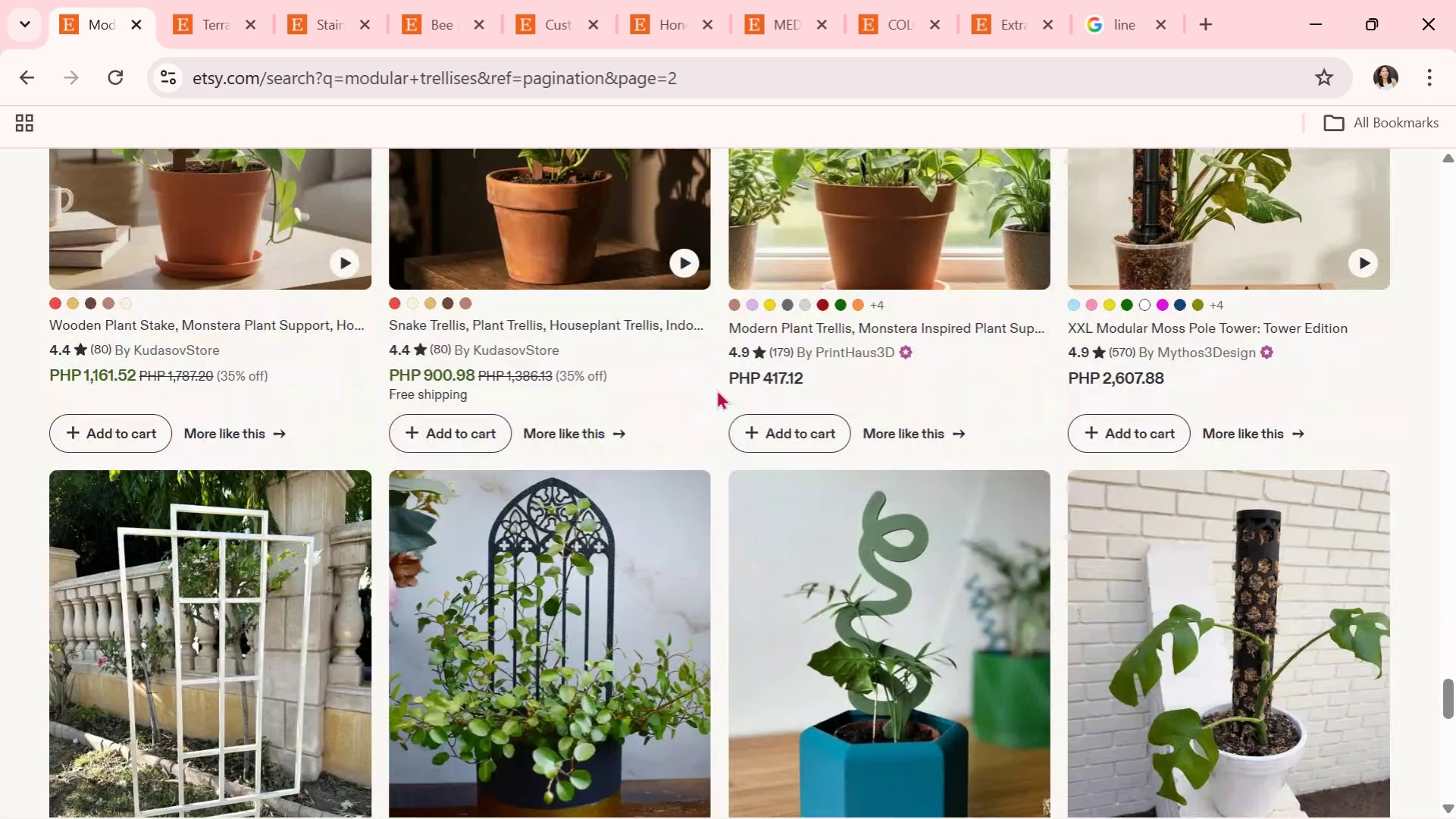 
wait(7.3)
 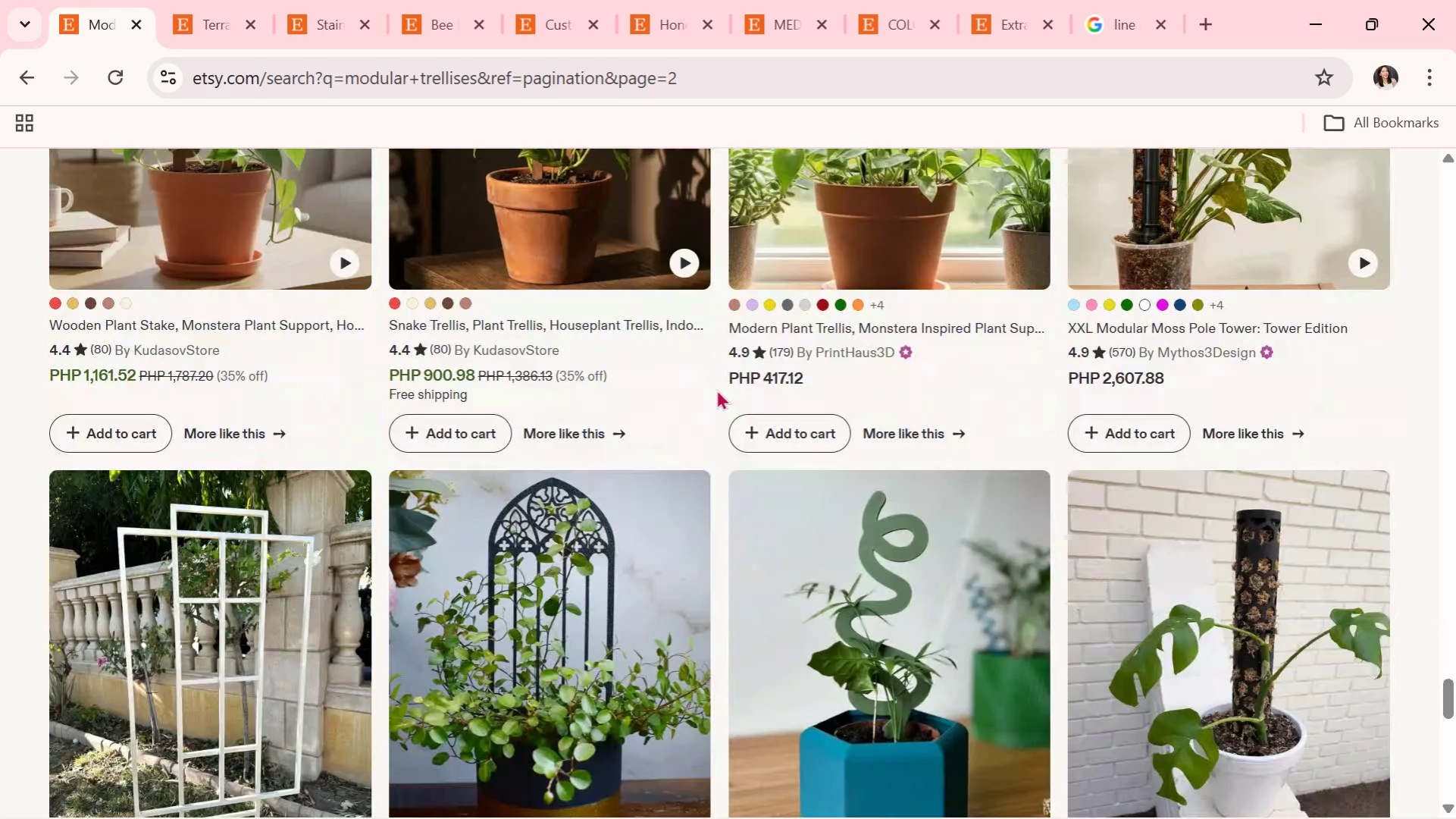 
scroll: coordinate [716, 389], scroll_direction: down, amount: 4.0
 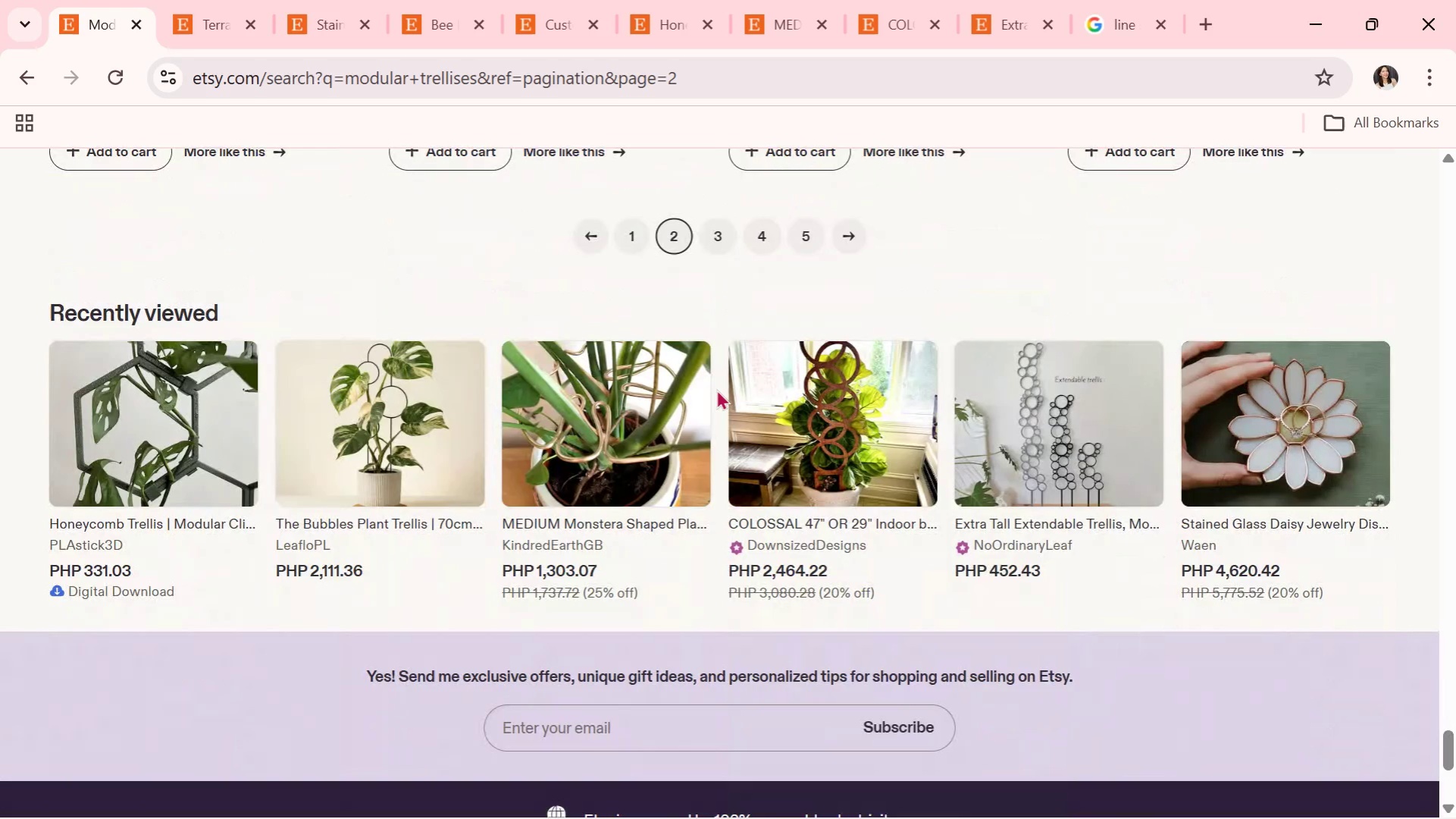 
scroll: coordinate [716, 389], scroll_direction: up, amount: 35.0
 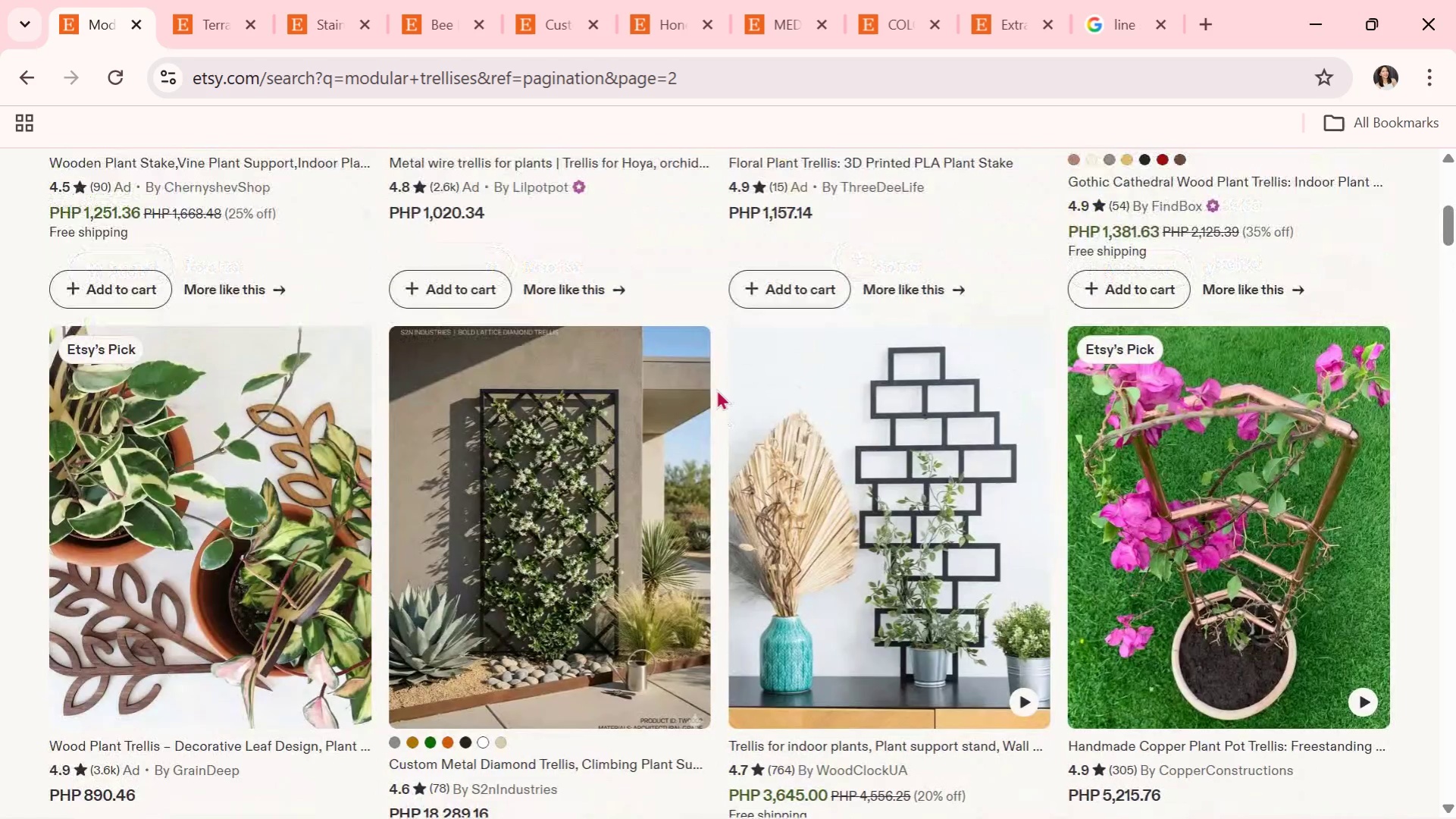 
scroll: coordinate [714, 388], scroll_direction: down, amount: 26.0
 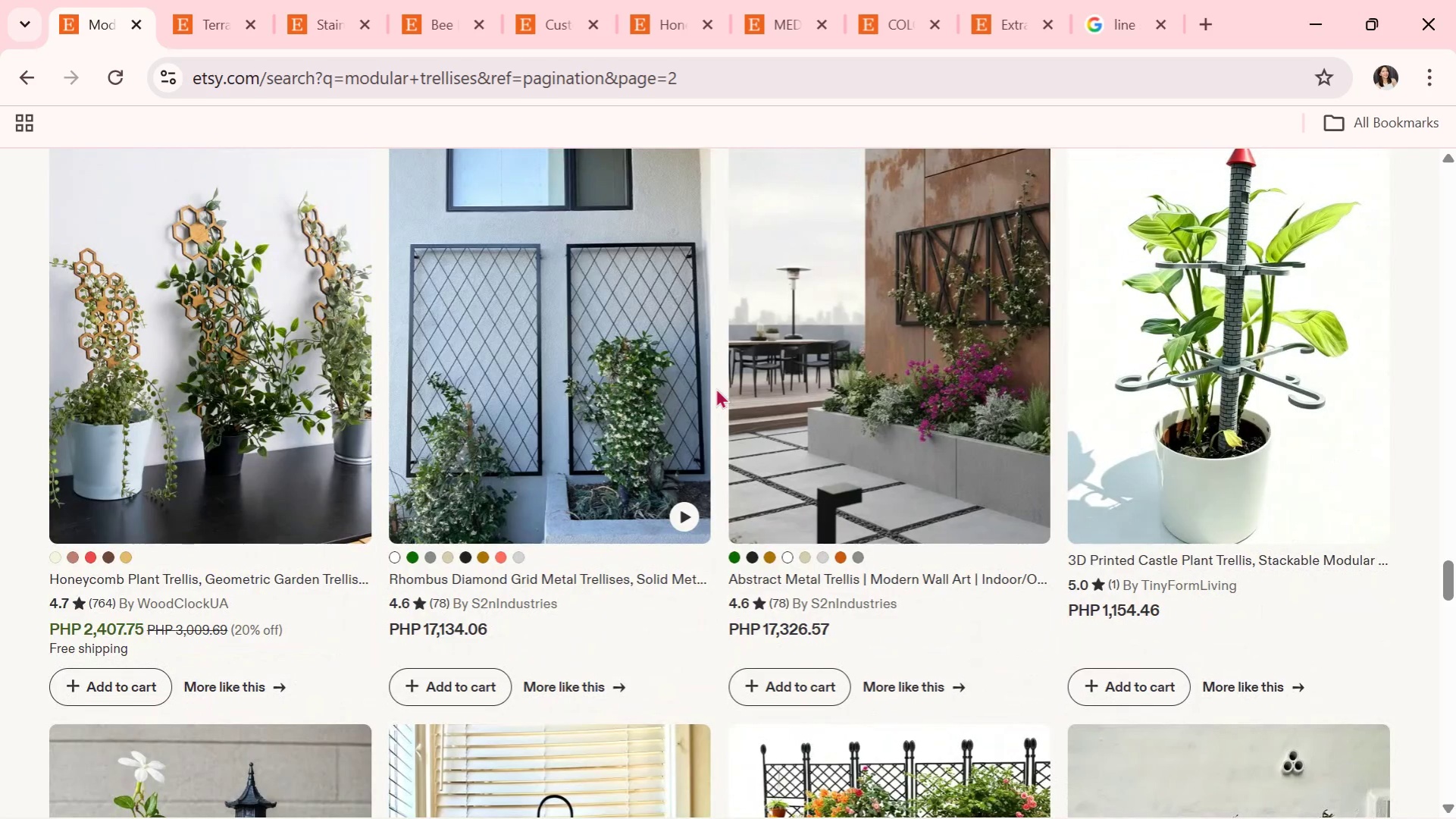 
scroll: coordinate [717, 387], scroll_direction: down, amount: 7.0
 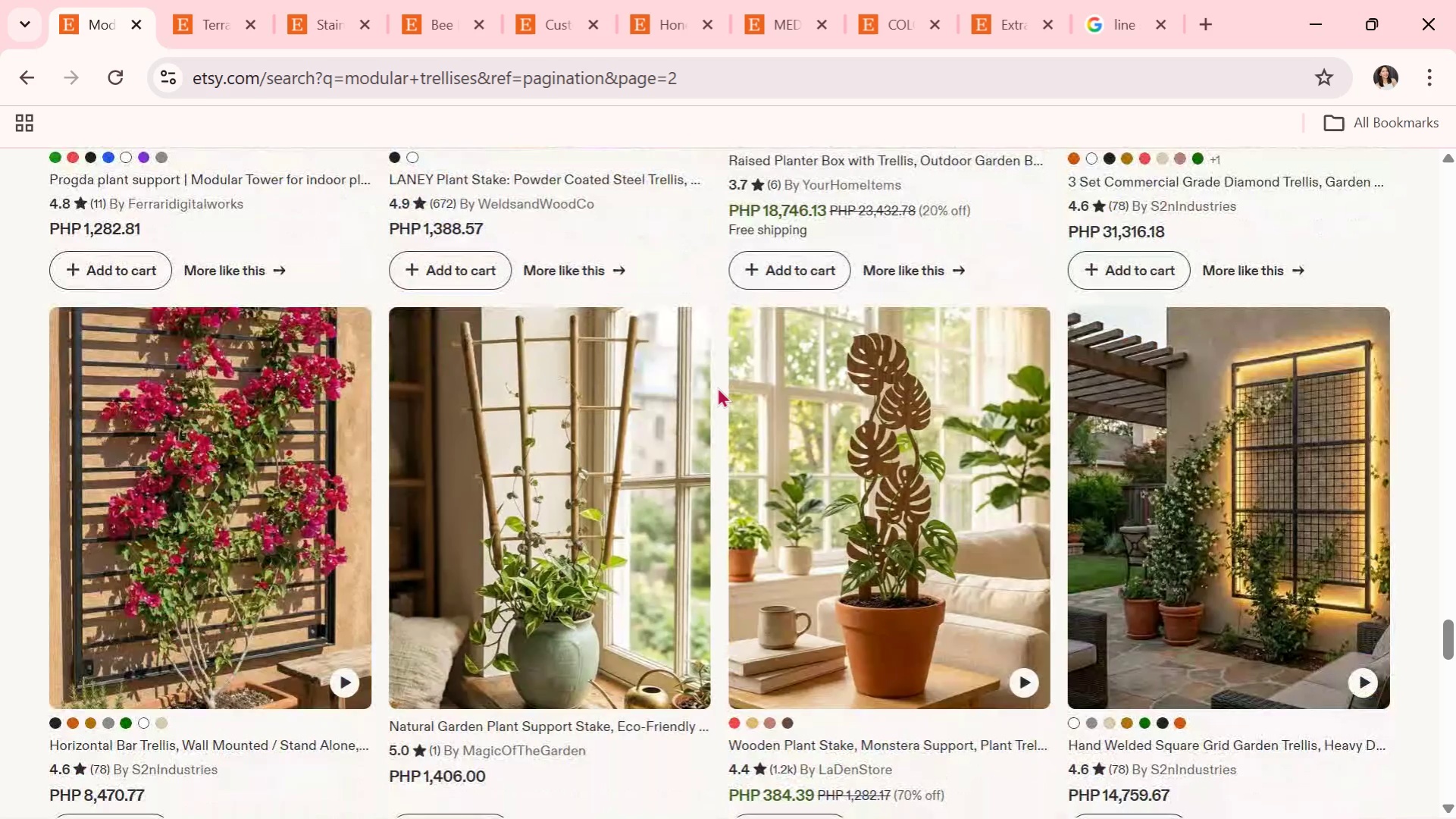 
wait(13.62)
 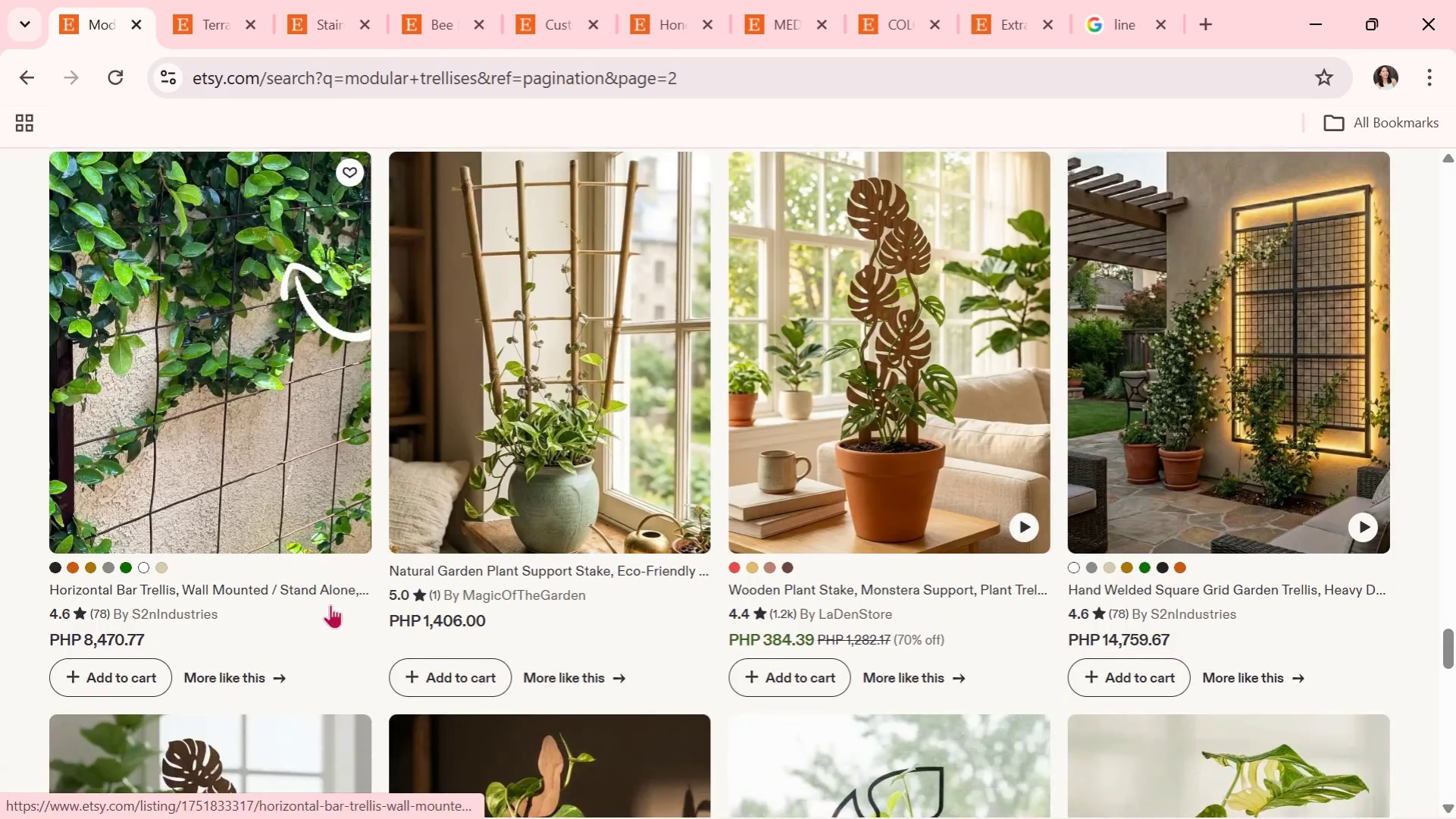 
key(Alt+Tab)
 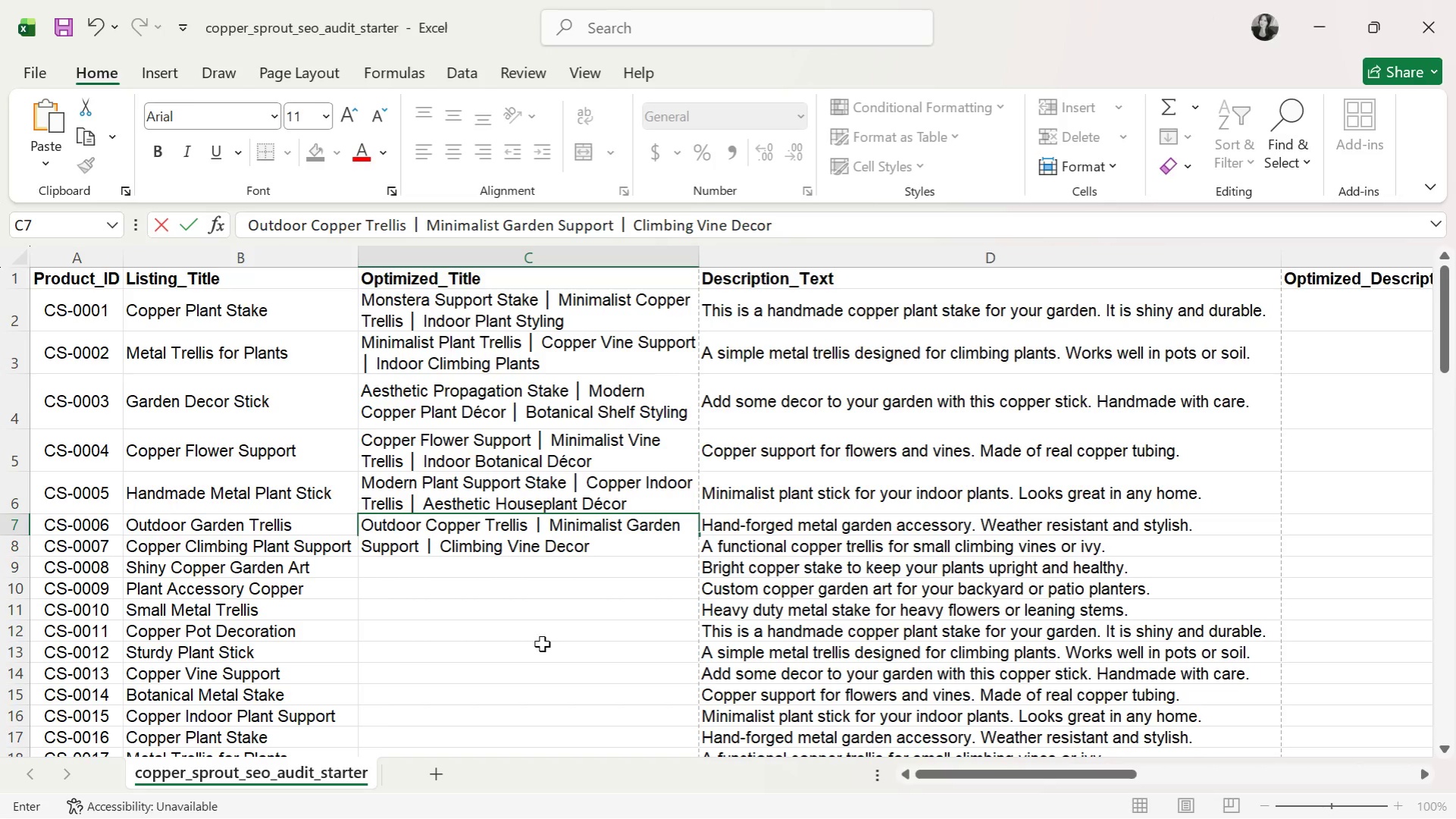 
scroll: coordinate [330, 604], scroll_direction: down, amount: 2.0
 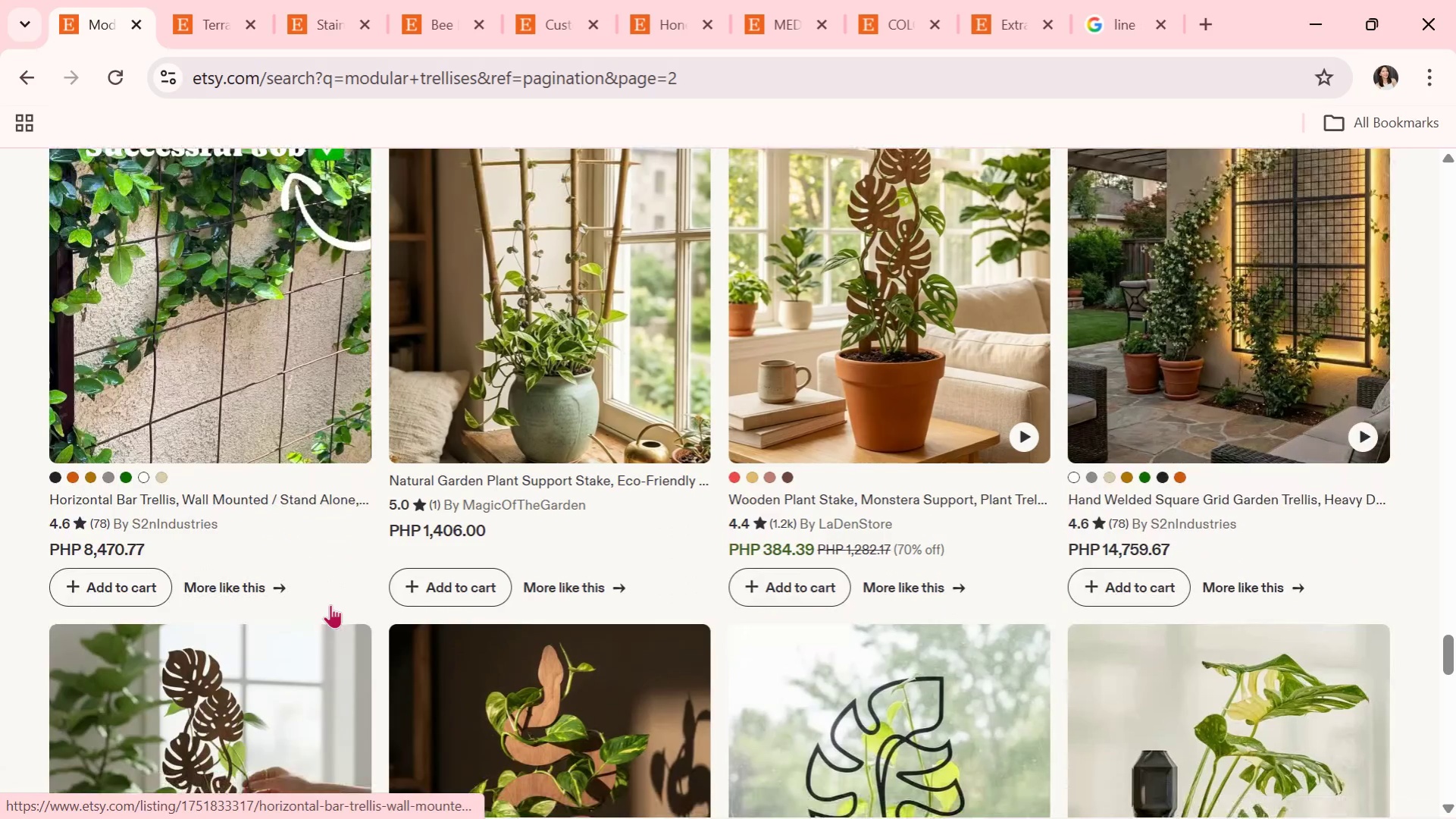 
left_click([581, 592])
 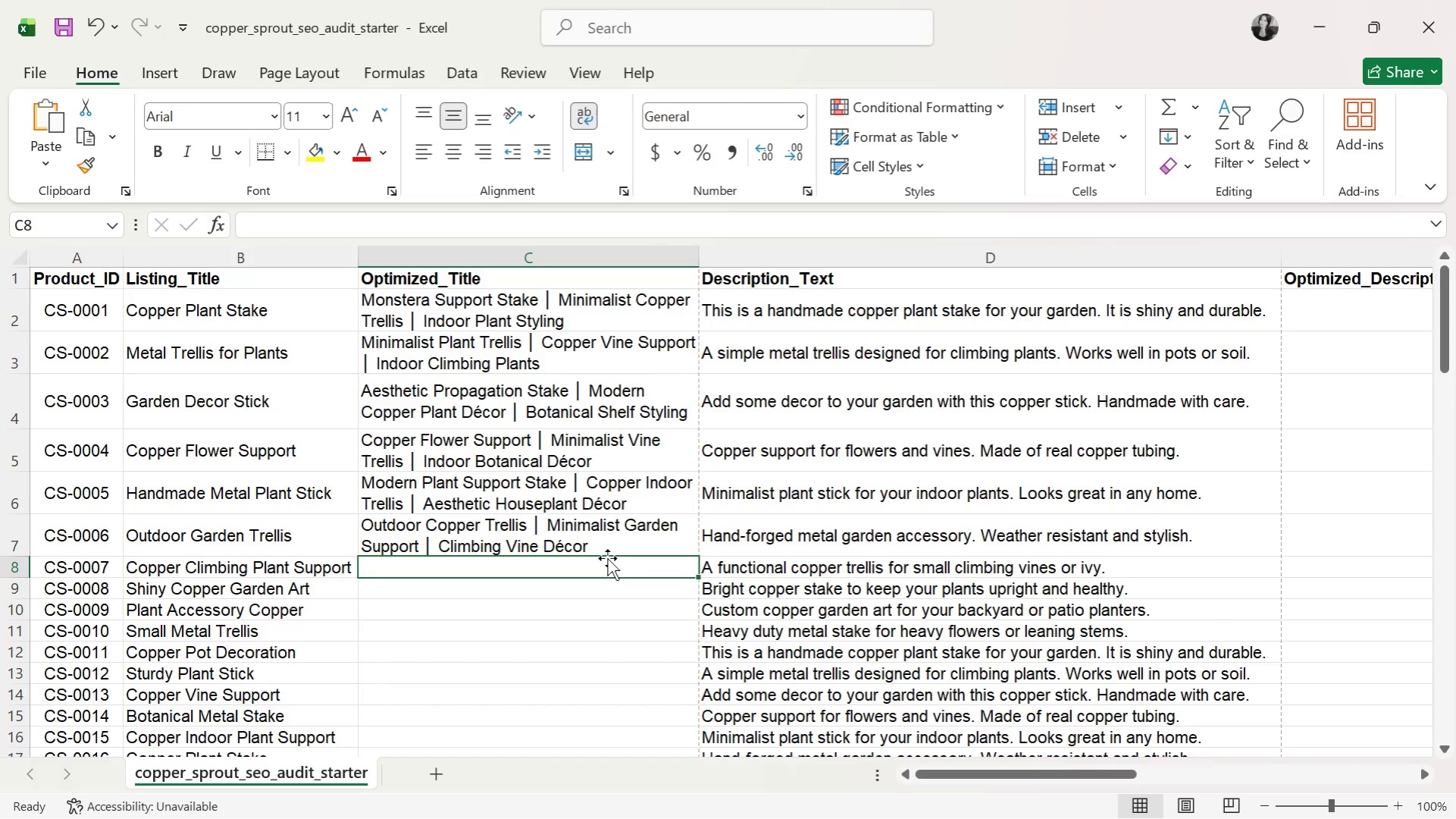 
double_click([611, 536])
 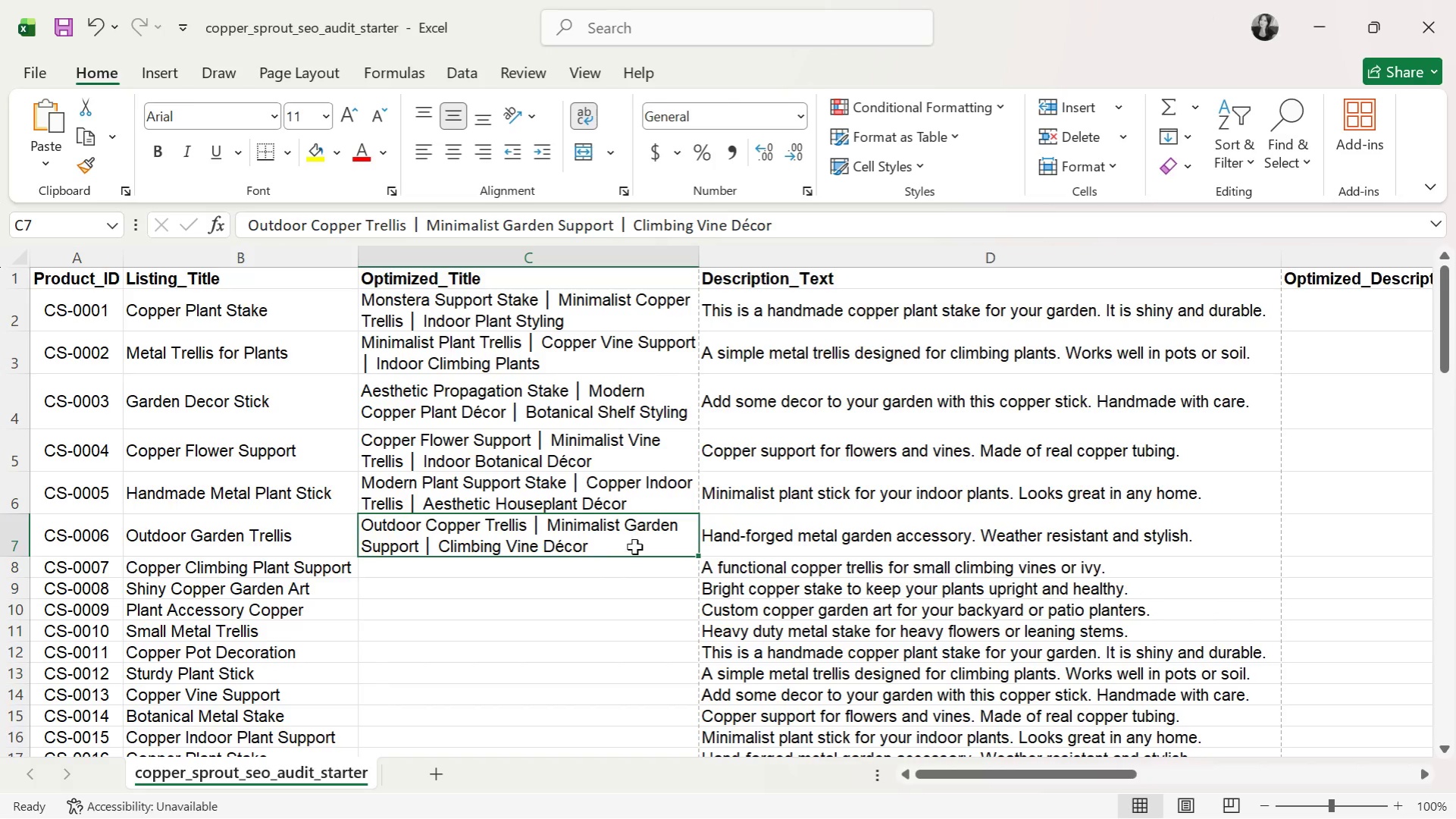 
left_click([484, 573])
 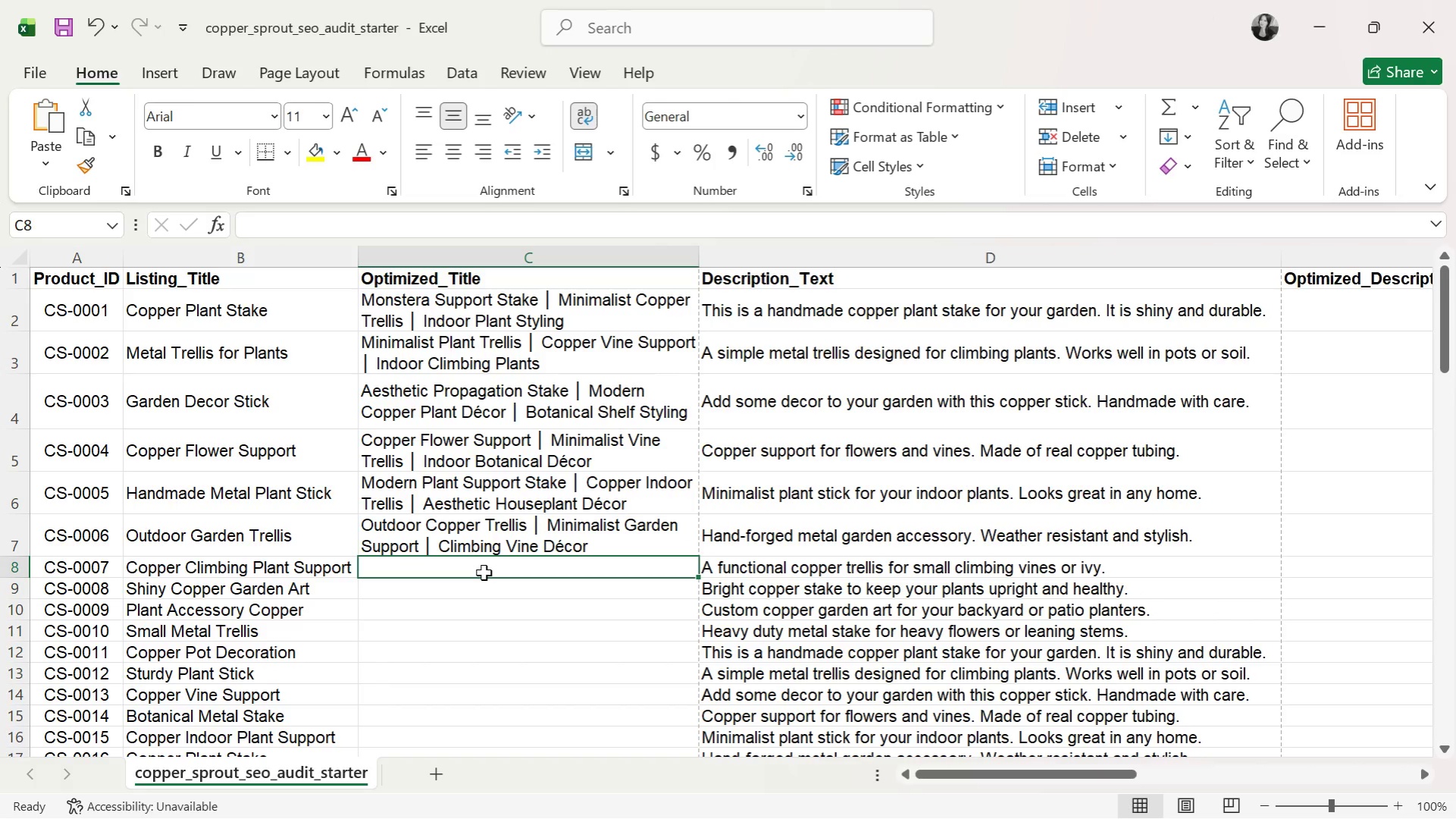 
type(Monstera)
 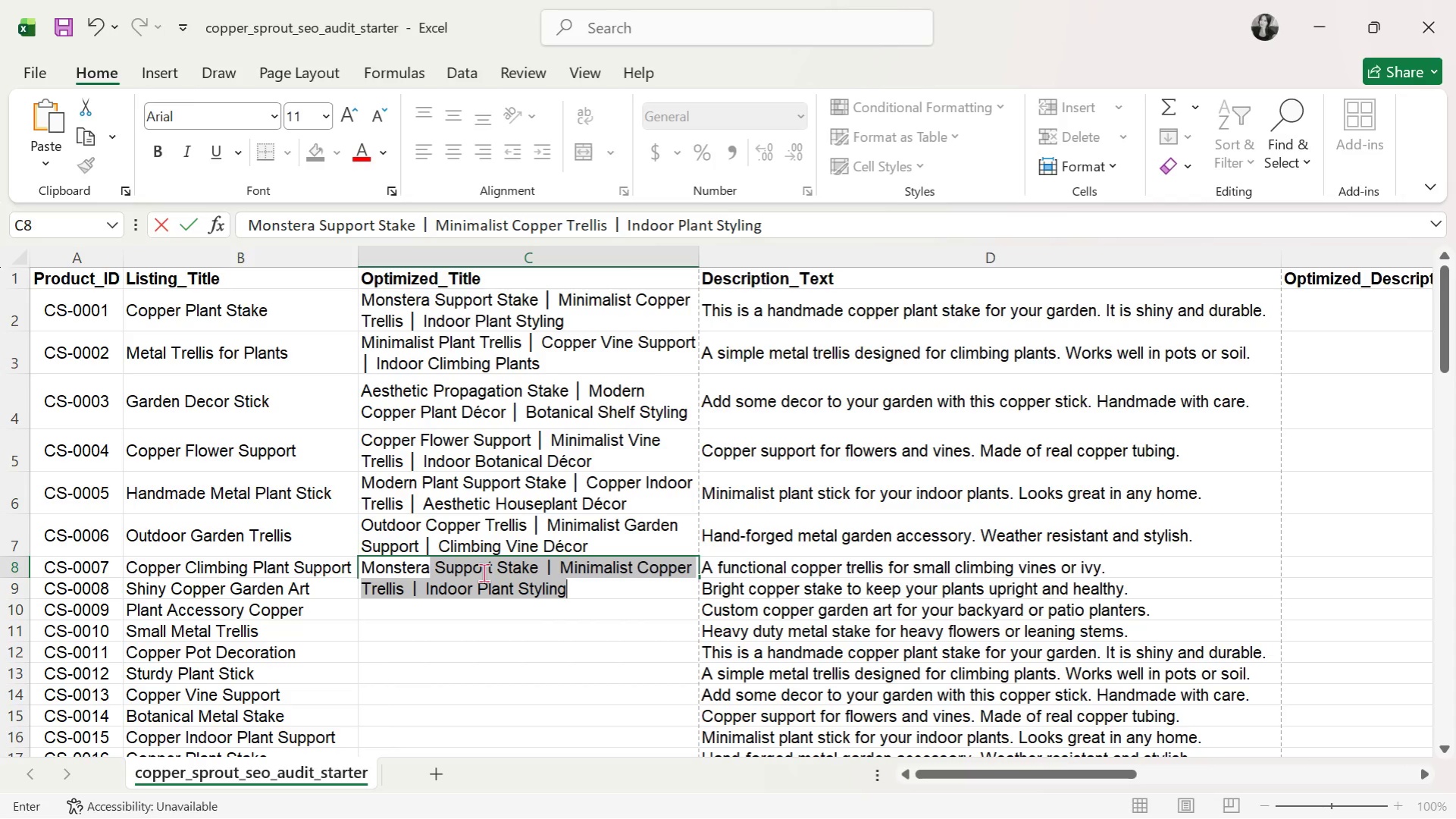 
wait(14.2)
 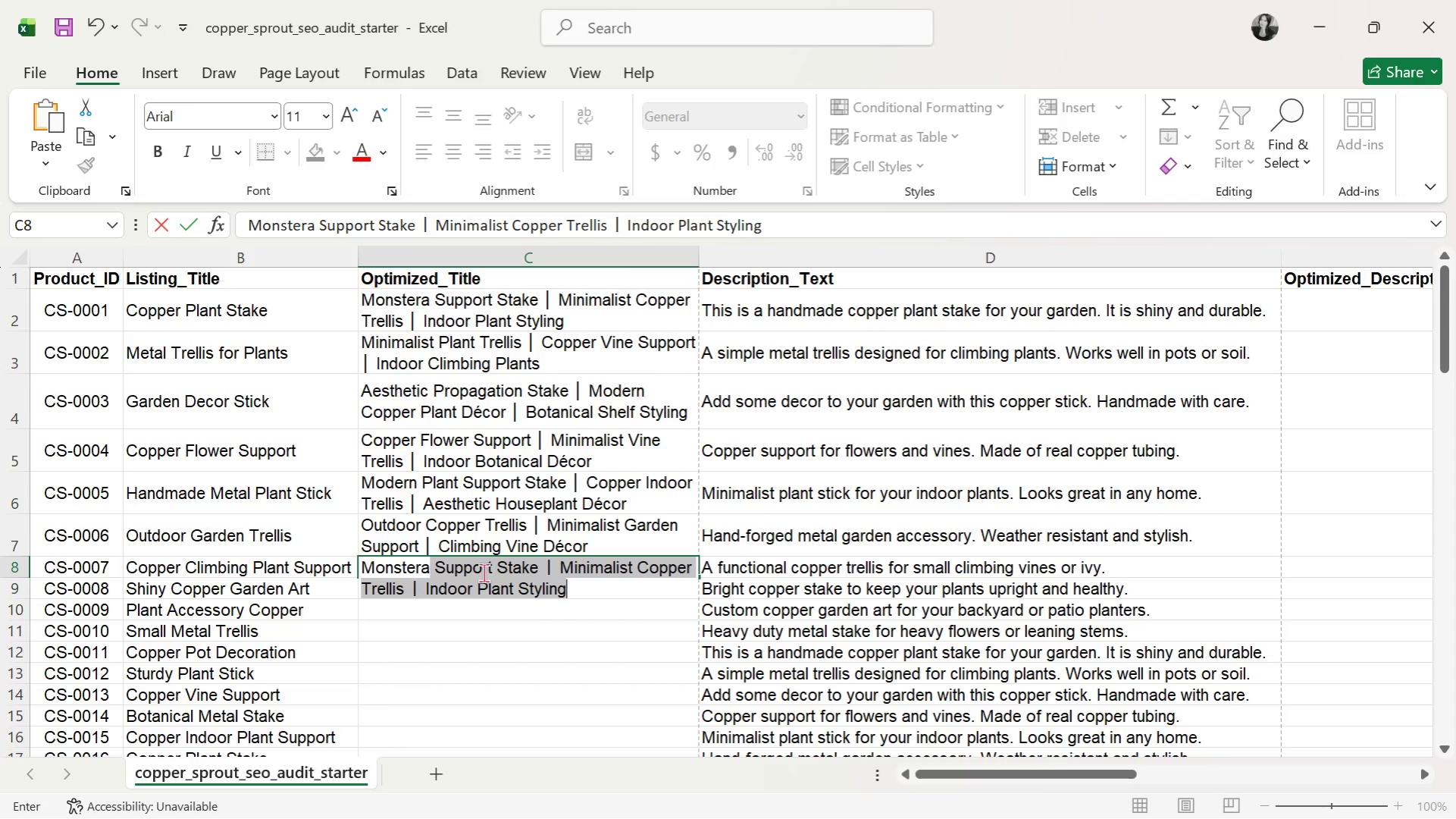 
type( Climbing Support )
 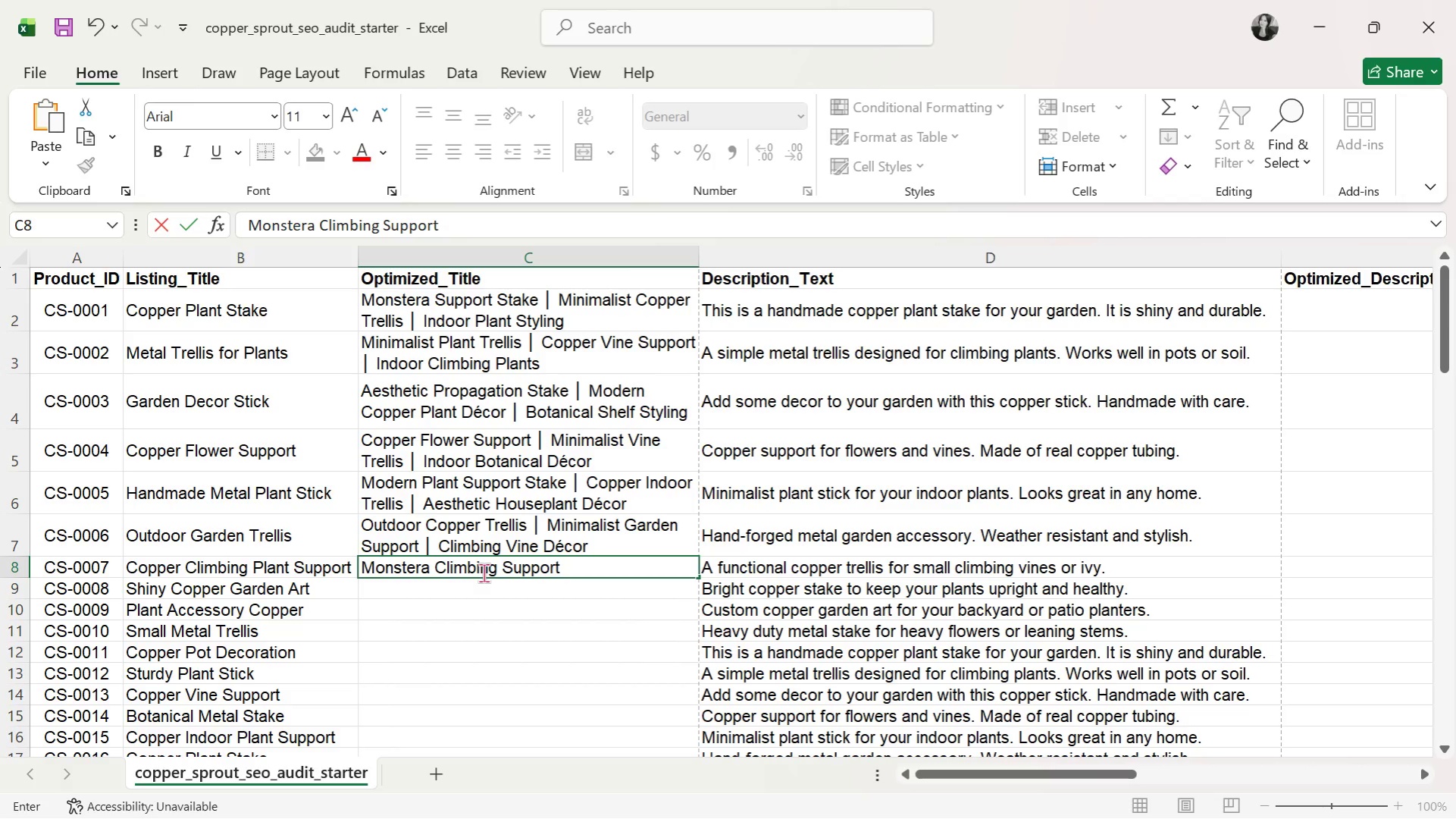 
key(Control+ControlLeft)
 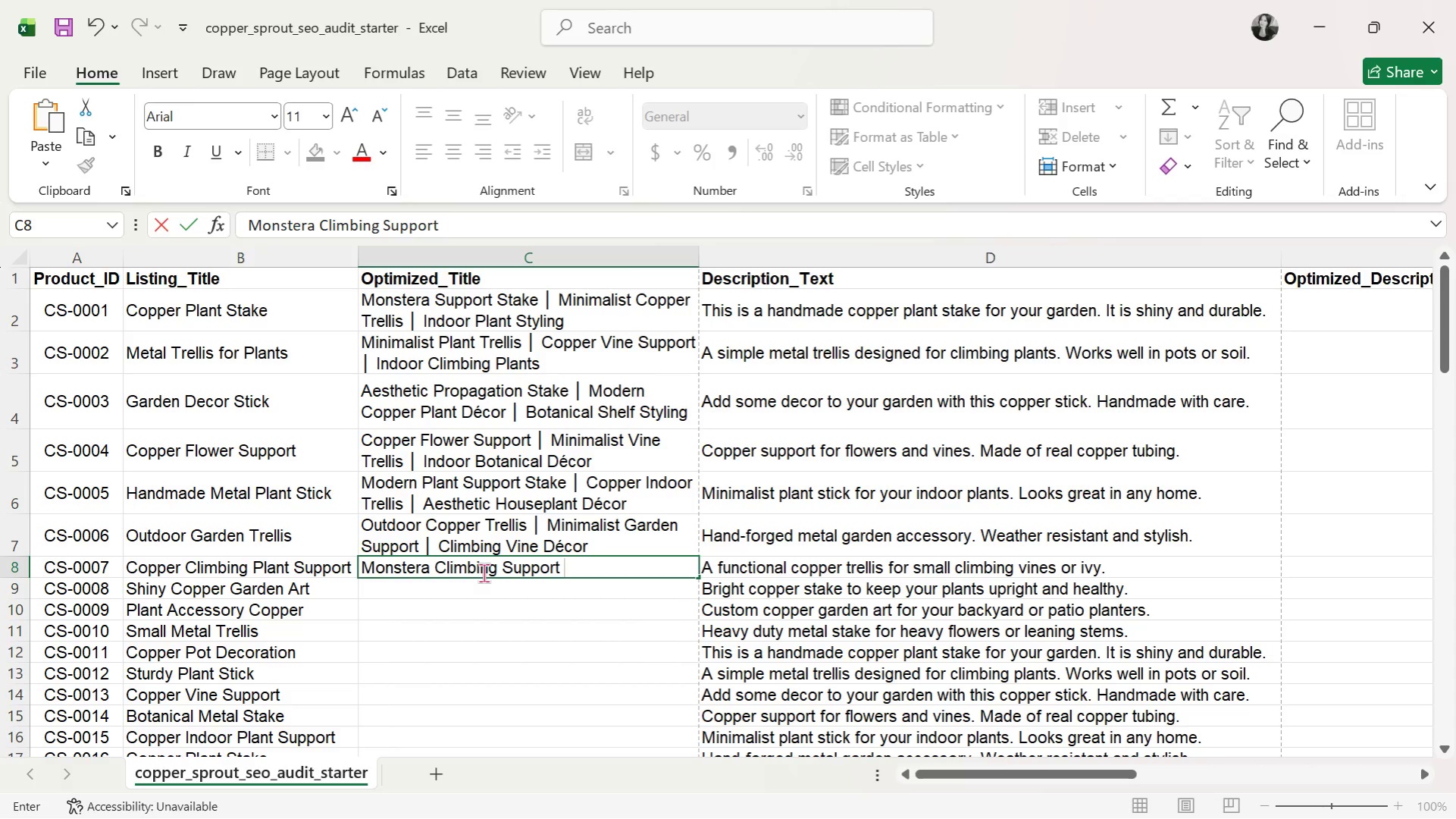 
key(Control+V)
 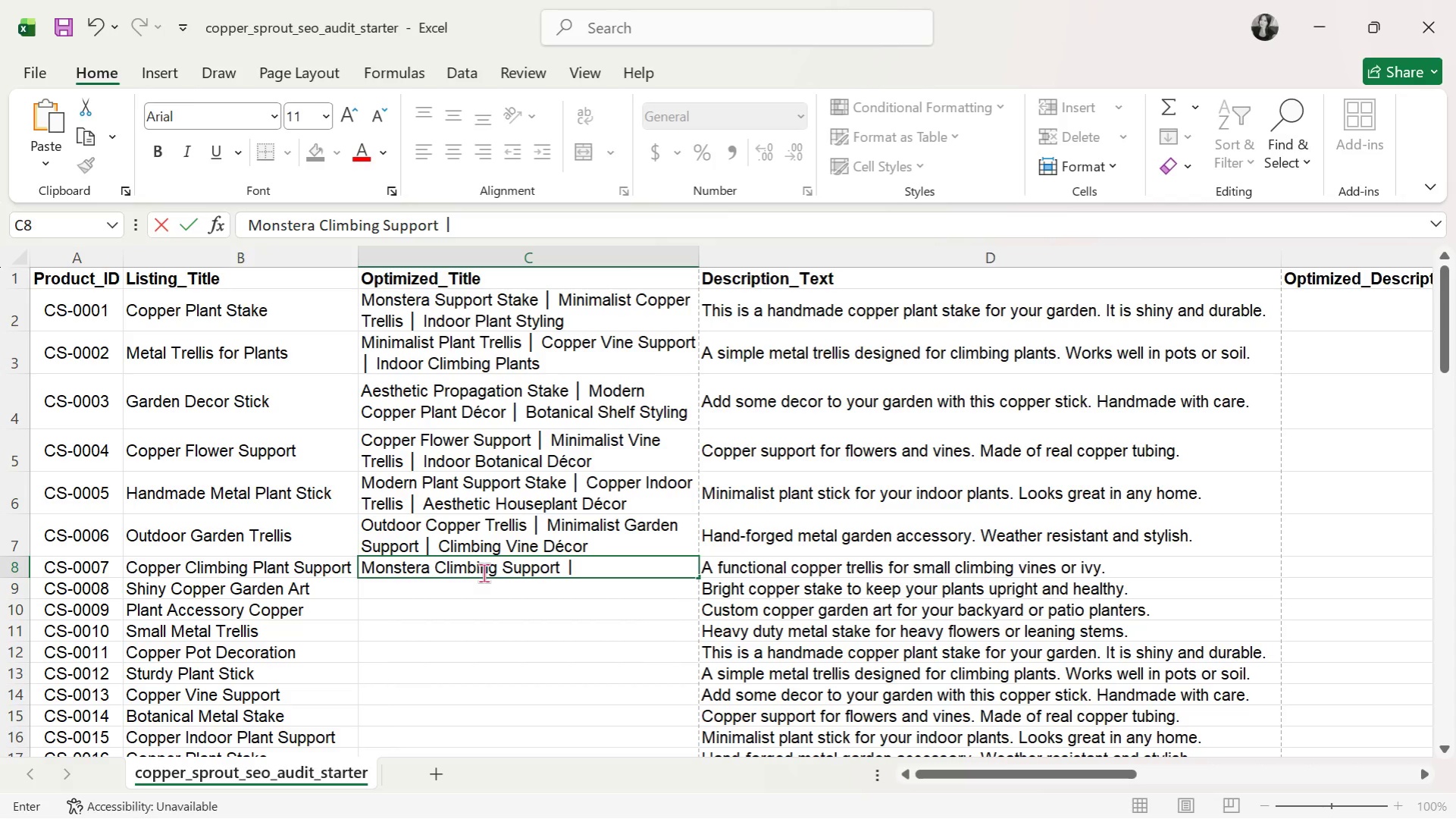 
type( Copper Plant Trellis )
 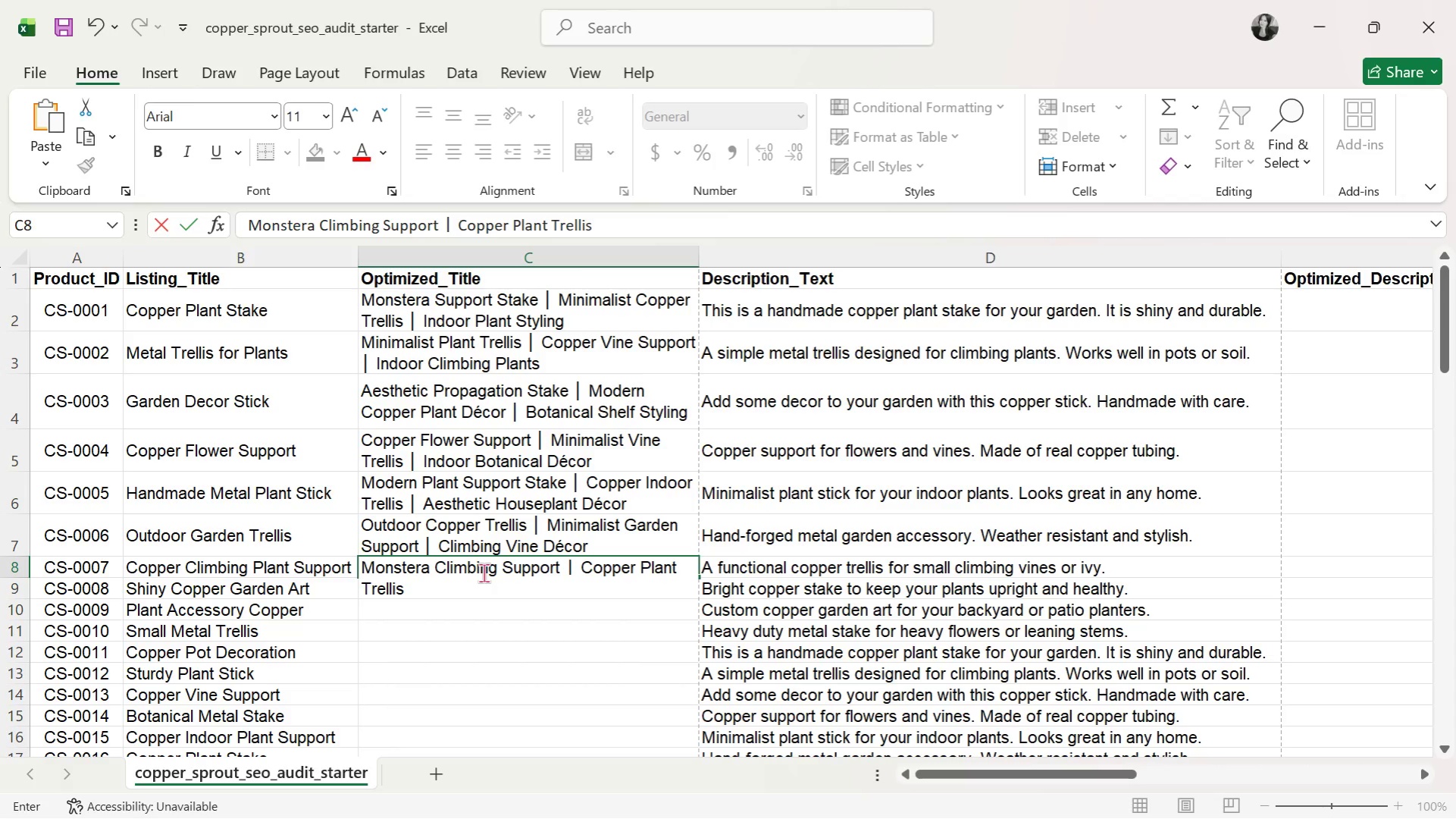 
key(Control+ControlLeft)
 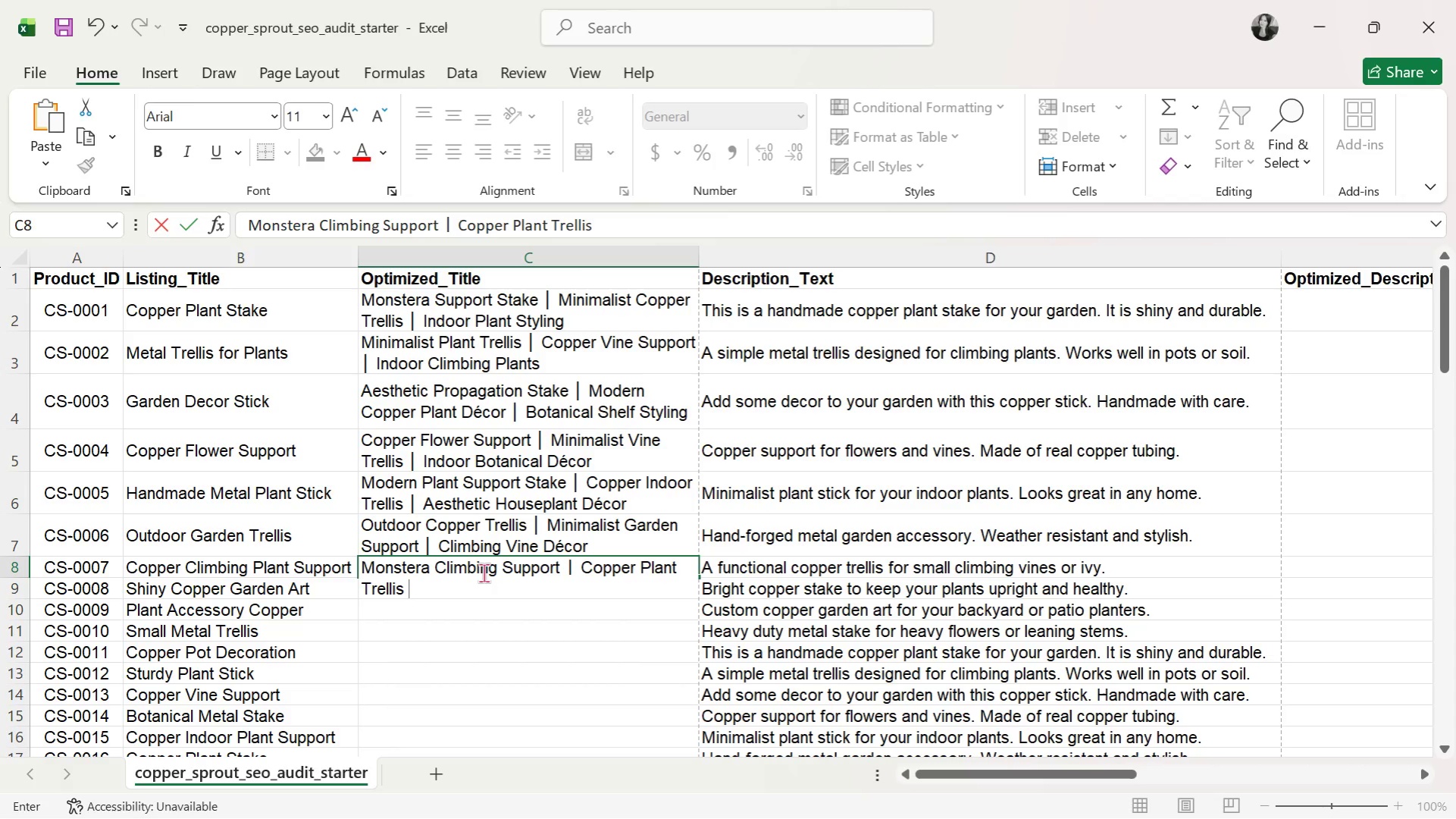 
key(Control+V)
 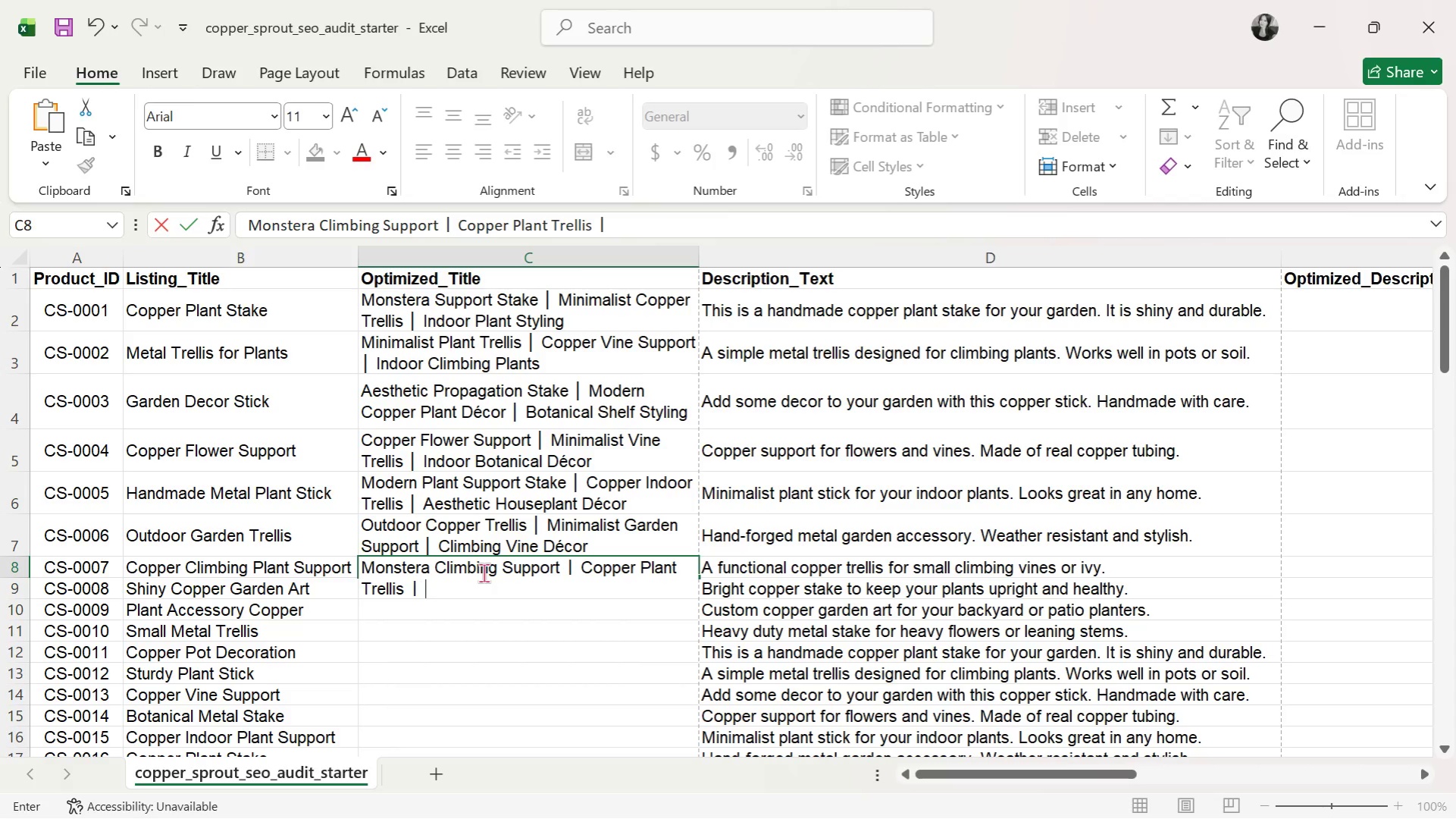 
type( Aesthetic Indoor Jungle Decor)
 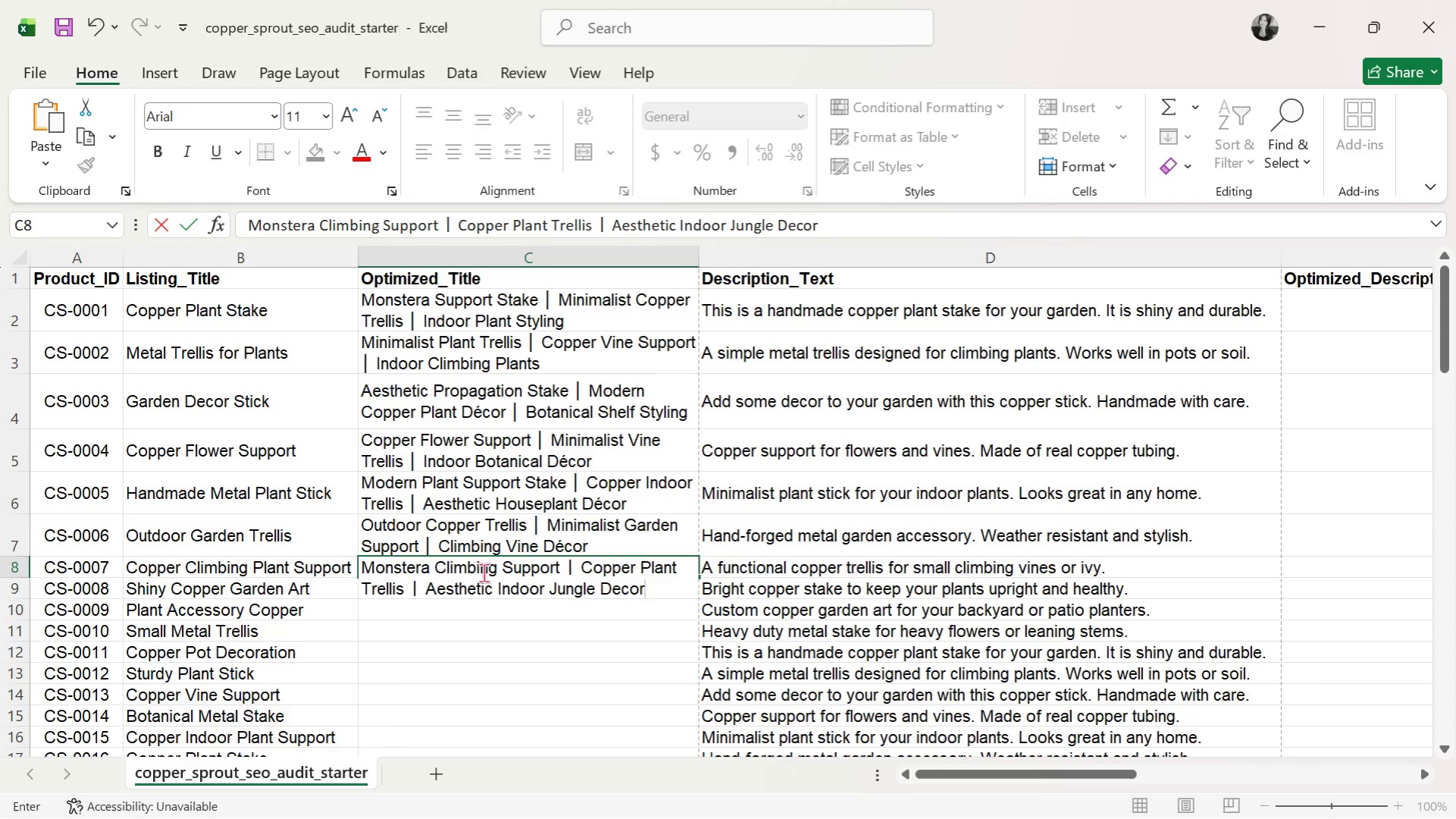 
key(Enter)
 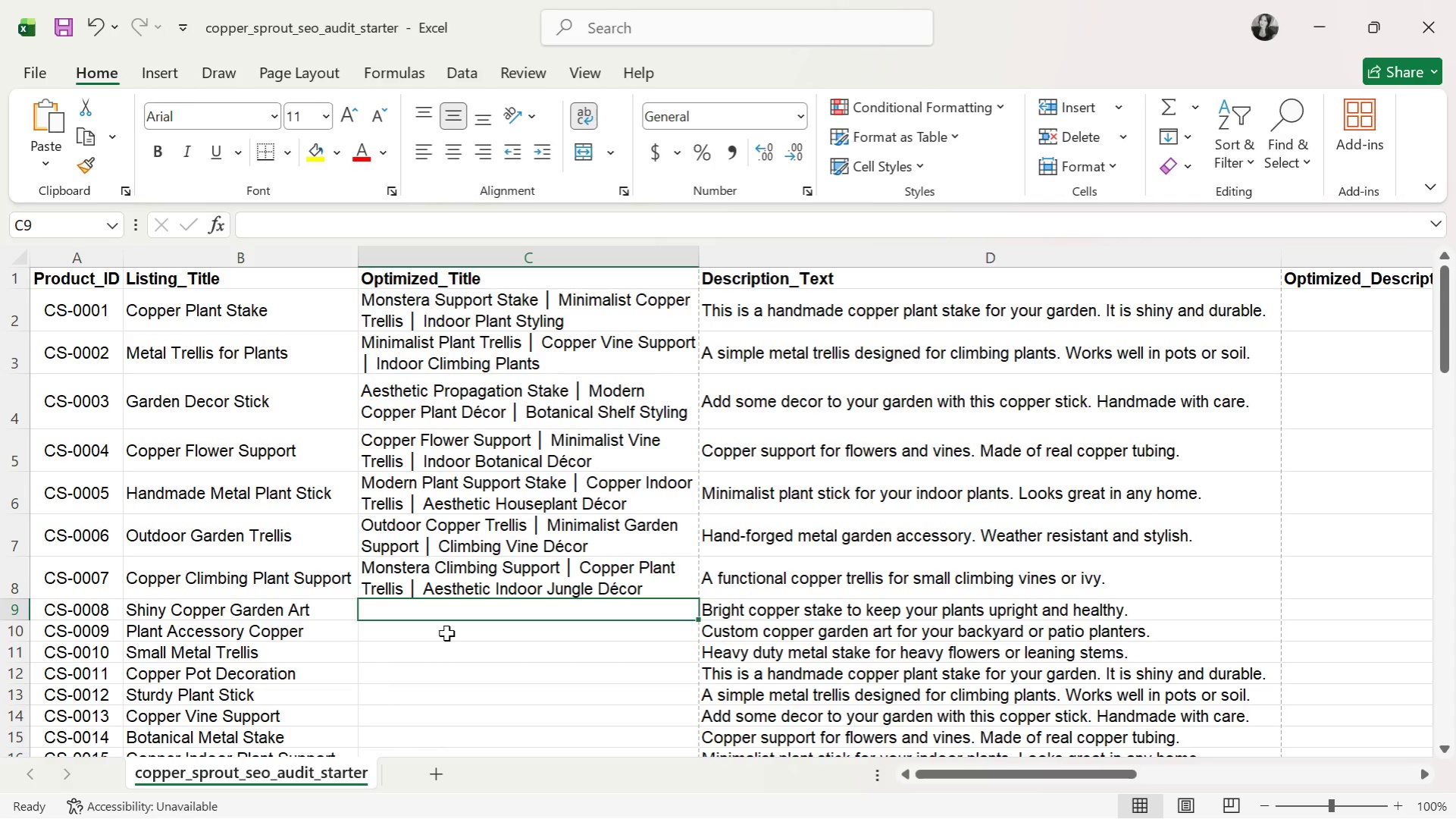 
wait(5.26)
 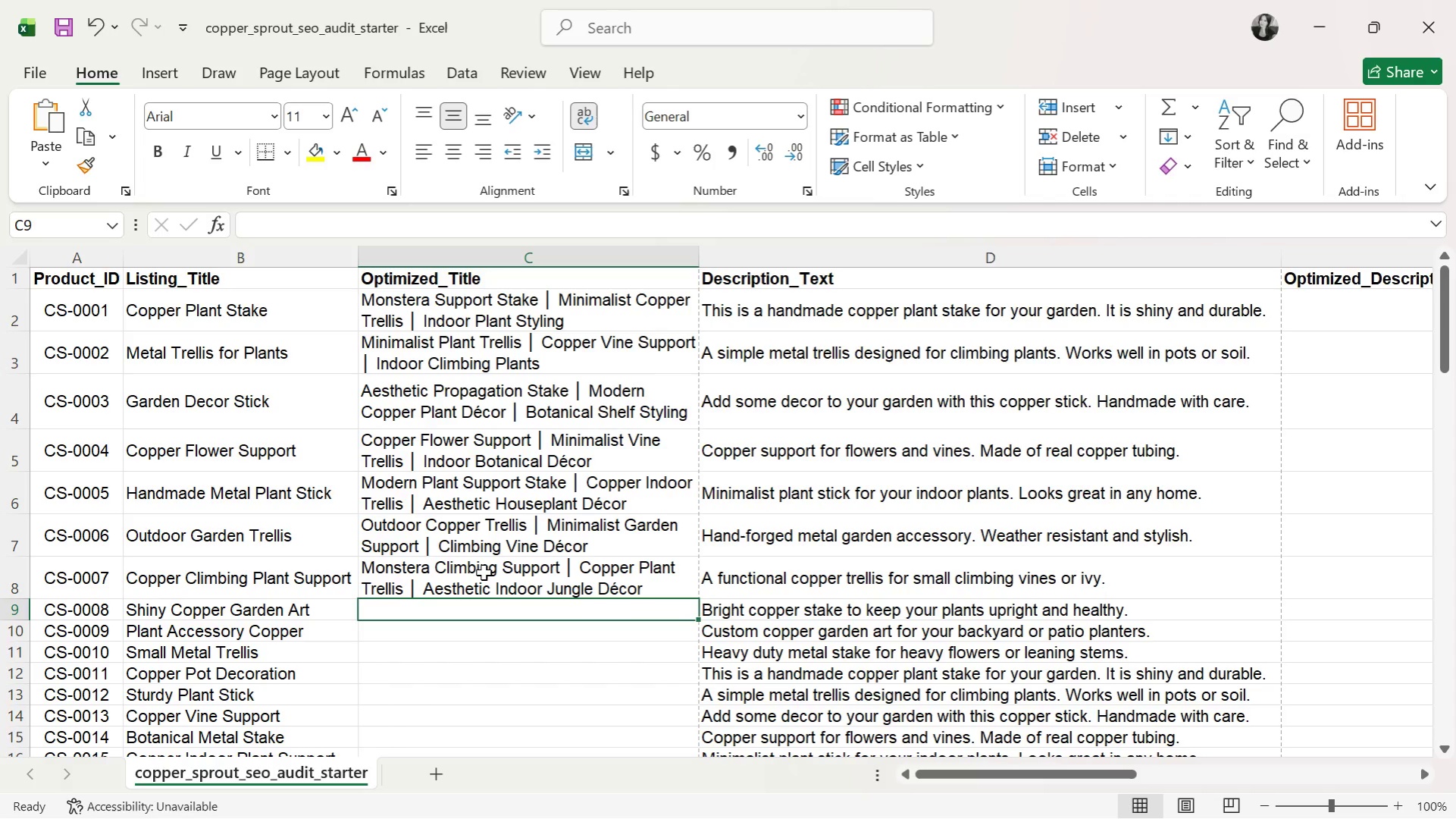 
left_click([481, 576])
 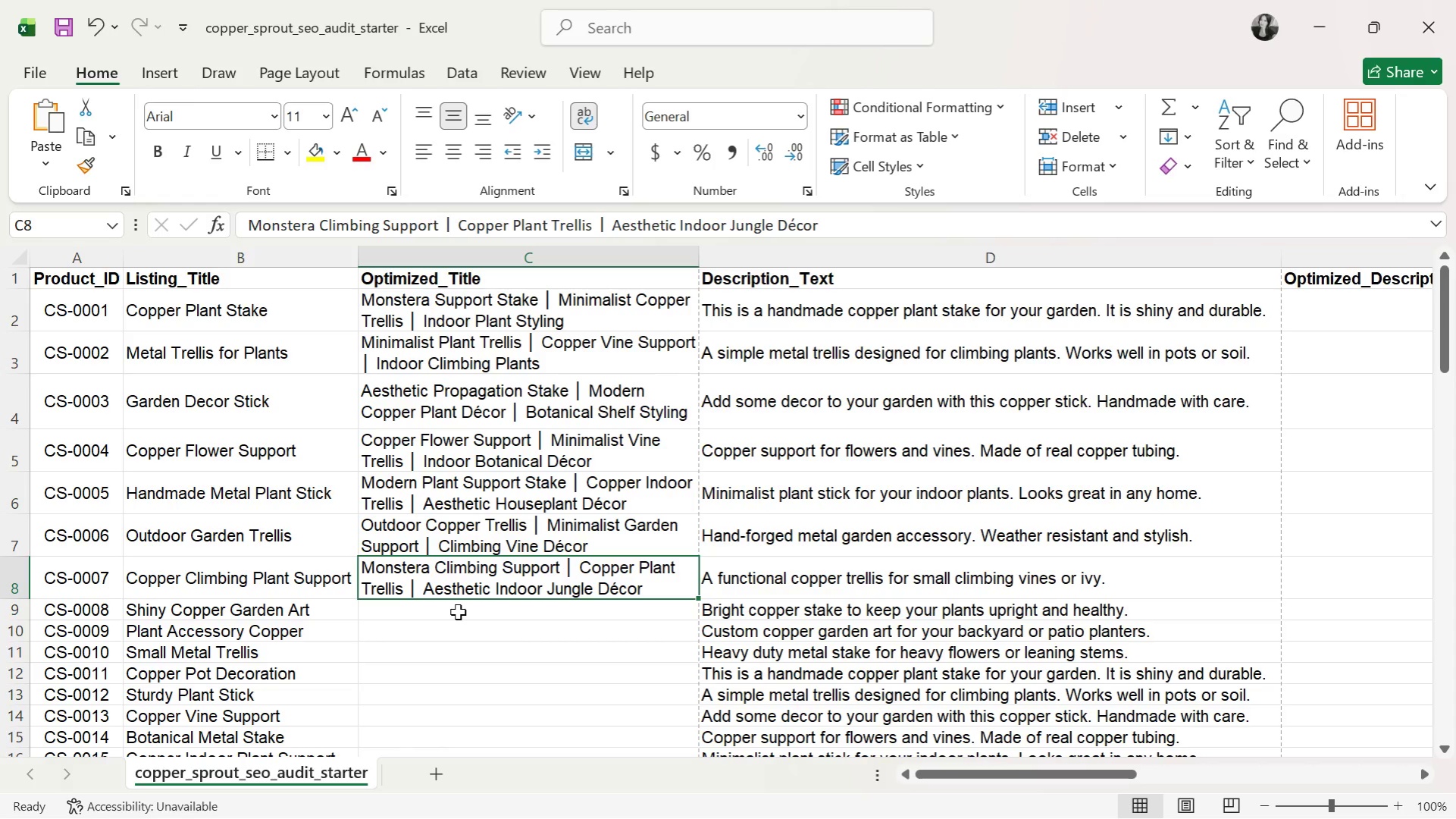 
wait(6.12)
 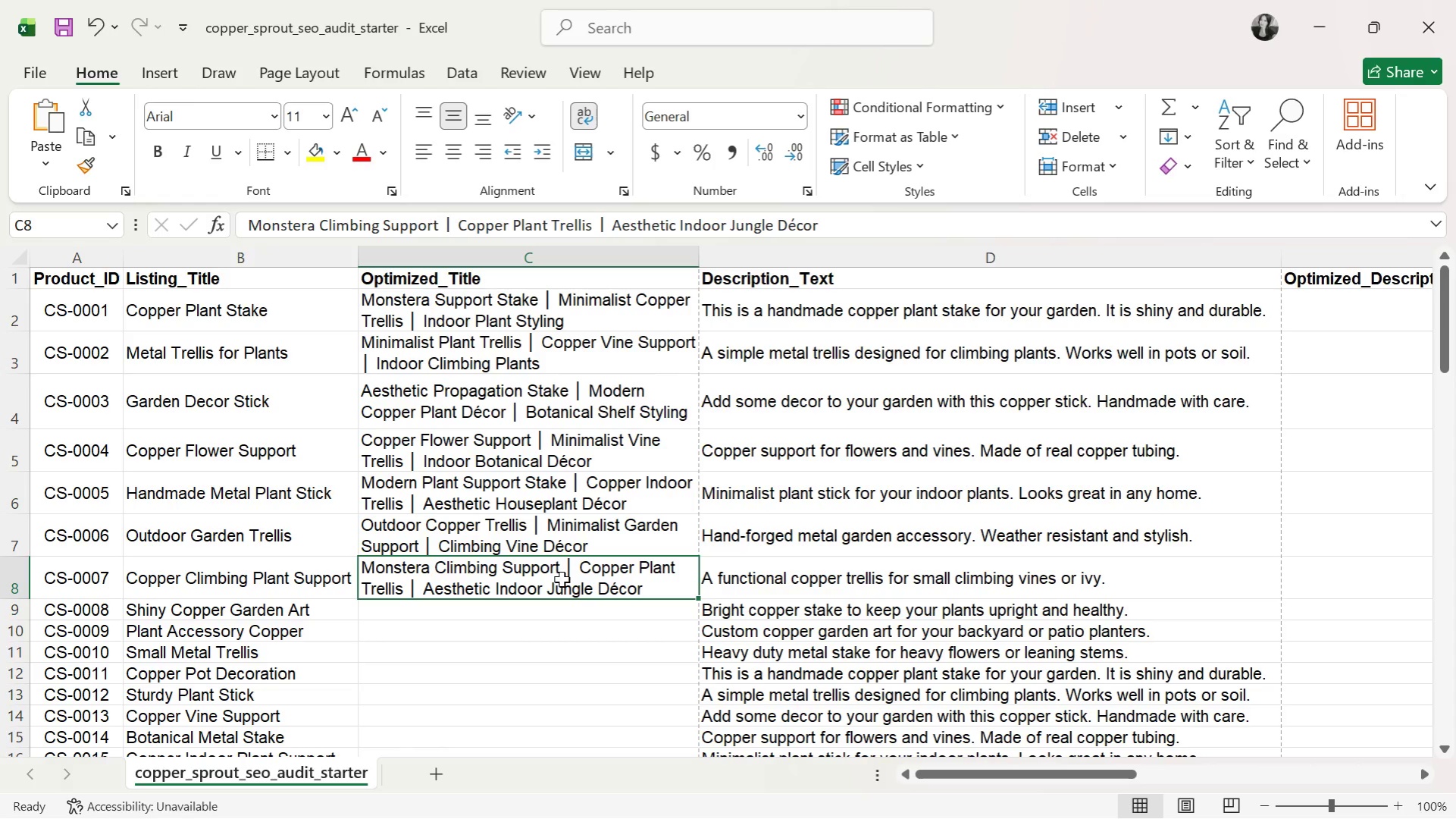 
left_click([439, 611])
 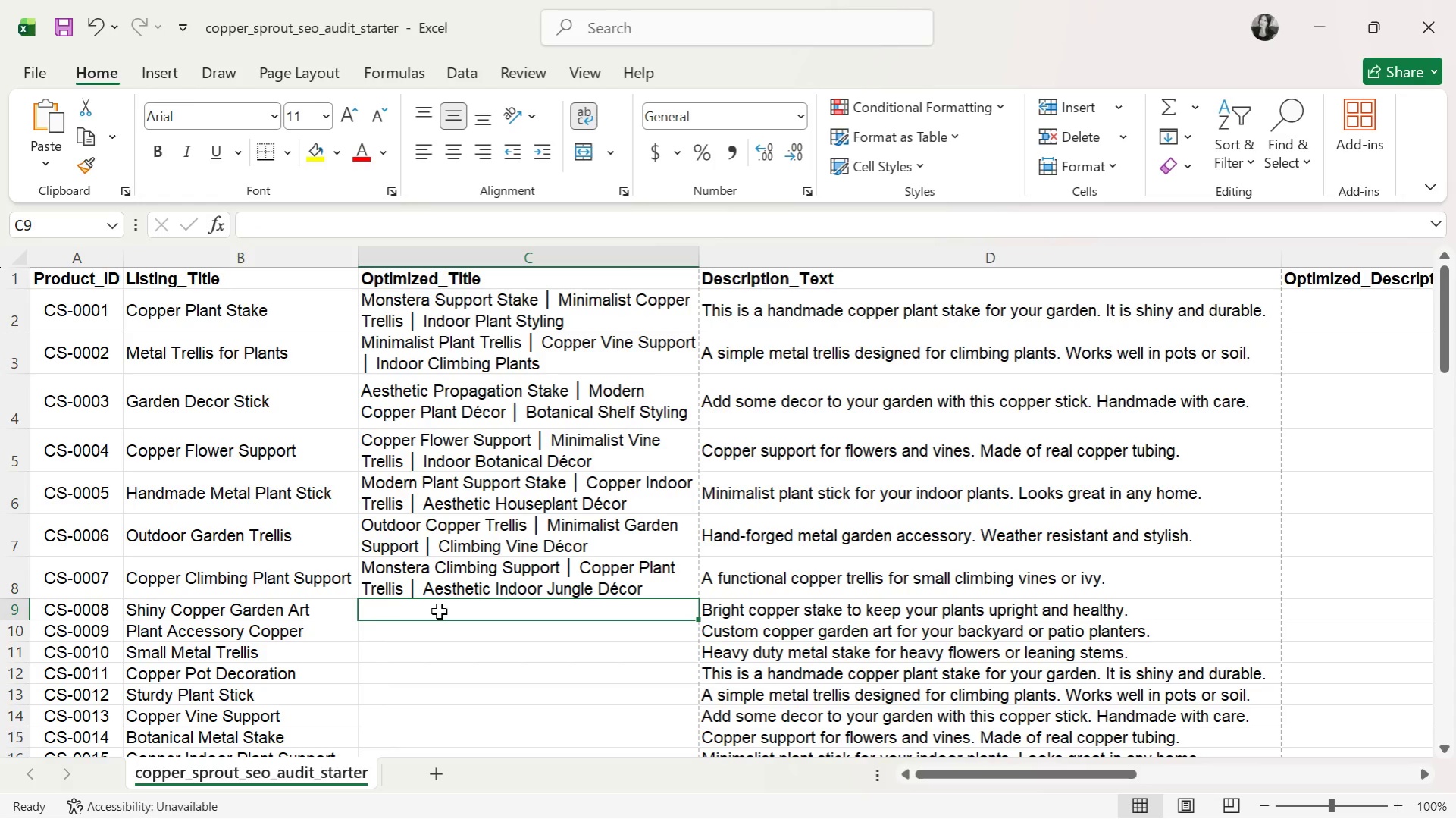 
type(Copper Botanical Decor )
 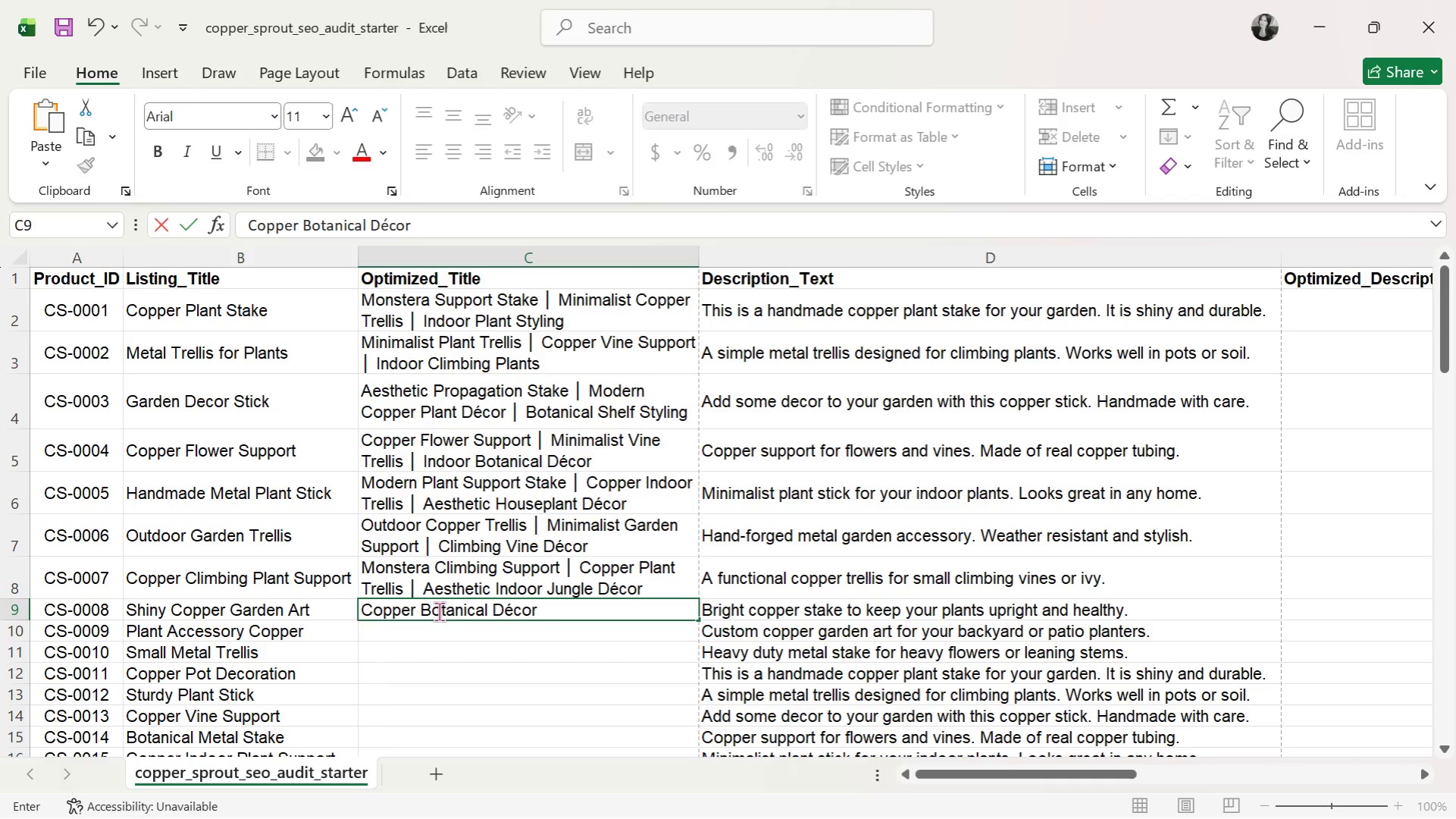 
key(Control+ControlLeft)
 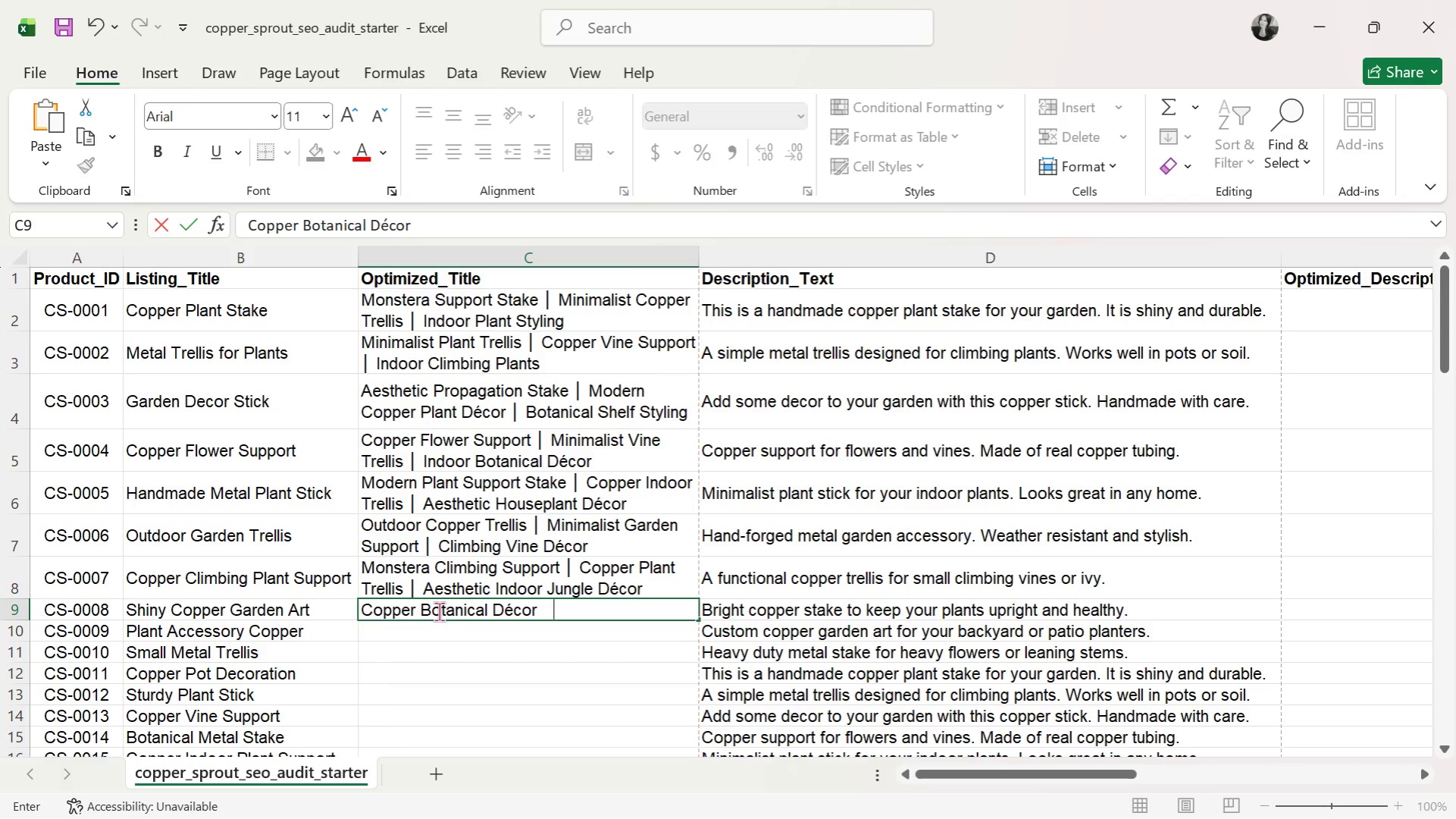 
key(Control+V)
 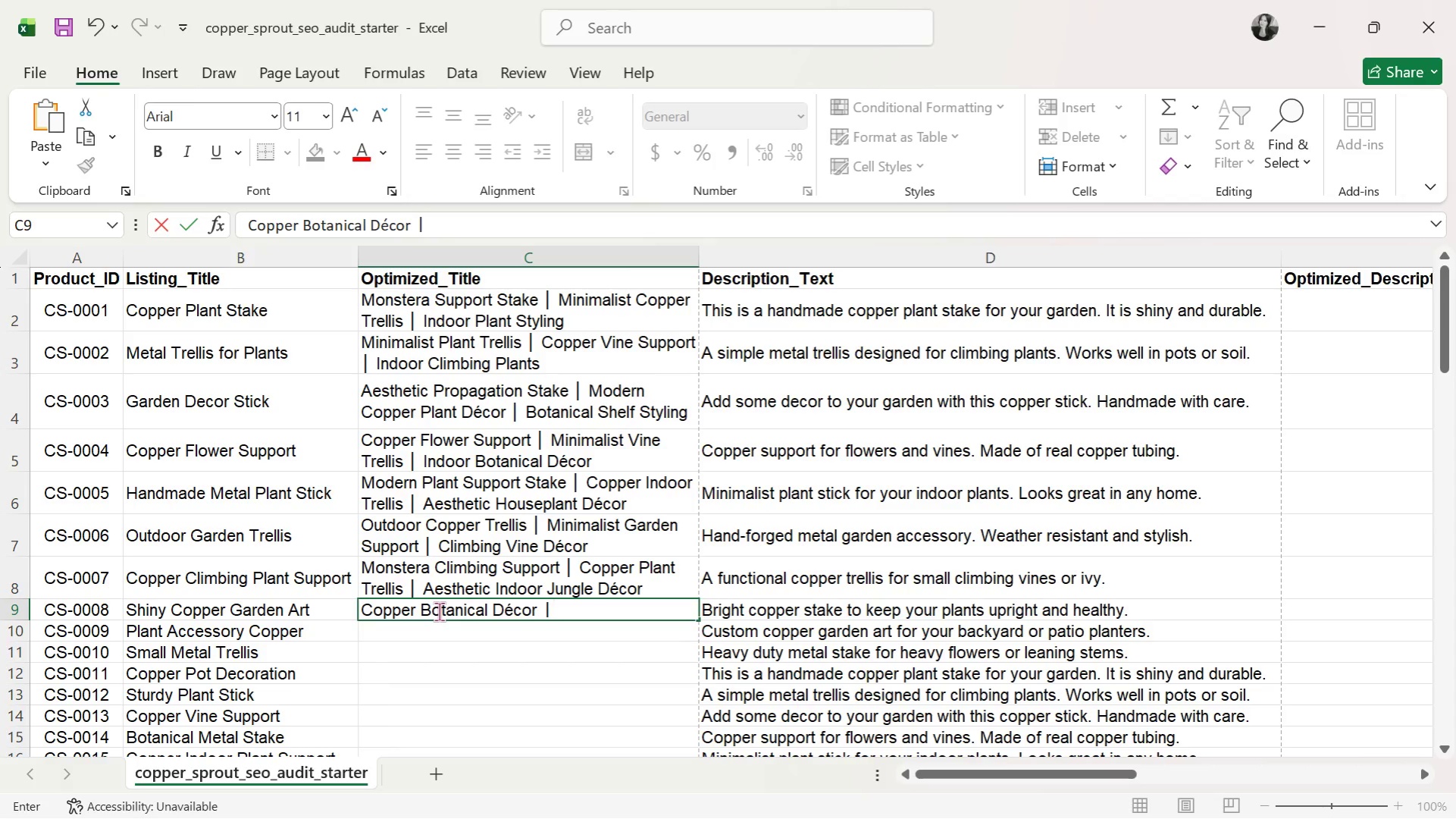 
type( Modern G)
 